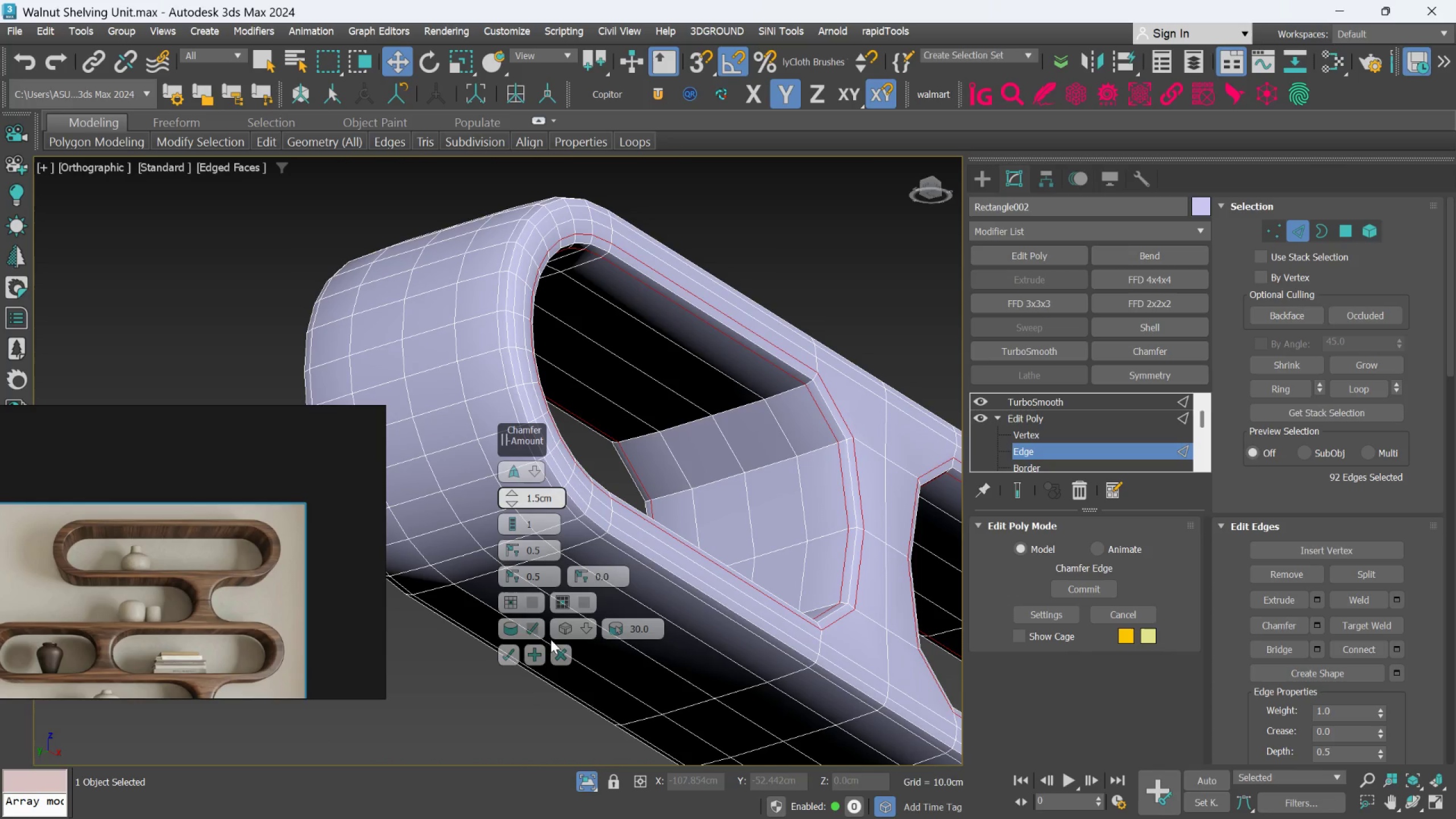 
left_click([509, 654])
 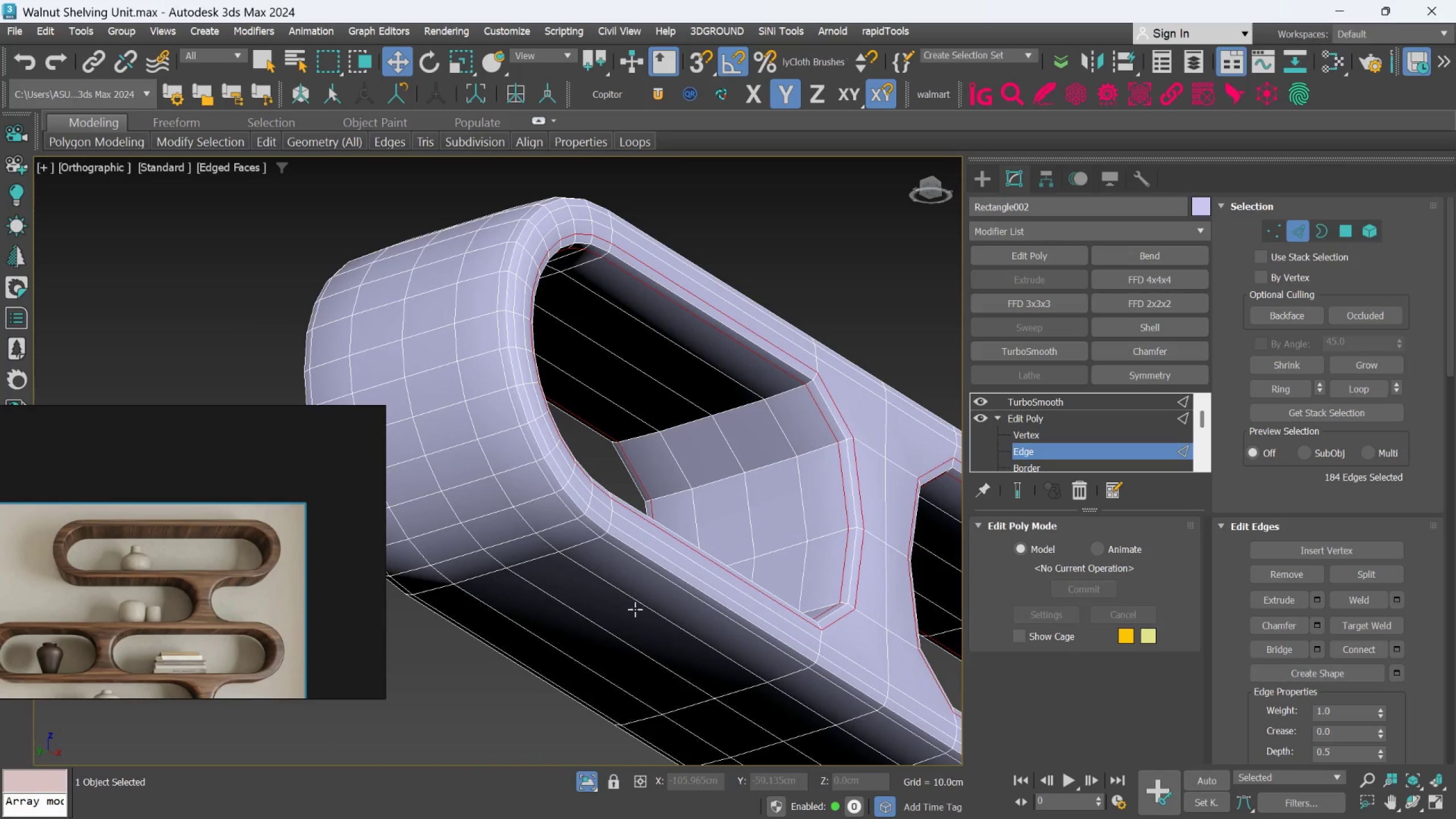 
hold_key(key=AltLeft, duration=0.78)
 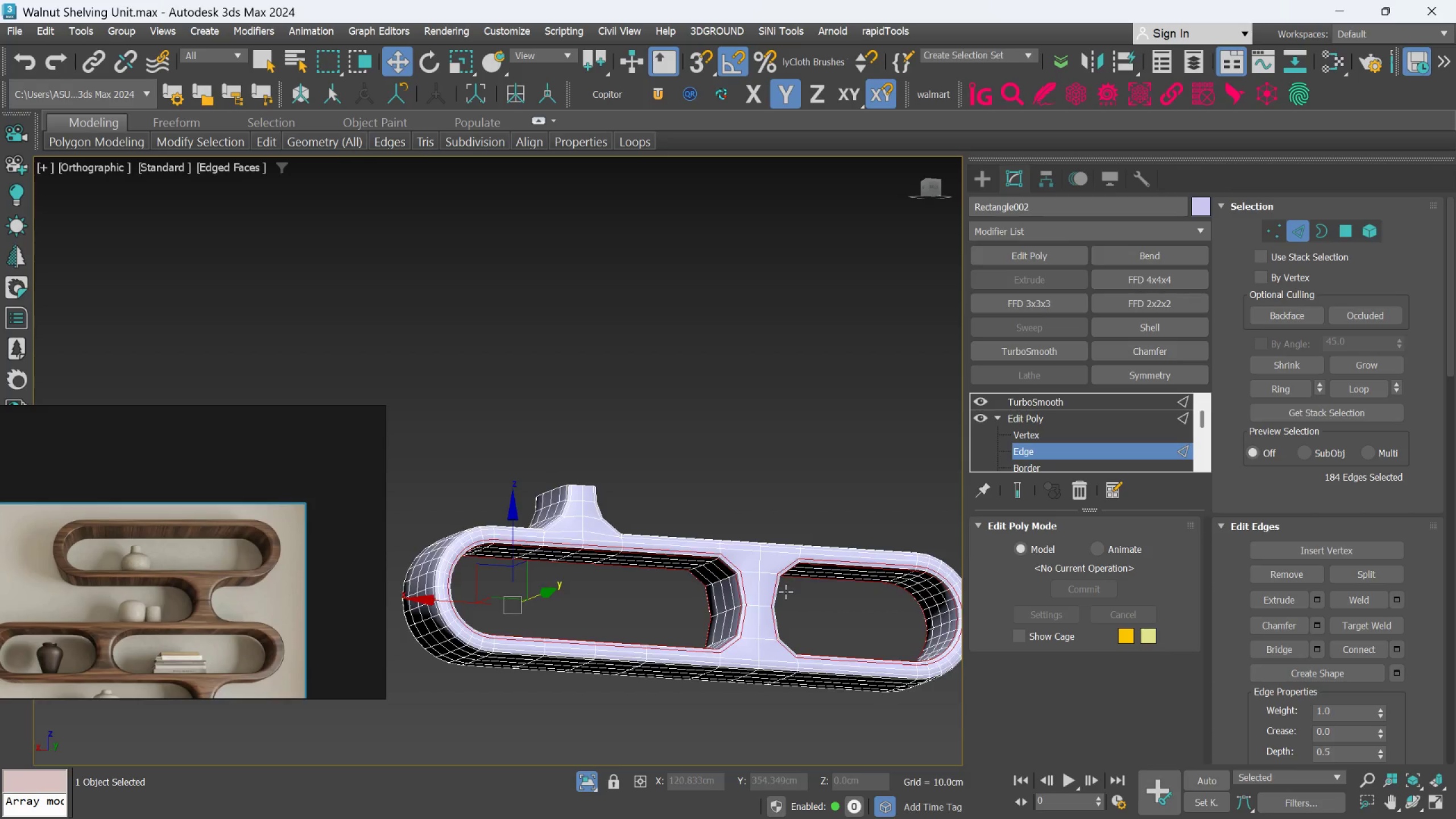 
scroll: coordinate [635, 609], scroll_direction: down, amount: 3.0
 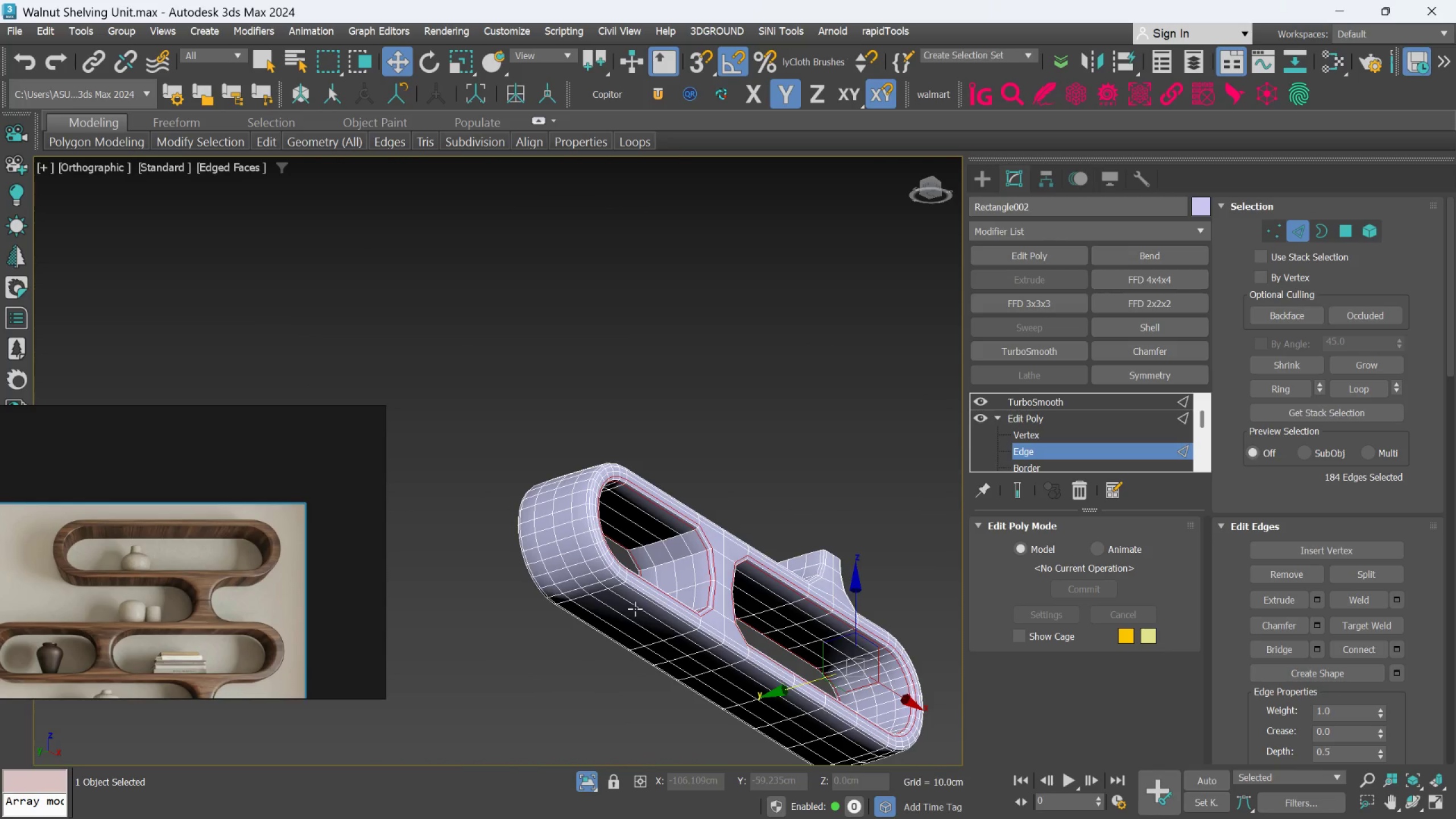 
hold_key(key=AltLeft, duration=0.31)
 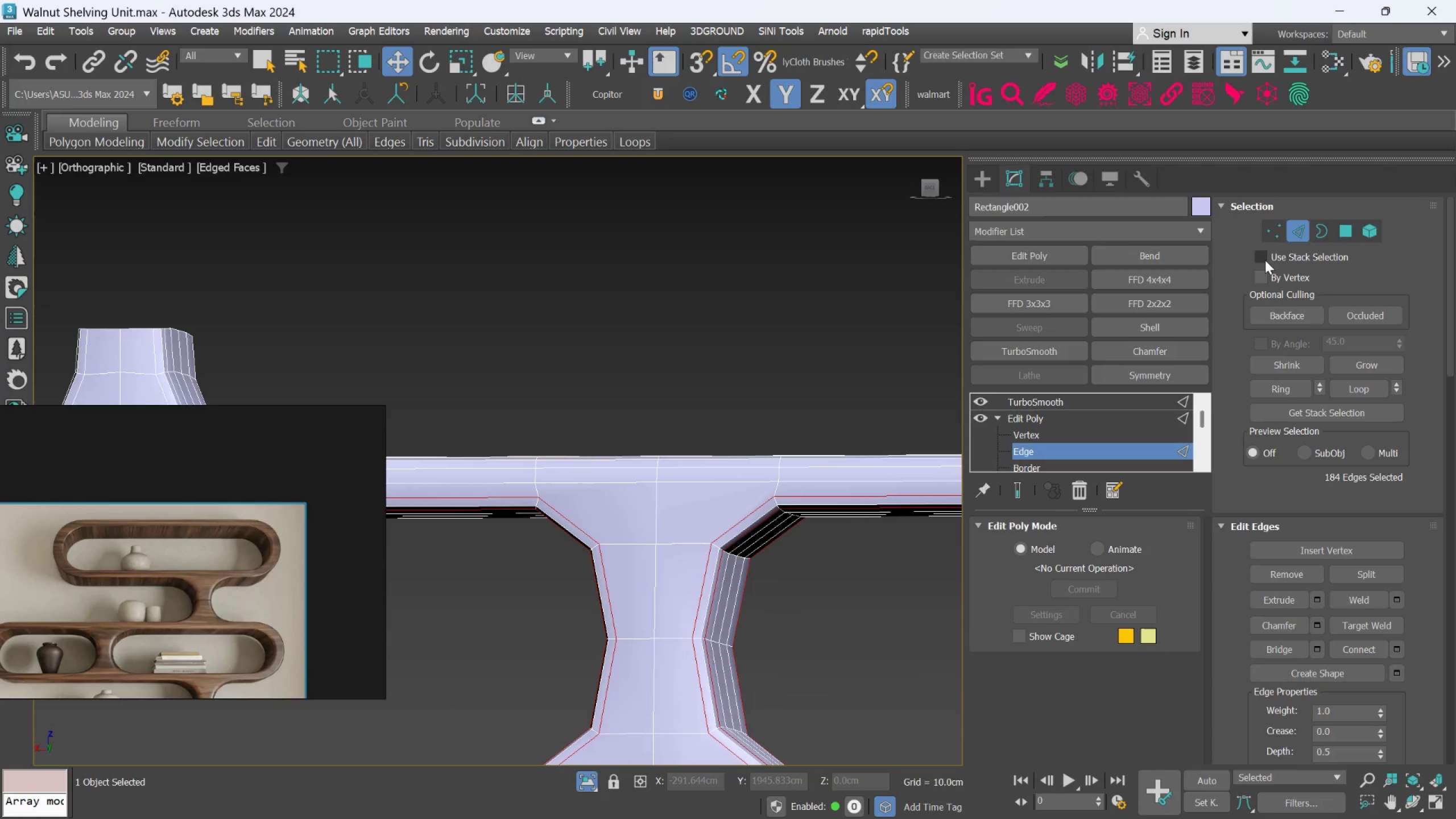 
scroll: coordinate [785, 592], scroll_direction: up, amount: 3.0
 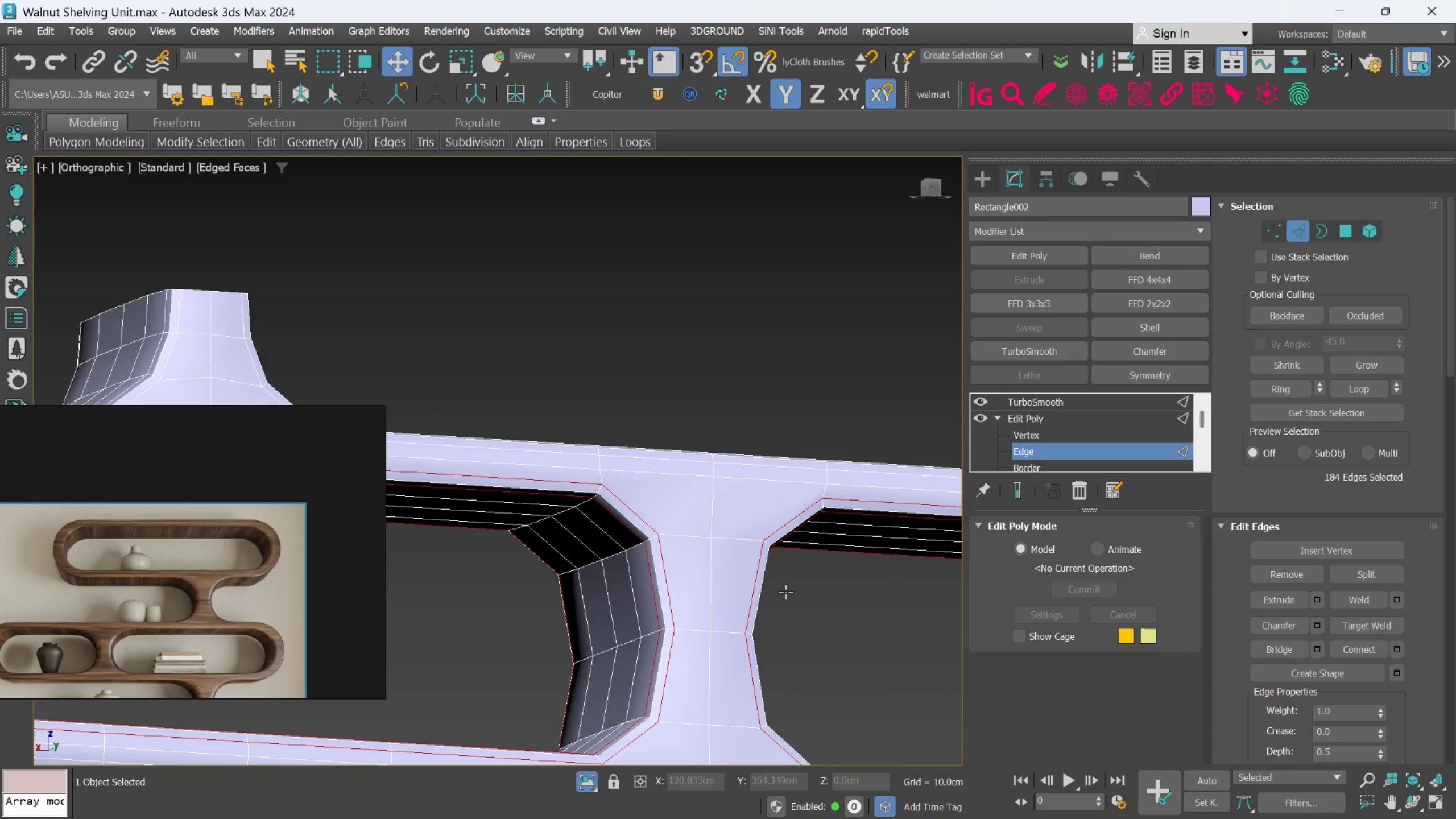 
left_click_drag(start_coordinate=[1294, 231], to_coordinate=[1290, 242])
 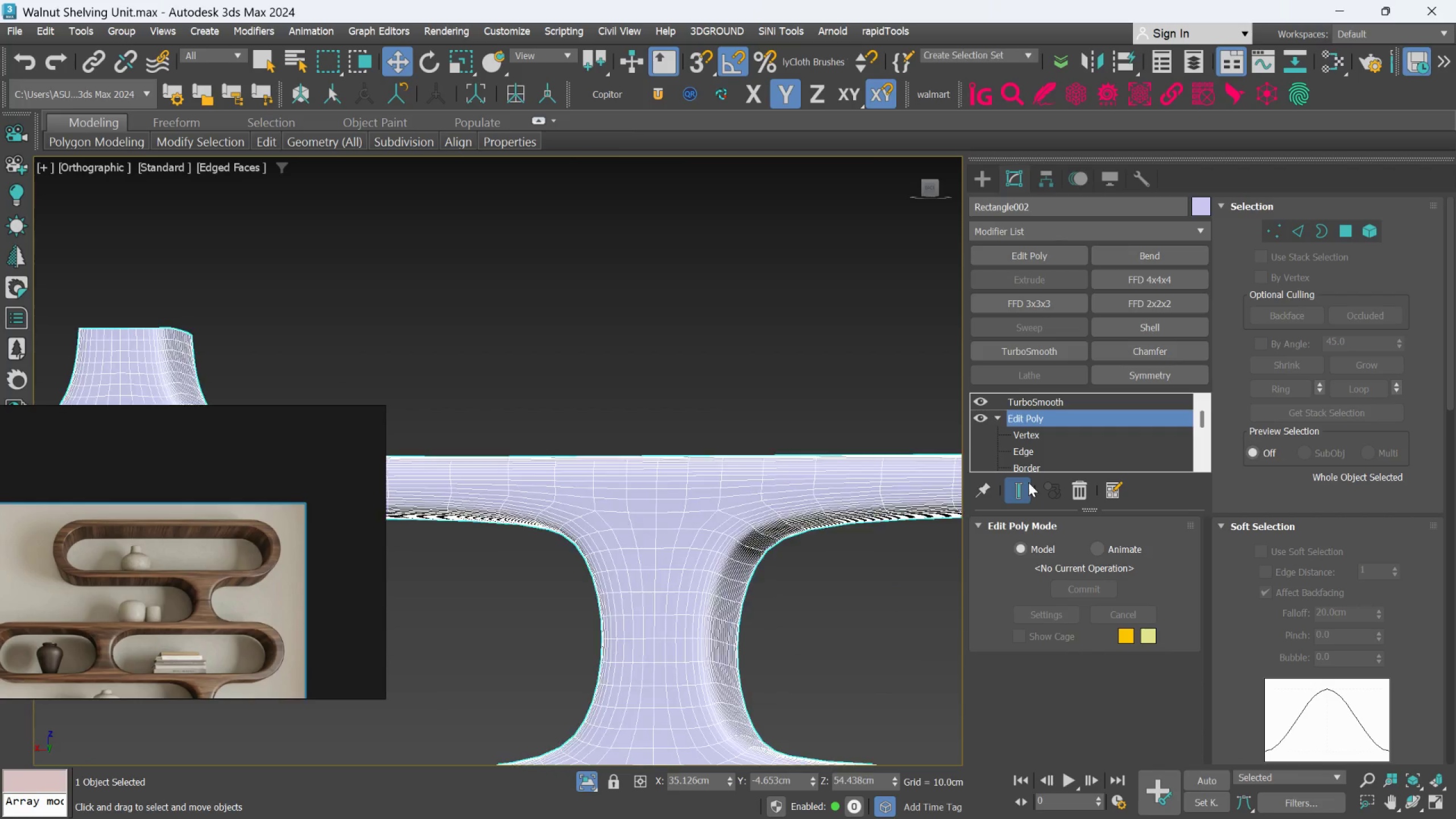 
key(F4)
 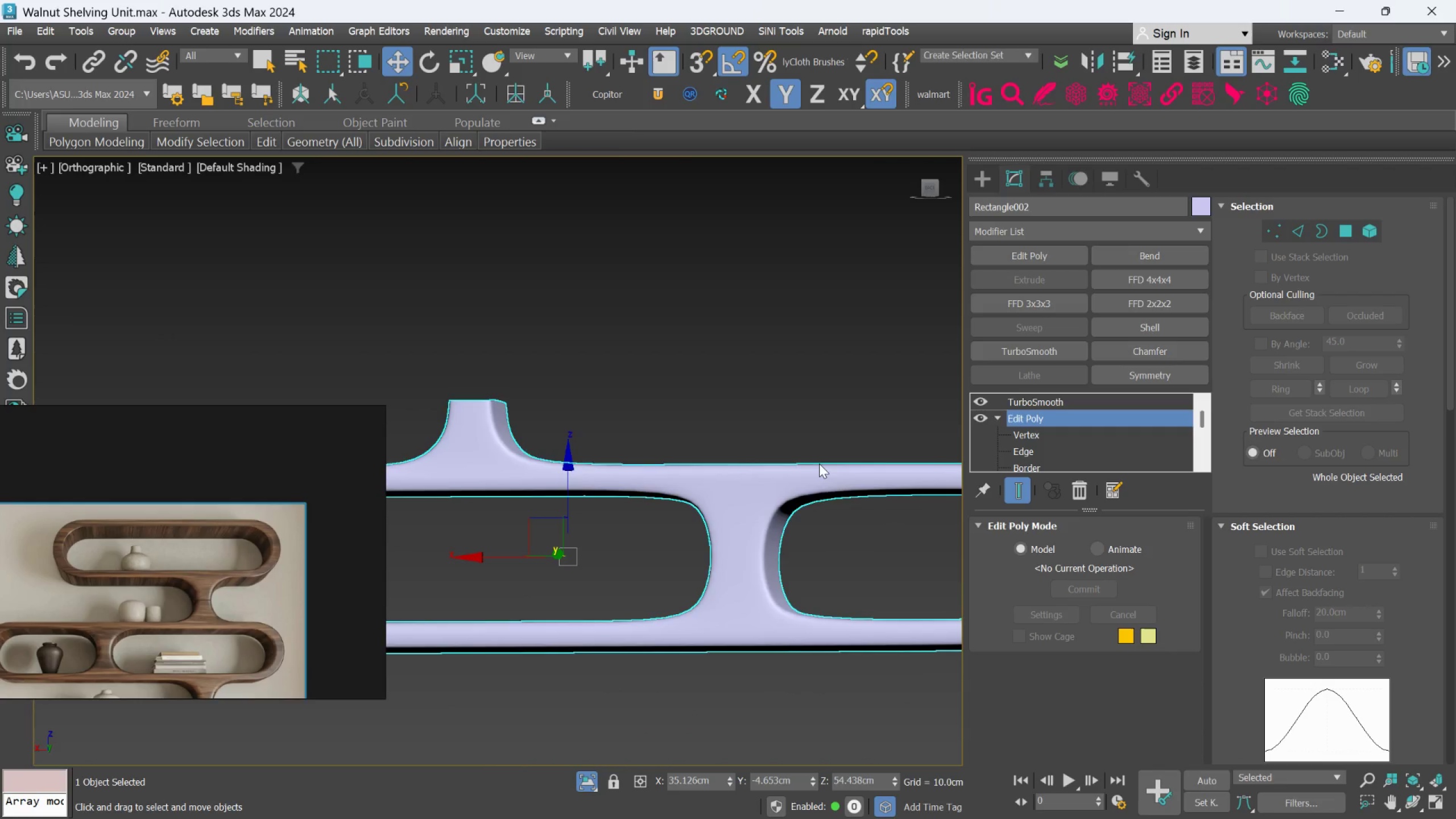 
scroll: coordinate [820, 473], scroll_direction: down, amount: 2.0
 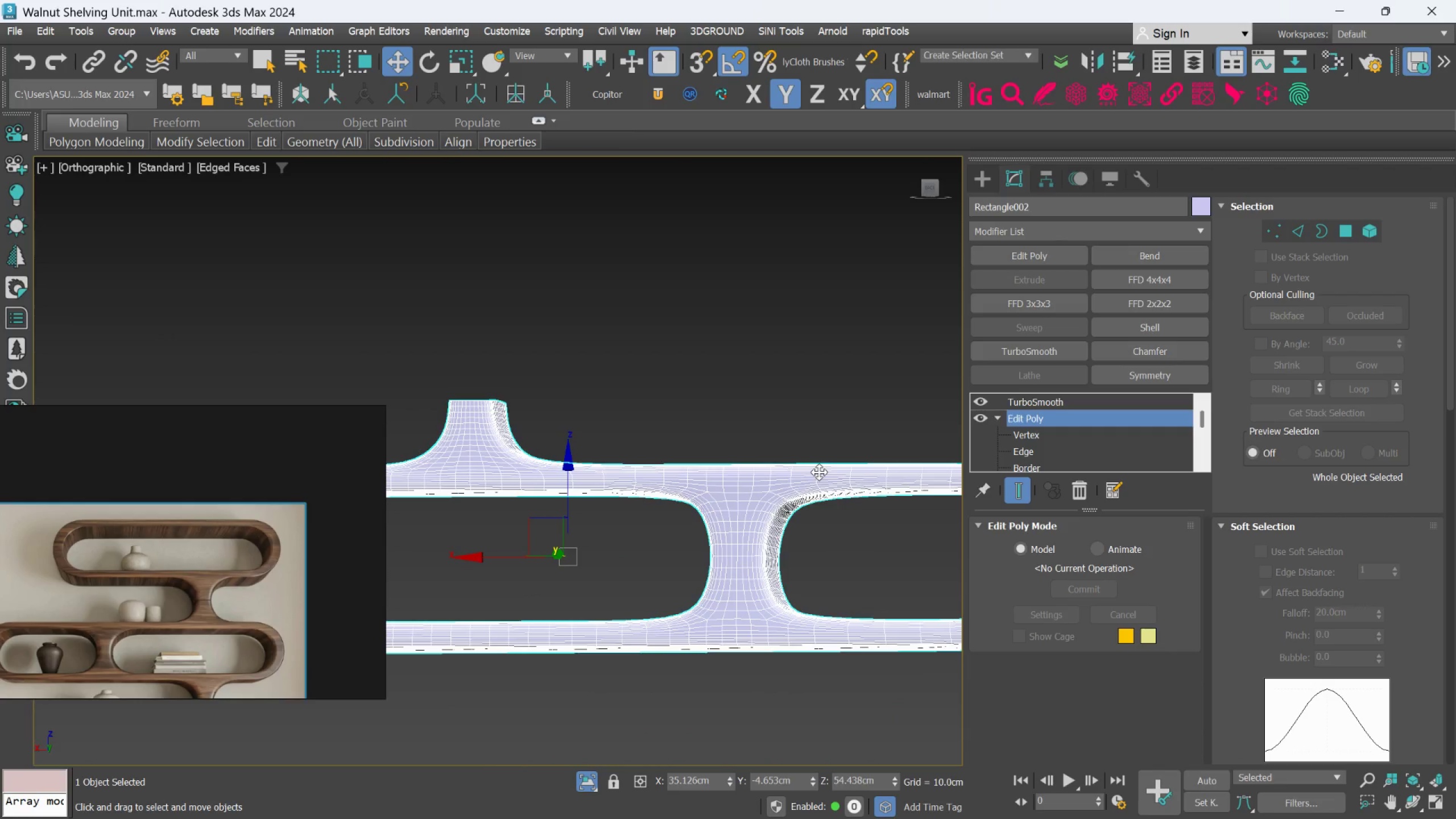 
hold_key(key=AltLeft, duration=0.5)
 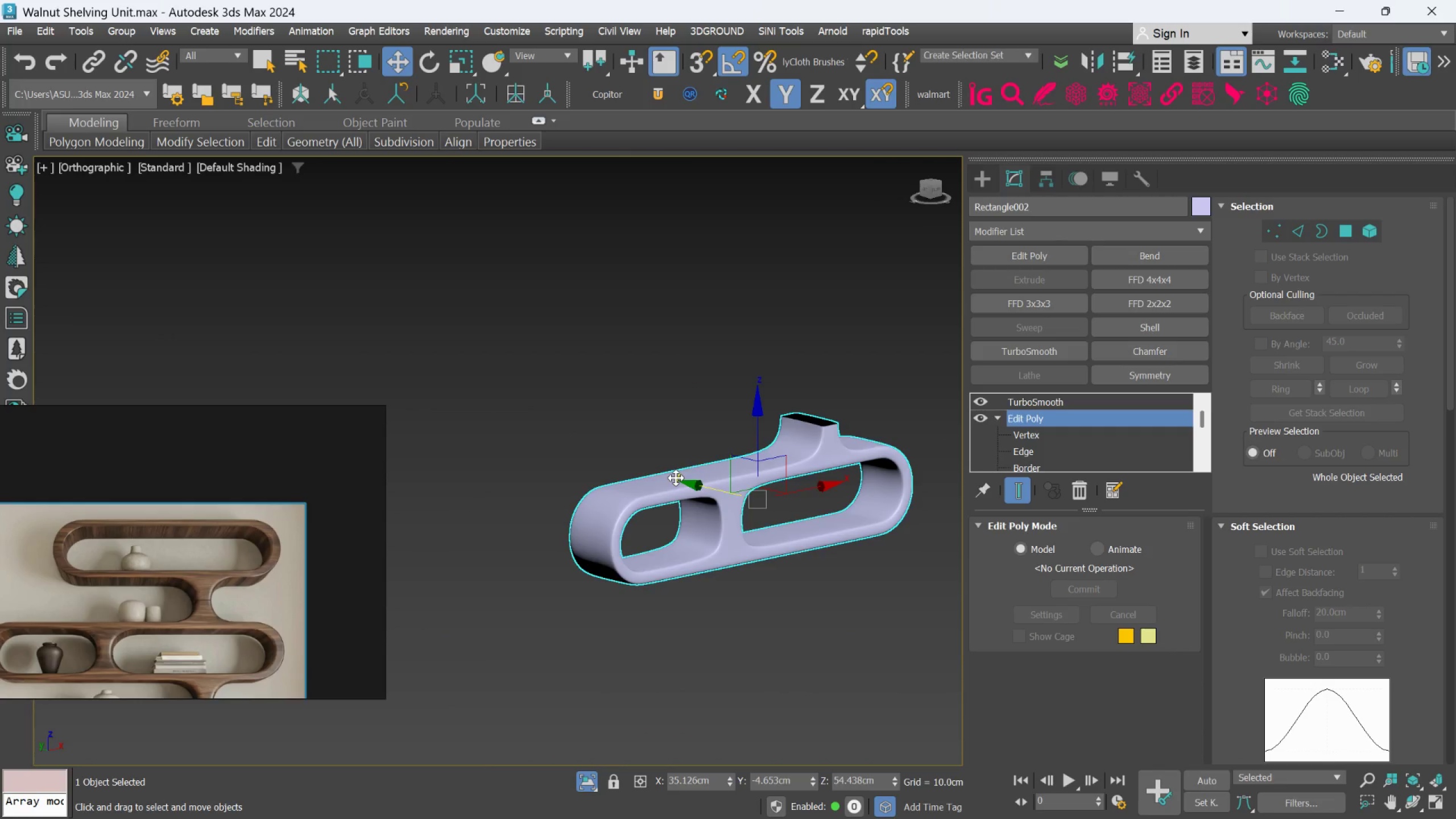 
scroll: coordinate [818, 463], scroll_direction: down, amount: 2.0
 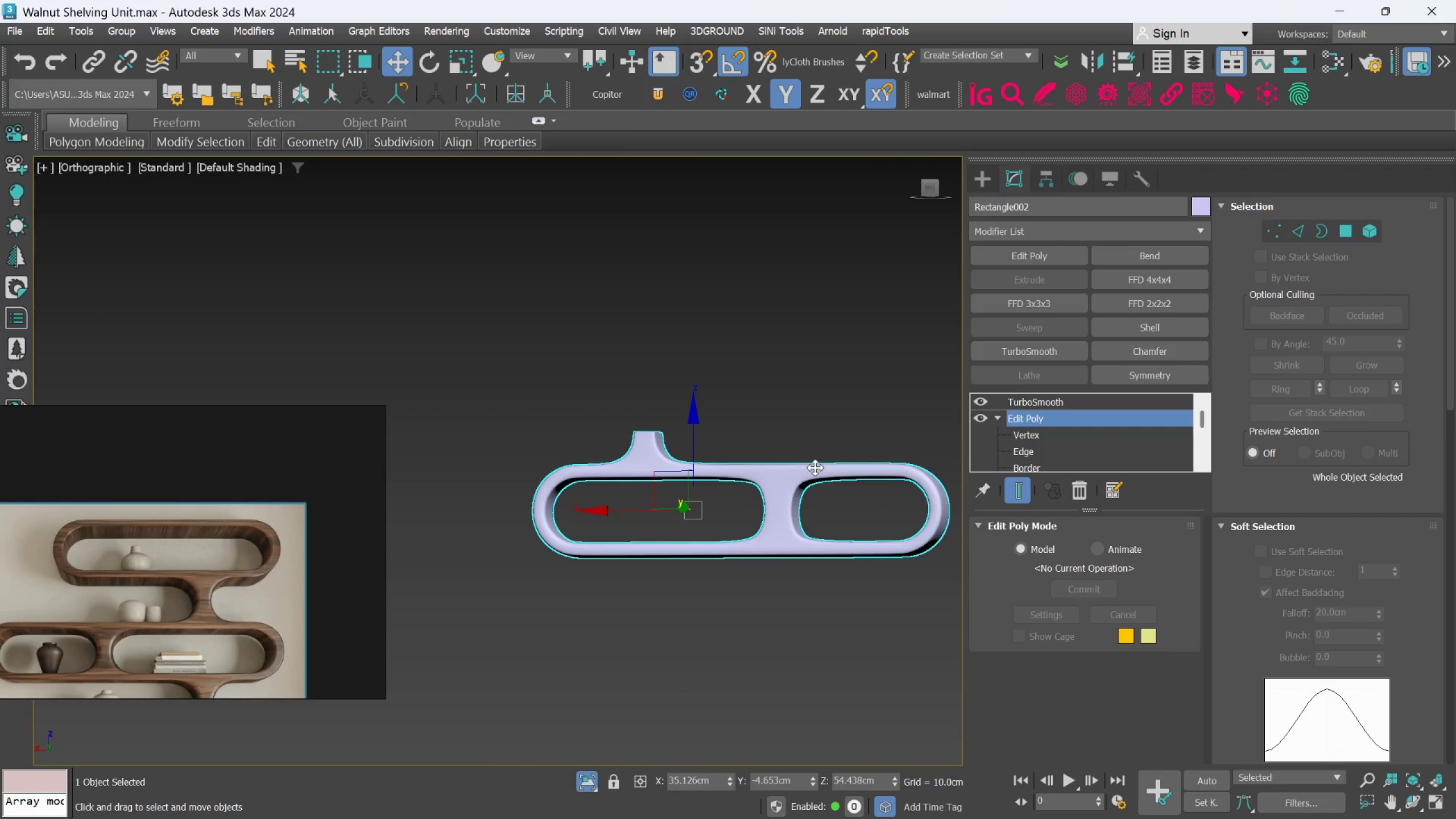 
hold_key(key=AltLeft, duration=0.47)
 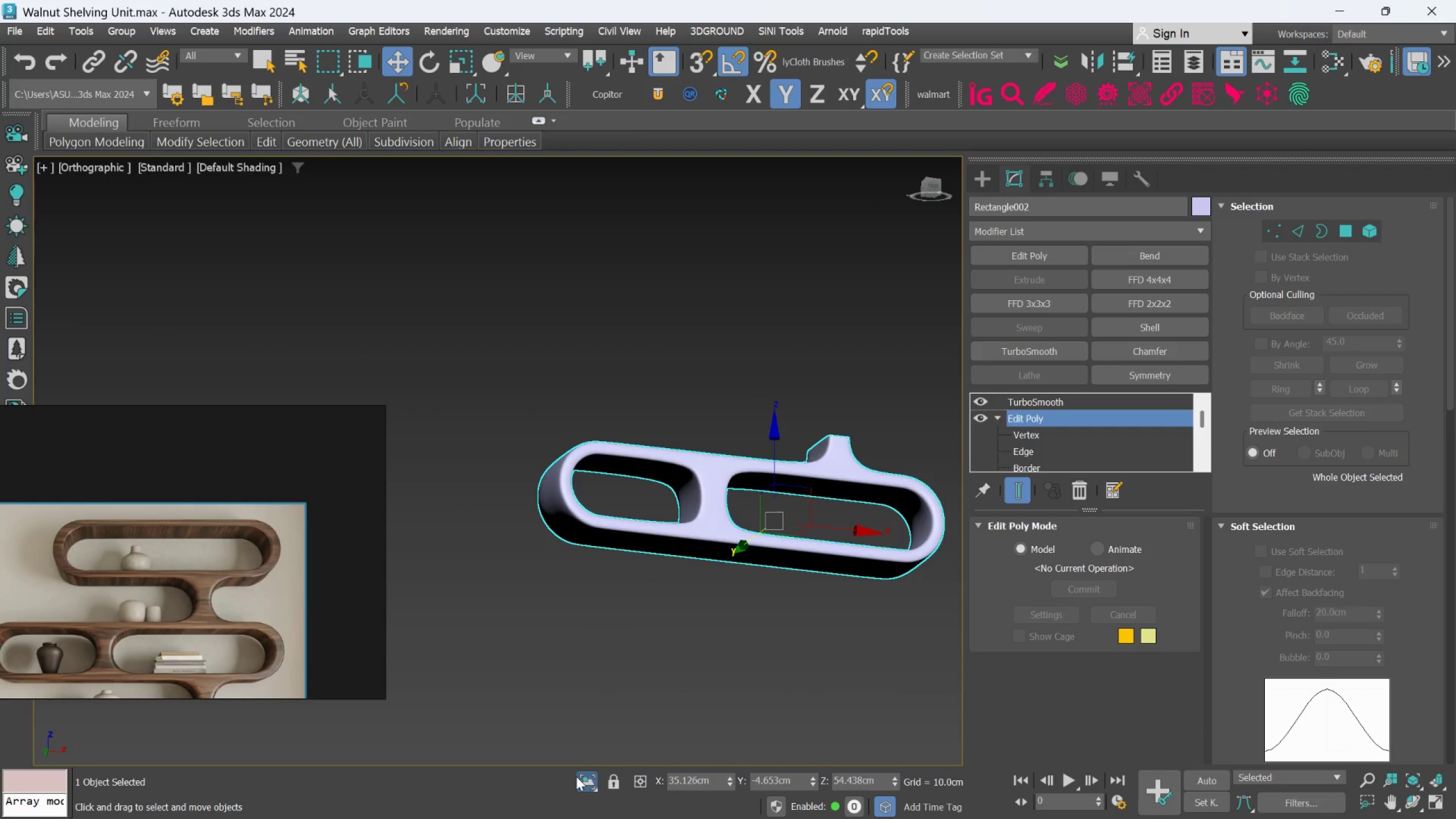 
left_click([588, 784])
 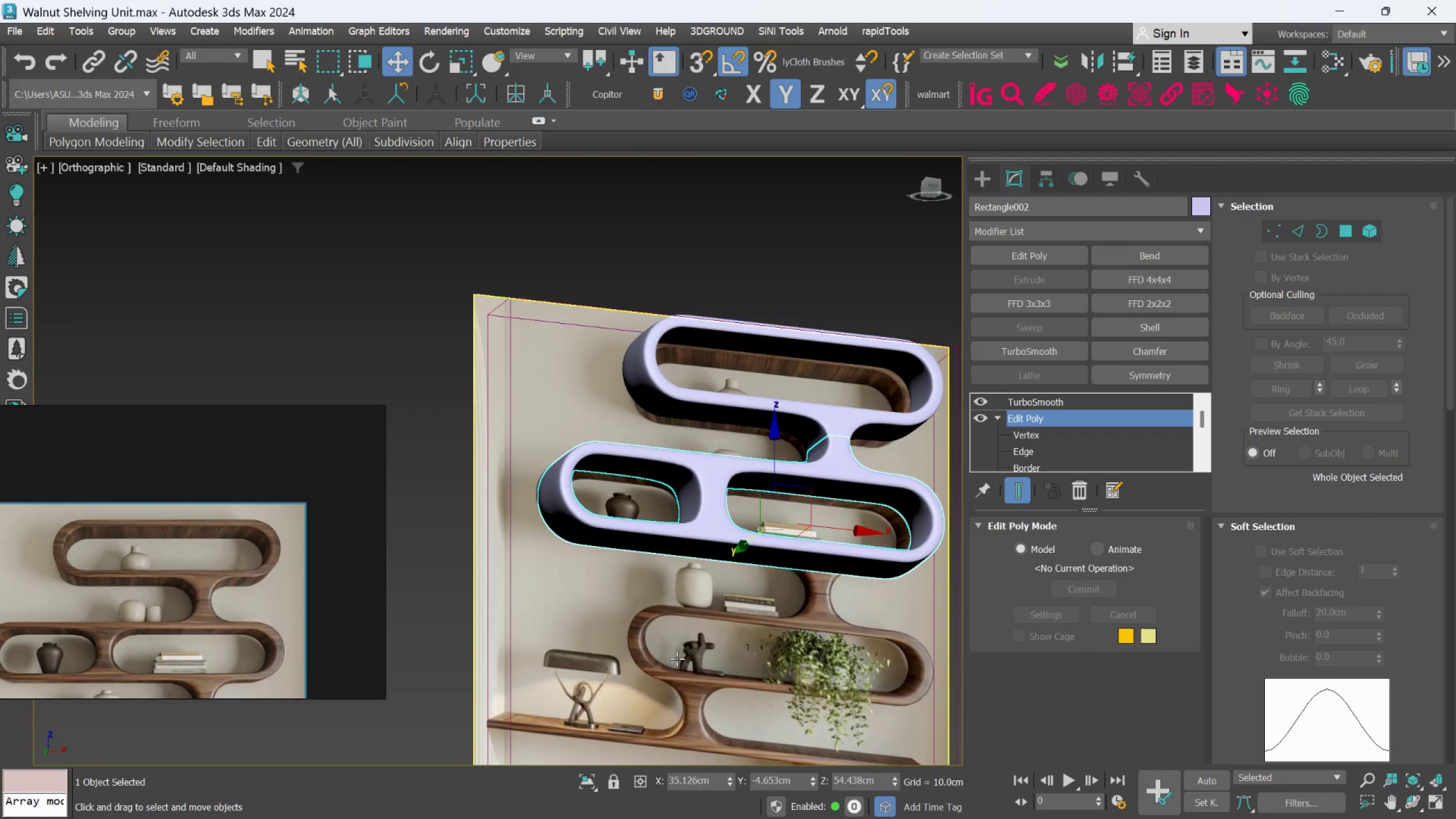 
hold_key(key=AltLeft, duration=0.47)
 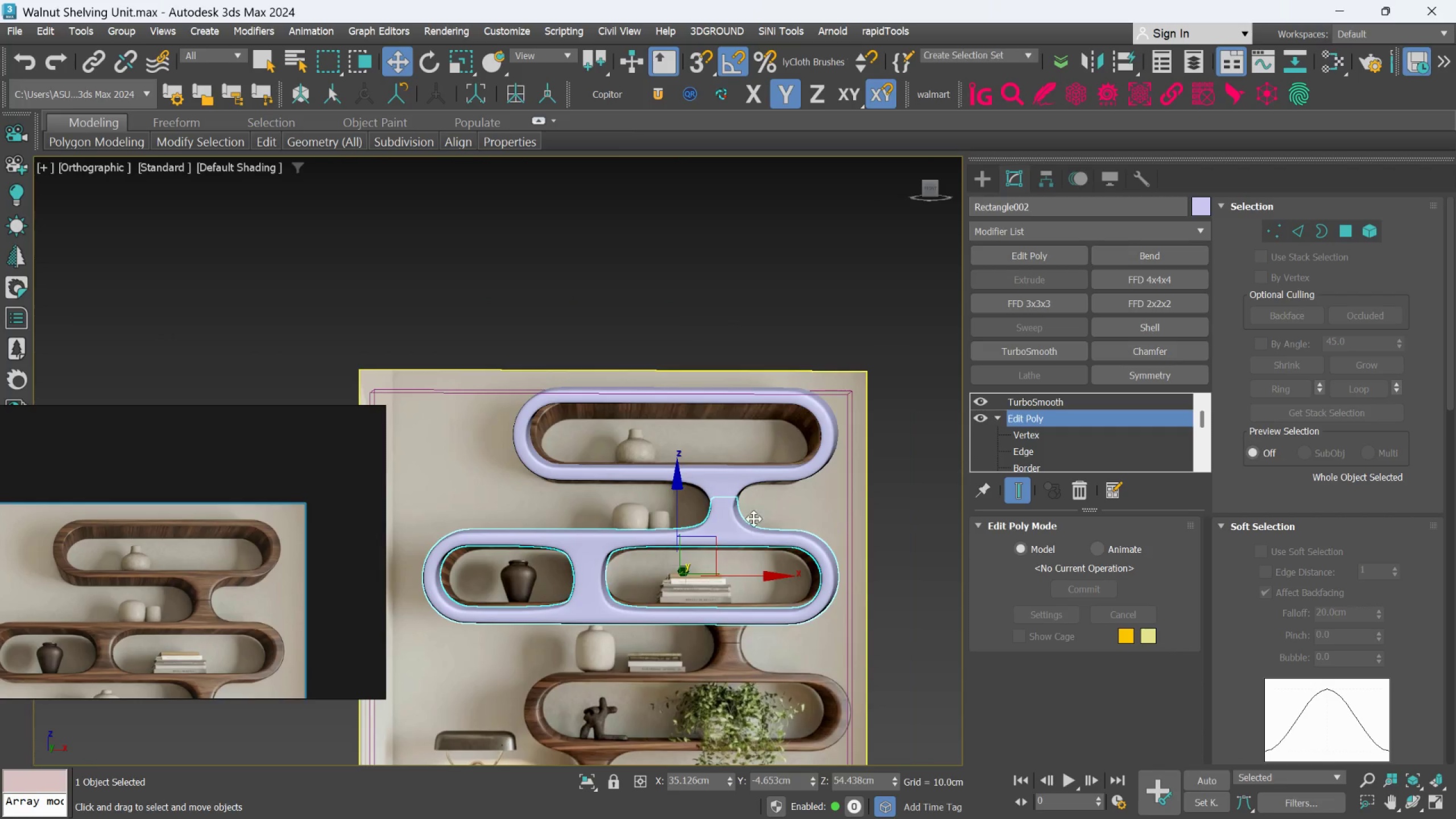 
scroll: coordinate [733, 498], scroll_direction: up, amount: 4.0
 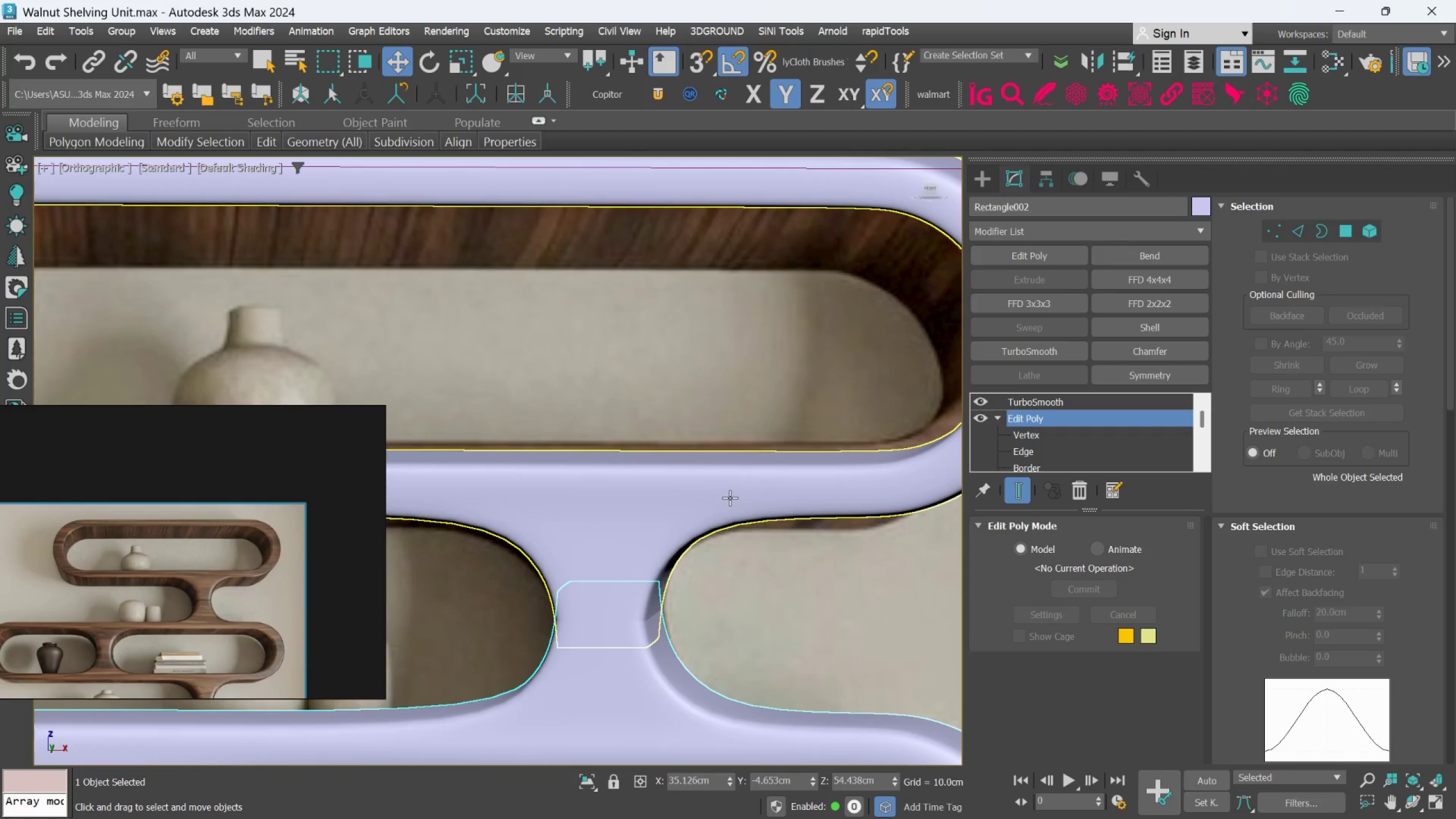 
scroll: coordinate [755, 502], scroll_direction: down, amount: 3.0
 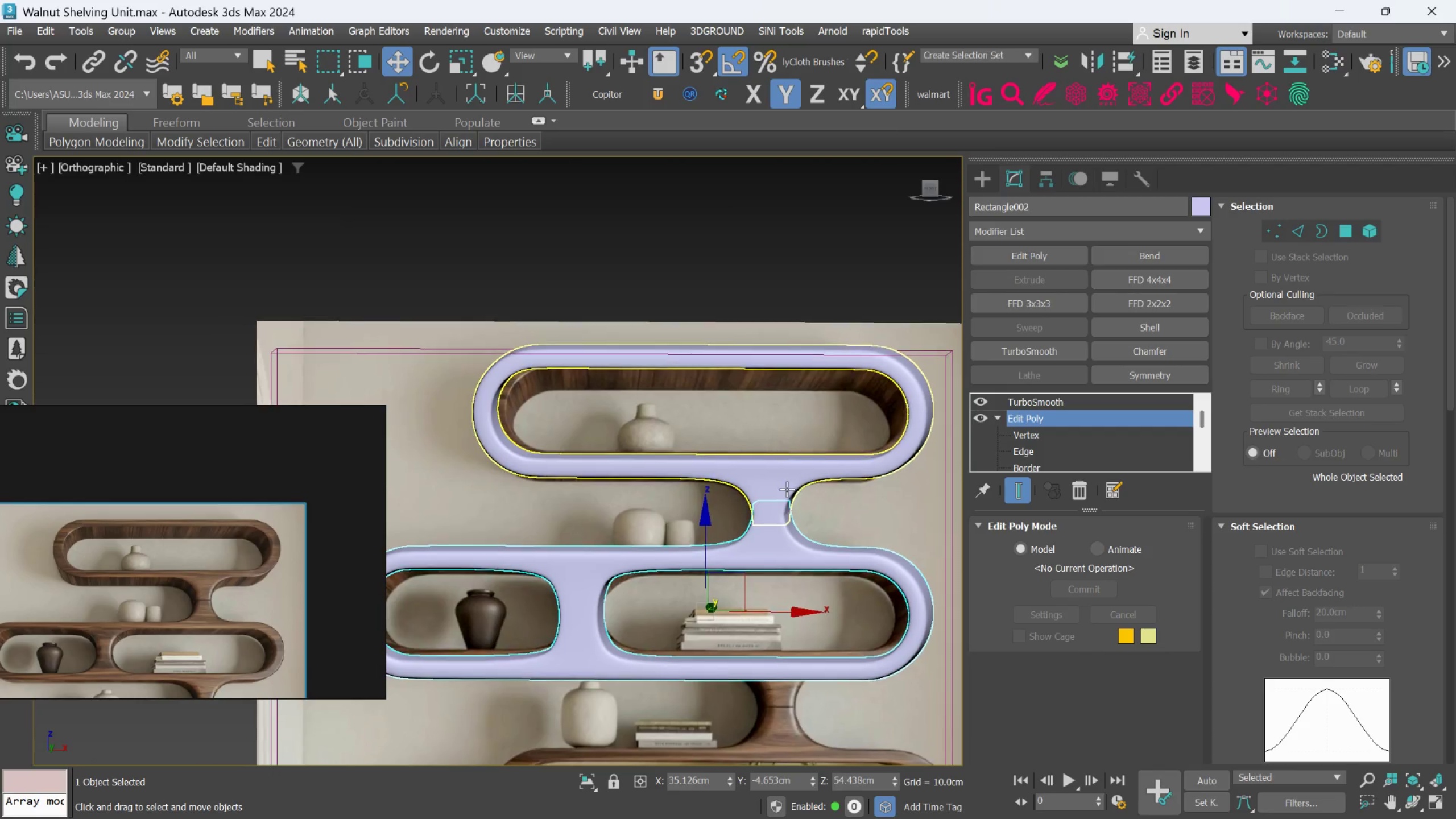 
scroll: coordinate [780, 492], scroll_direction: up, amount: 1.0
 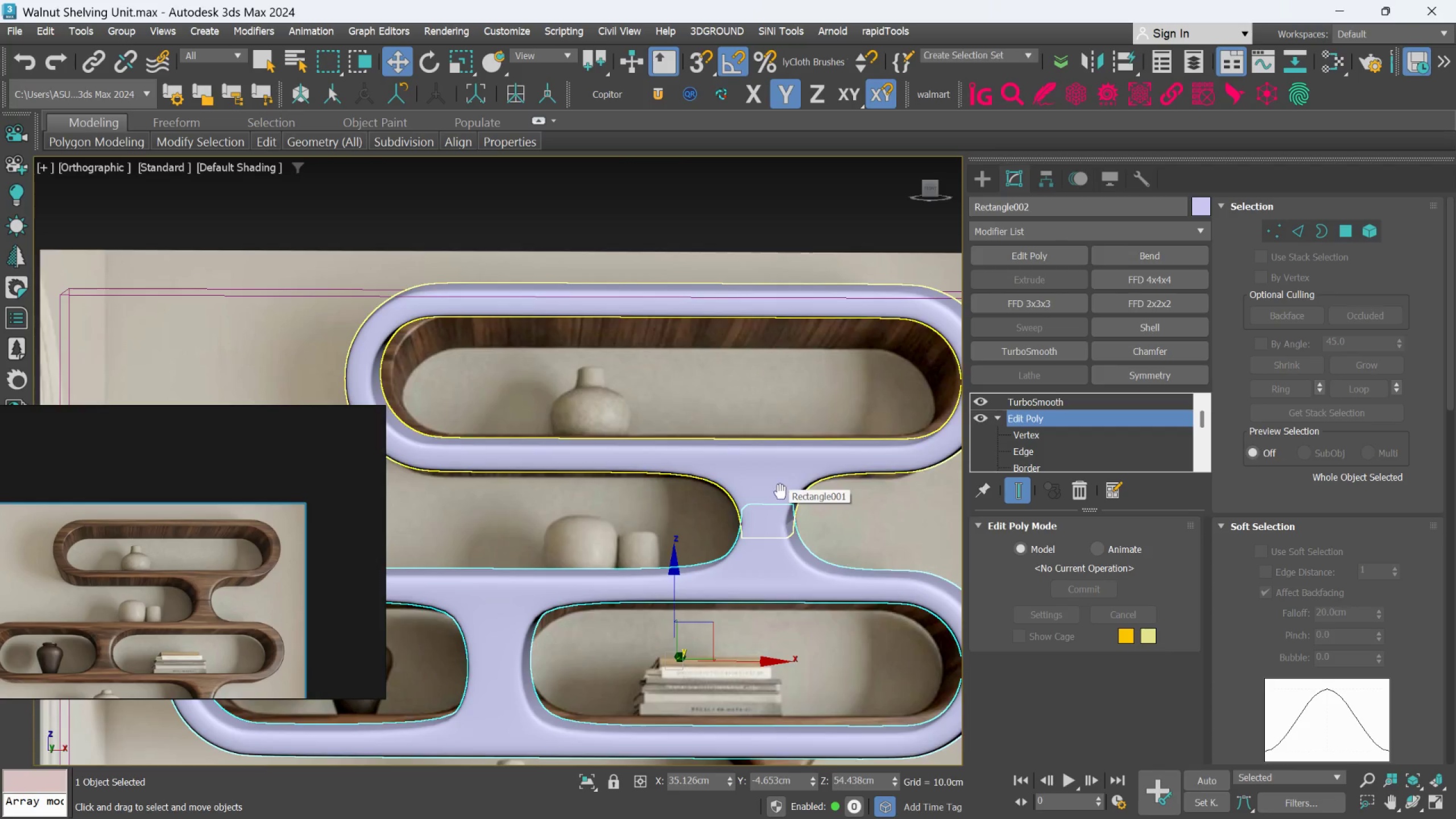 
scroll: coordinate [821, 493], scroll_direction: down, amount: 2.0
 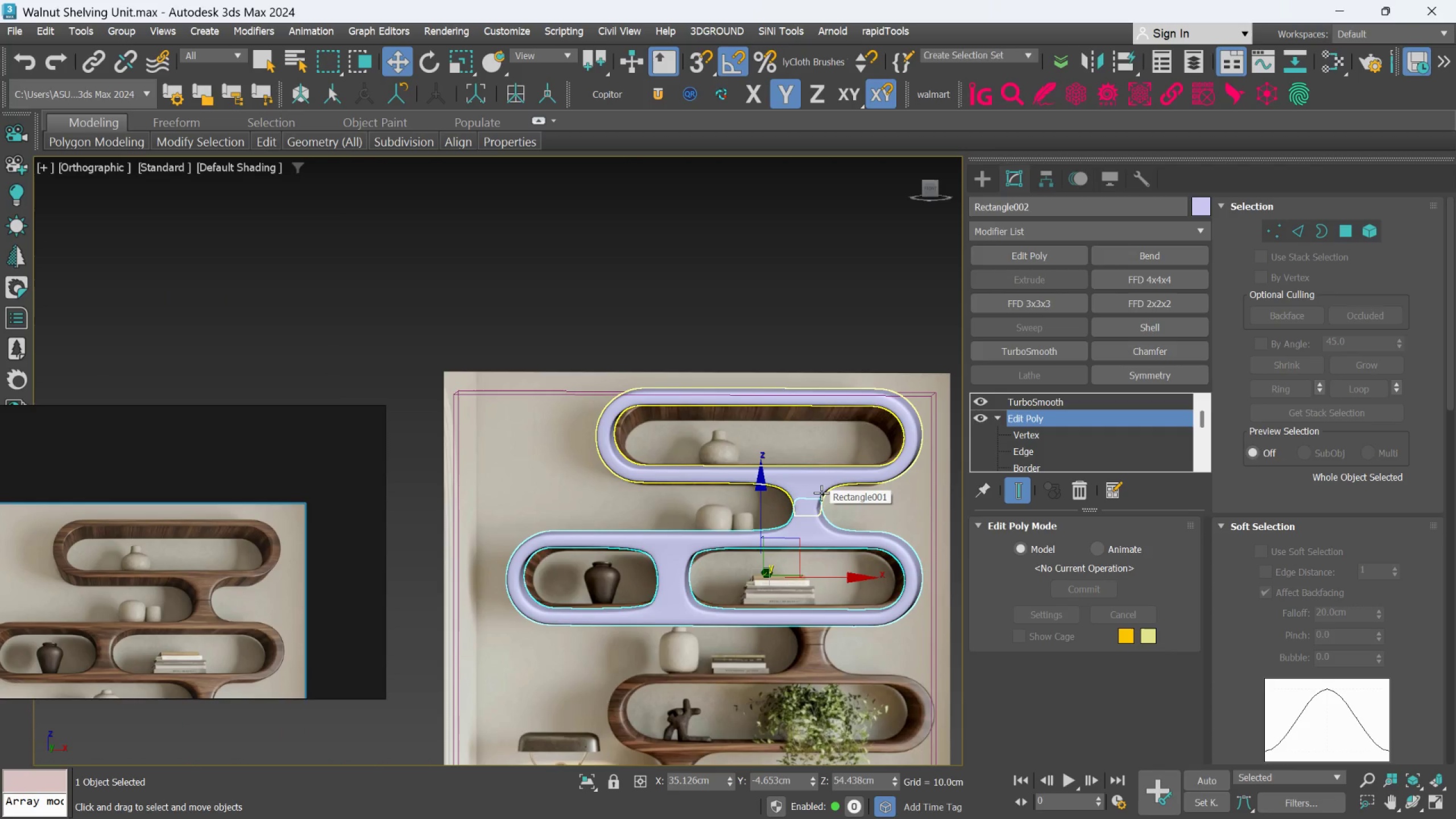 
key(D)
 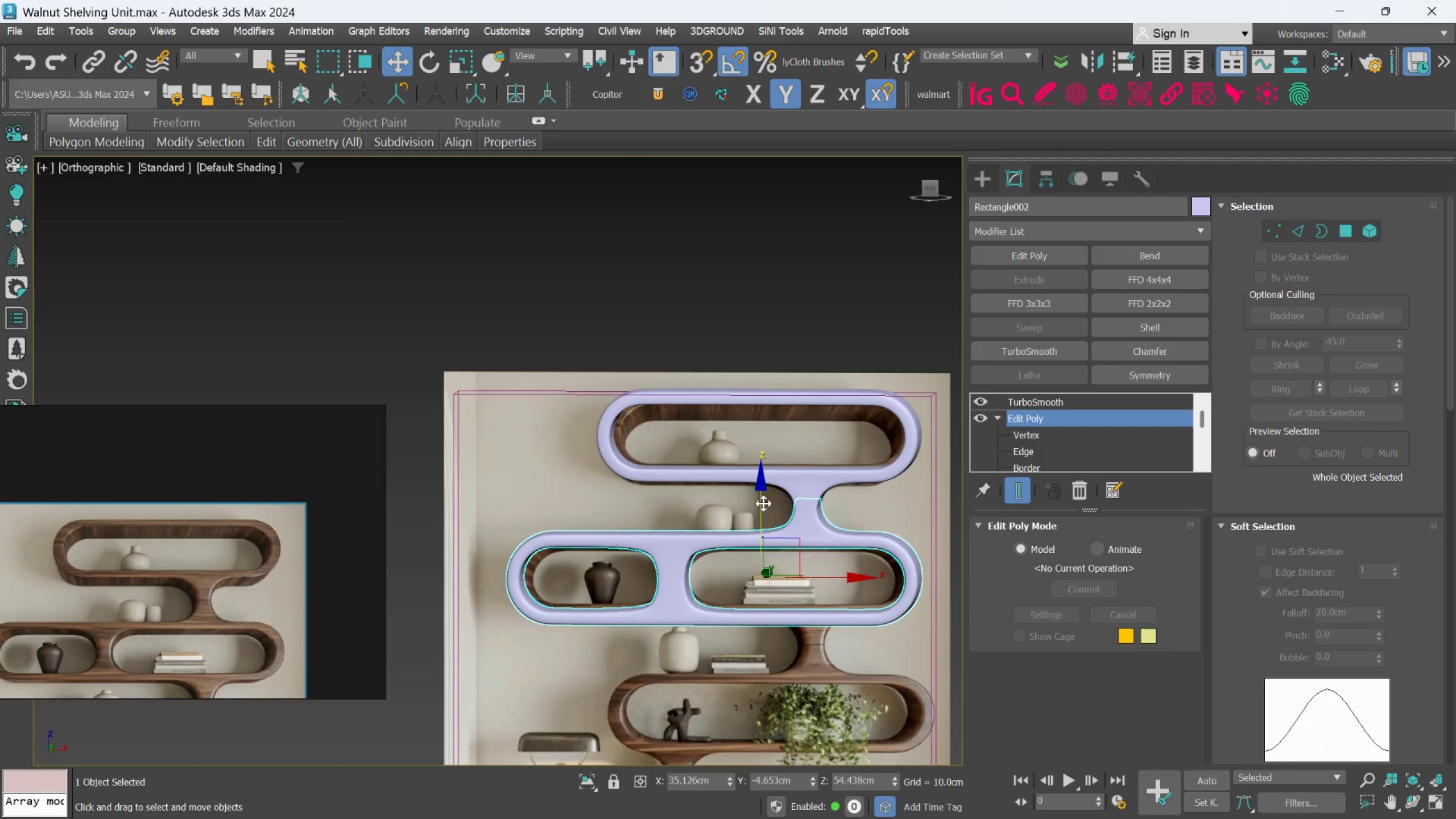 
key(F)
 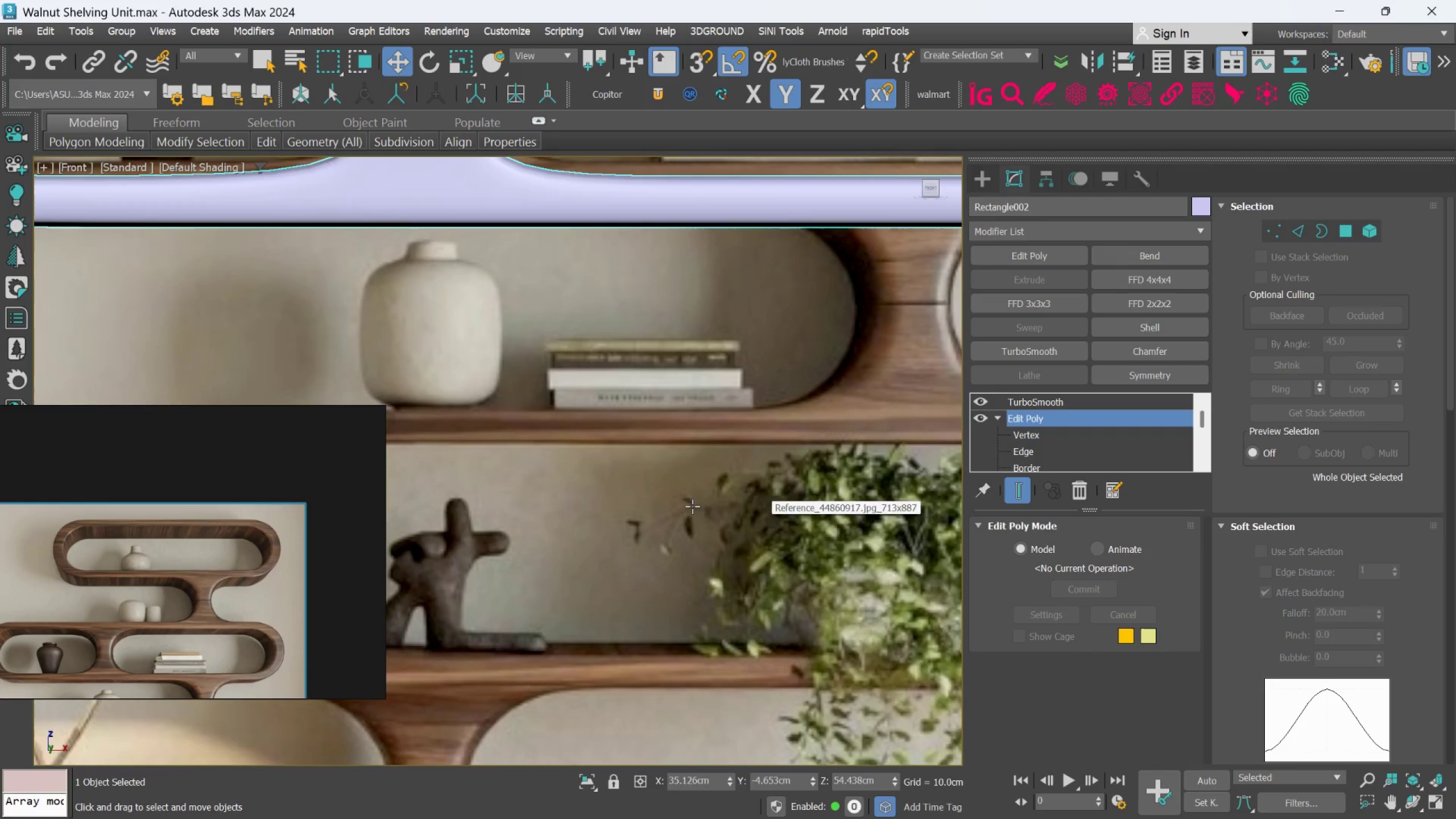 
scroll: coordinate [635, 481], scroll_direction: down, amount: 4.0
 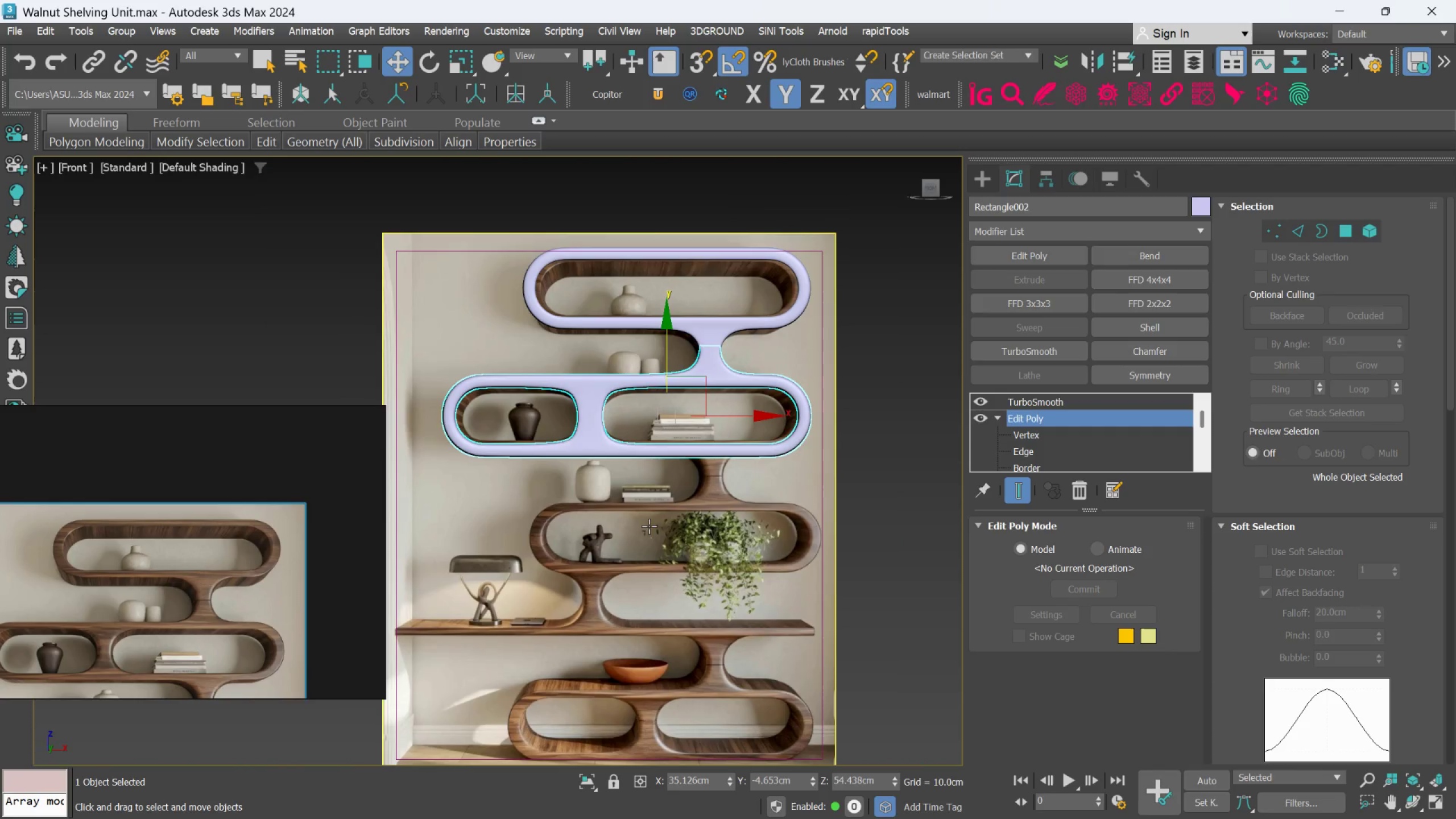 
key(Alt+AltLeft)
 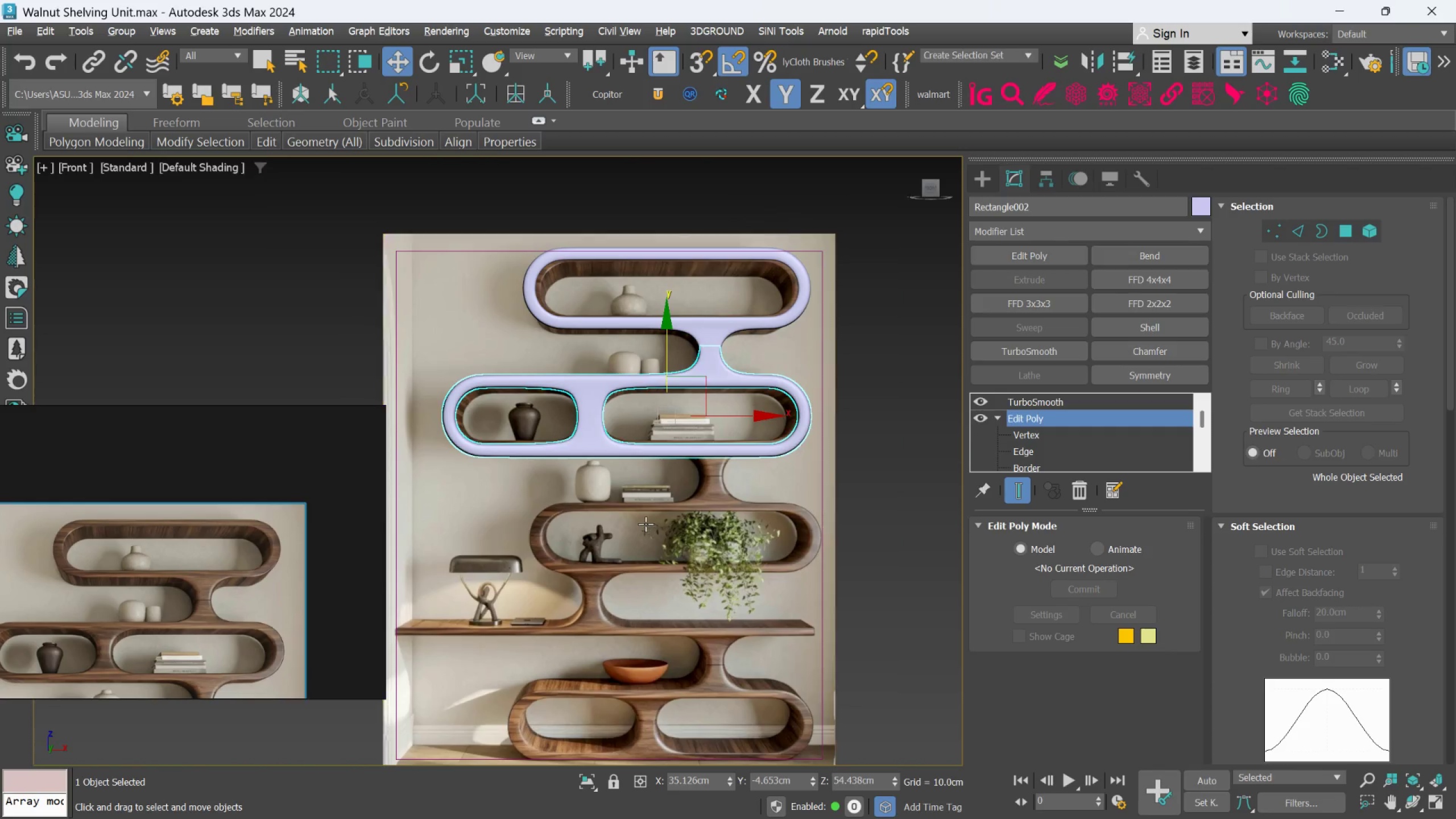 
key(Alt+X)
 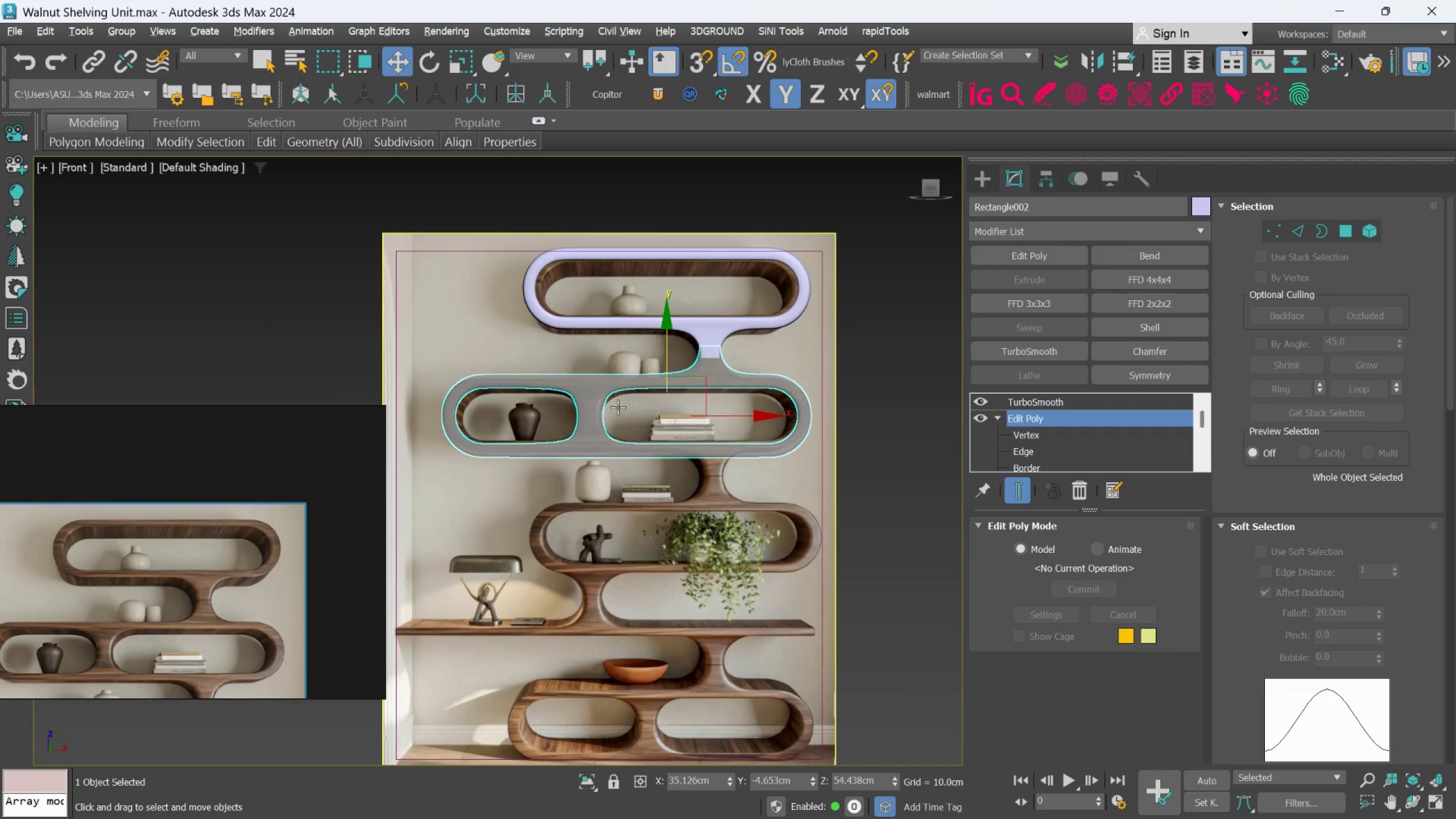 
scroll: coordinate [617, 394], scroll_direction: up, amount: 2.0
 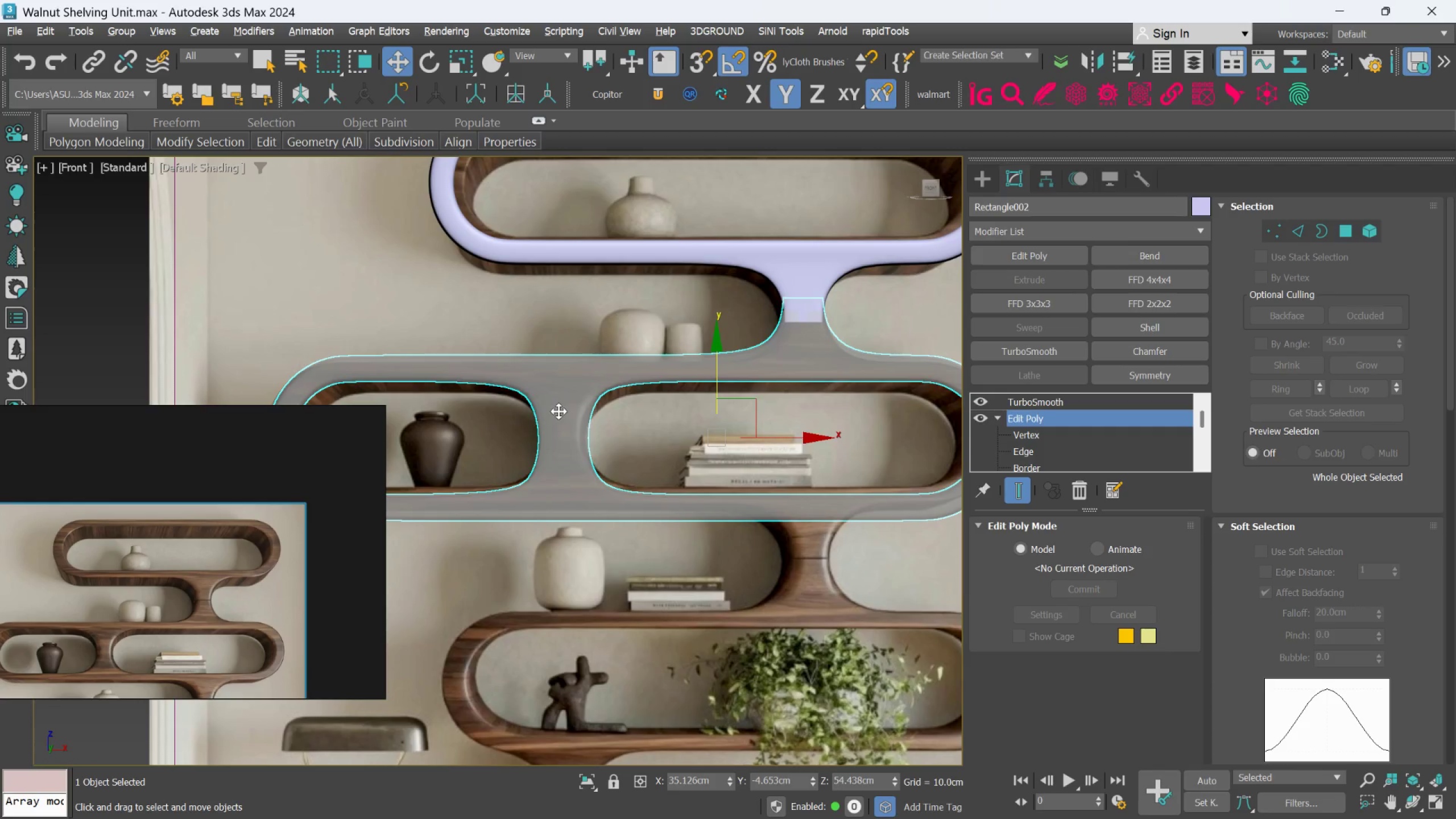 
key(F4)
 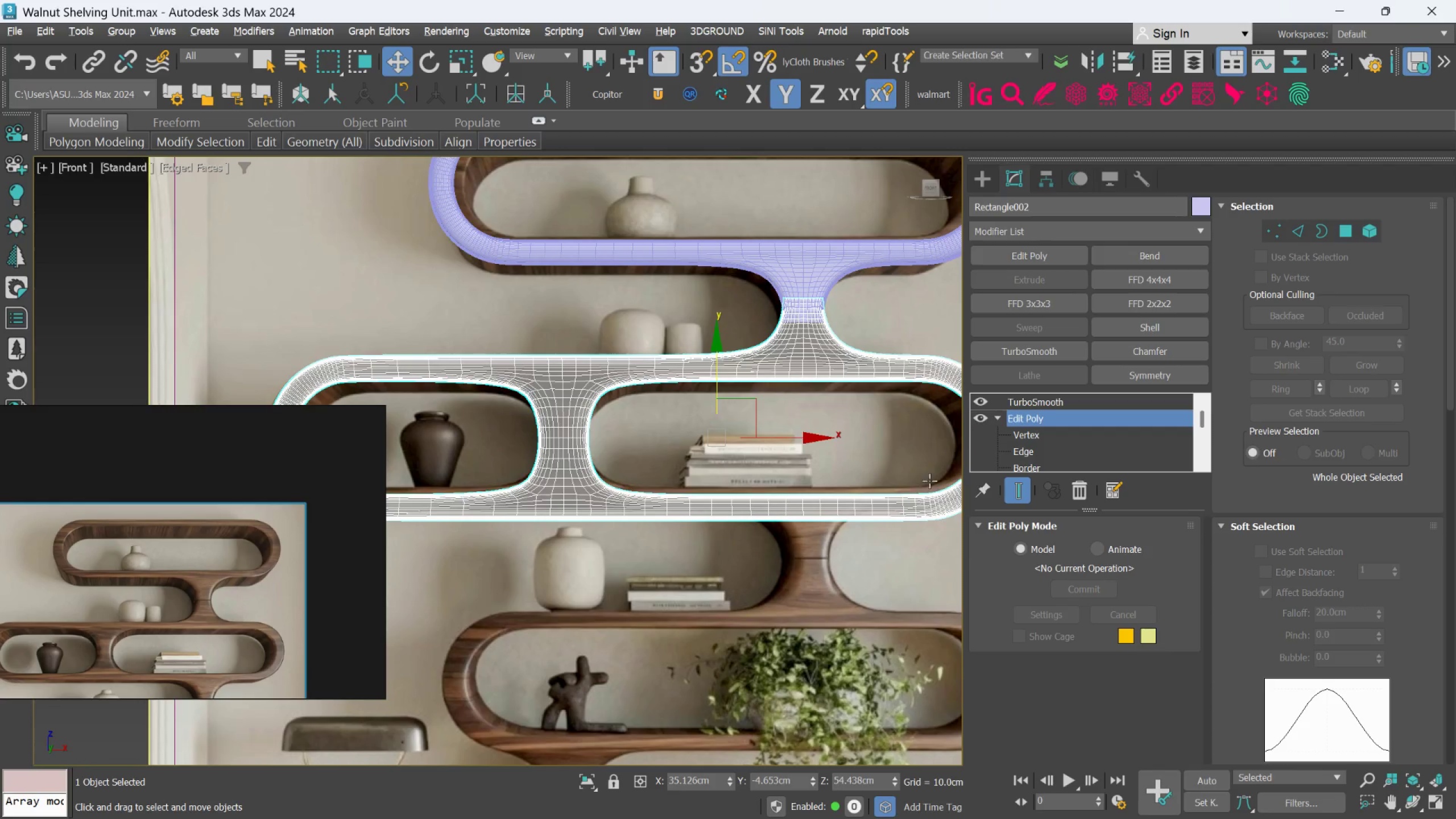 
left_click([1017, 491])
 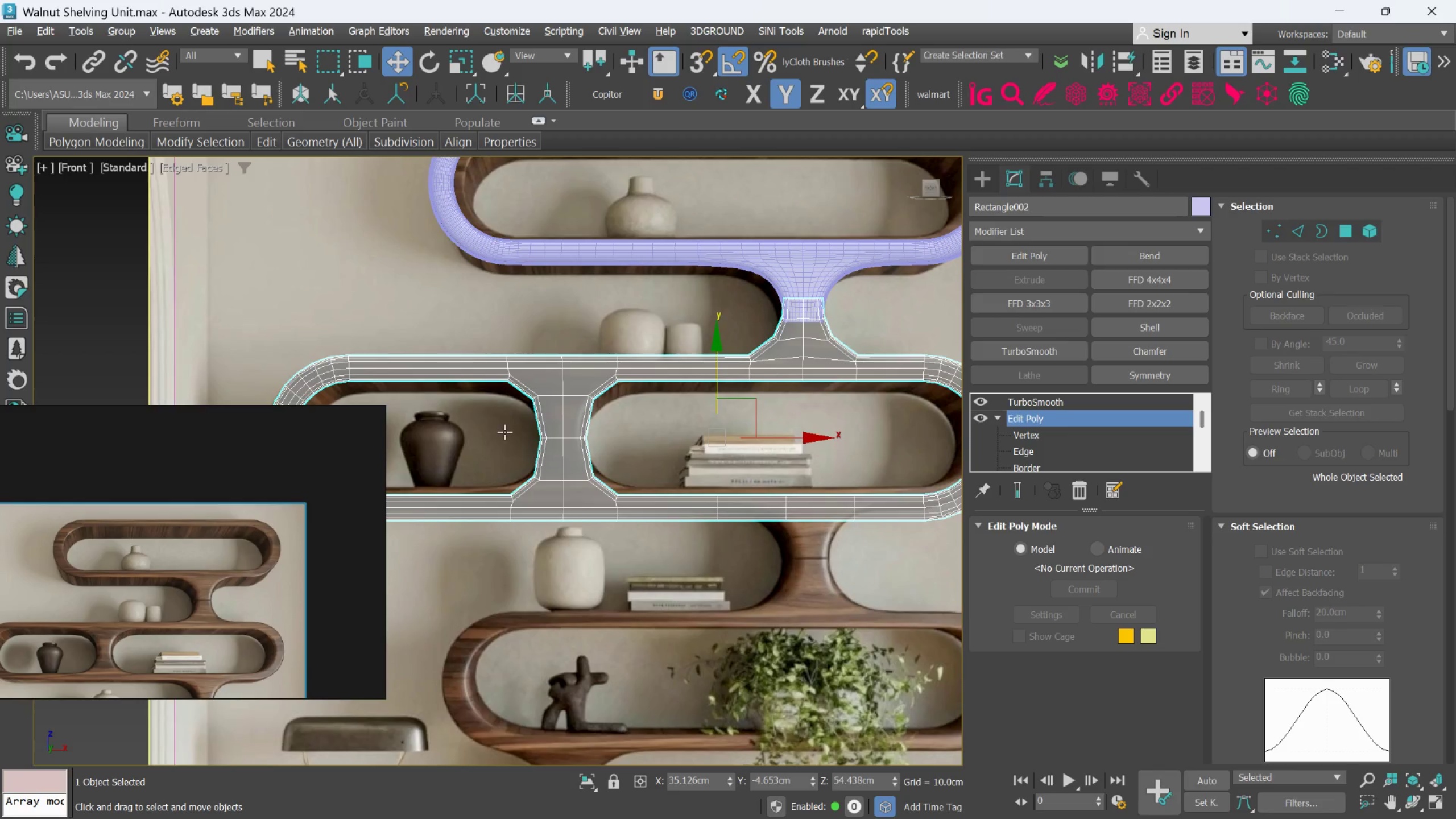 
scroll: coordinate [476, 417], scroll_direction: up, amount: 2.0
 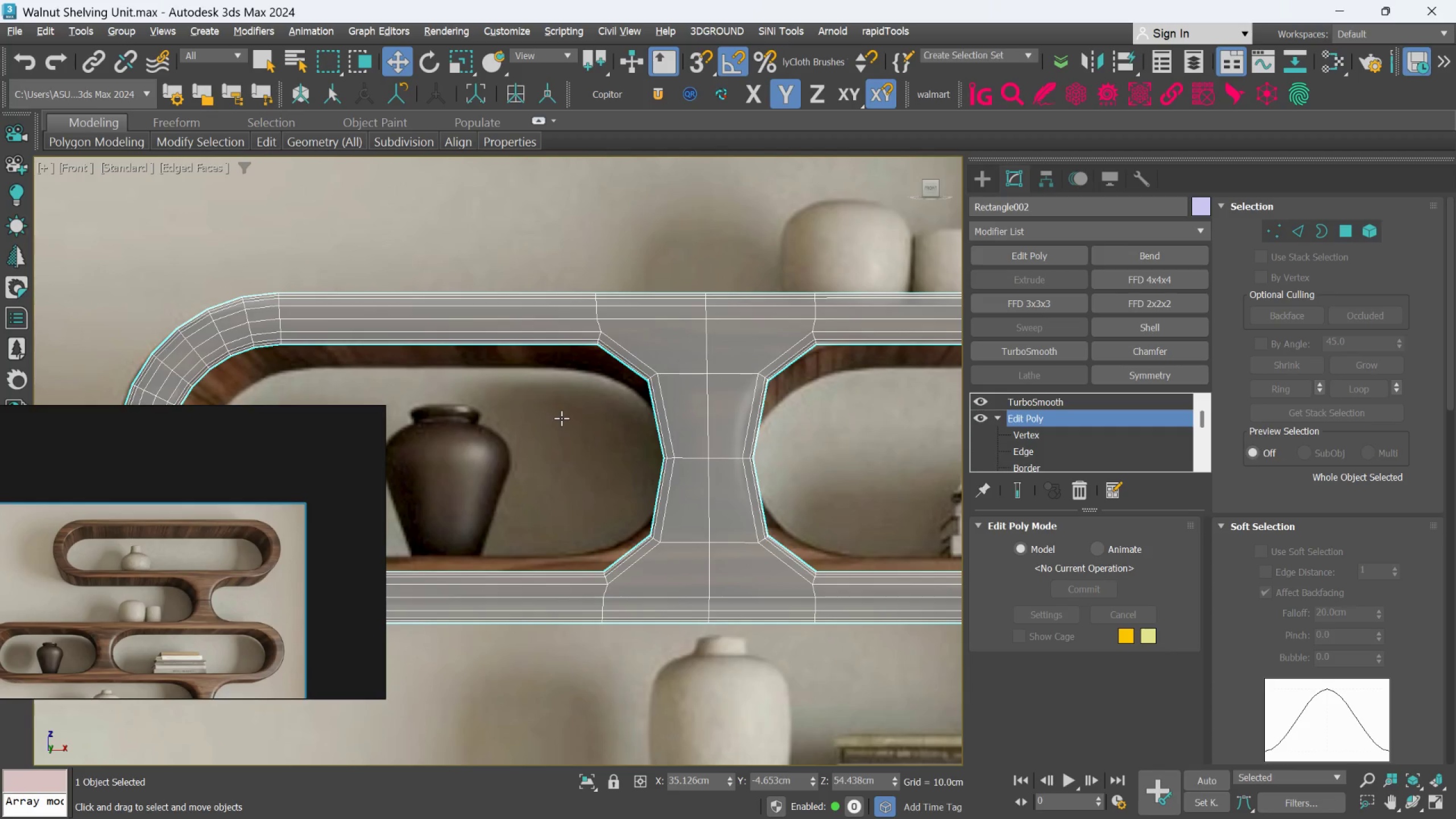 
left_click([1022, 481])
 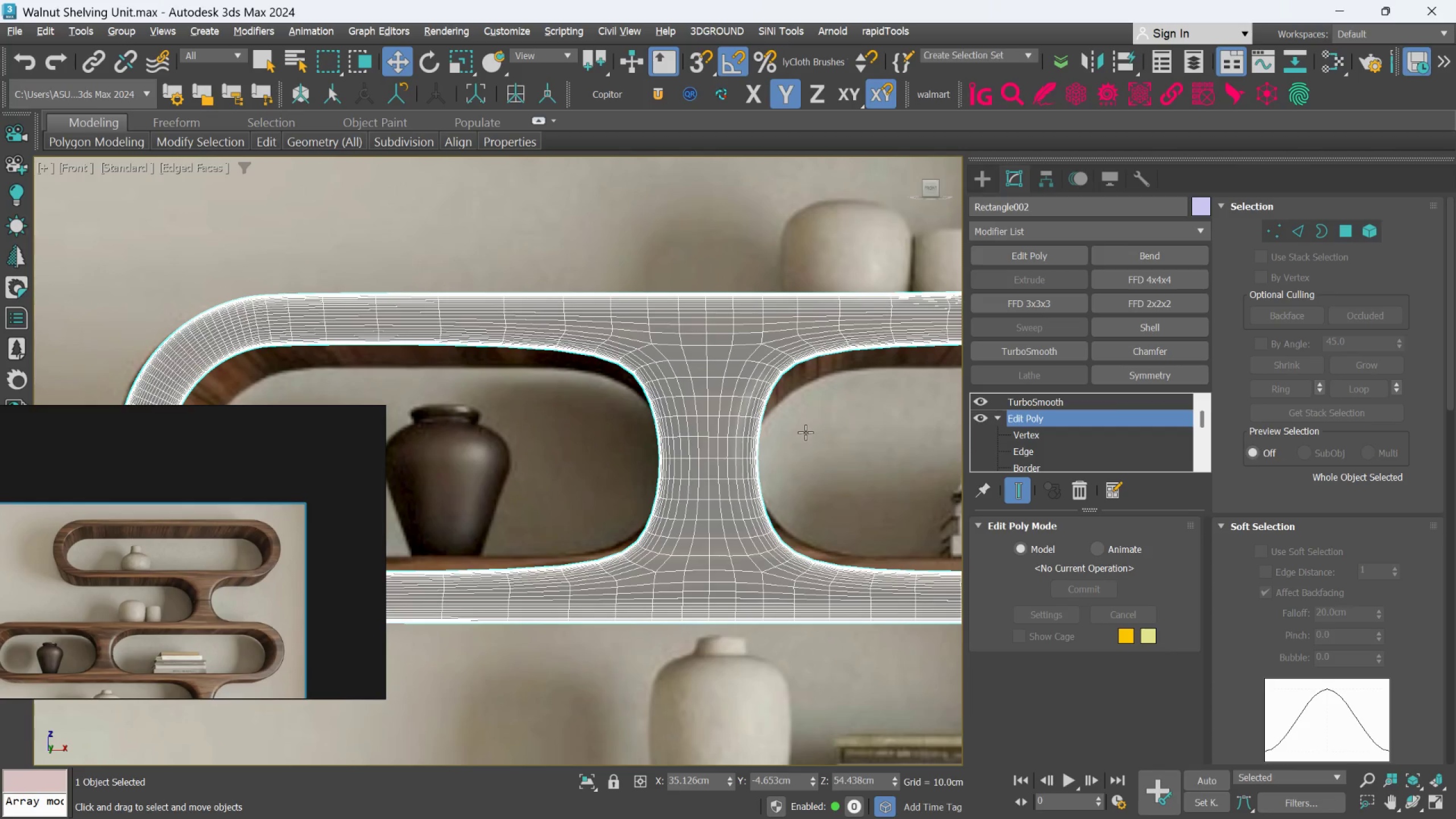 
key(F4)
 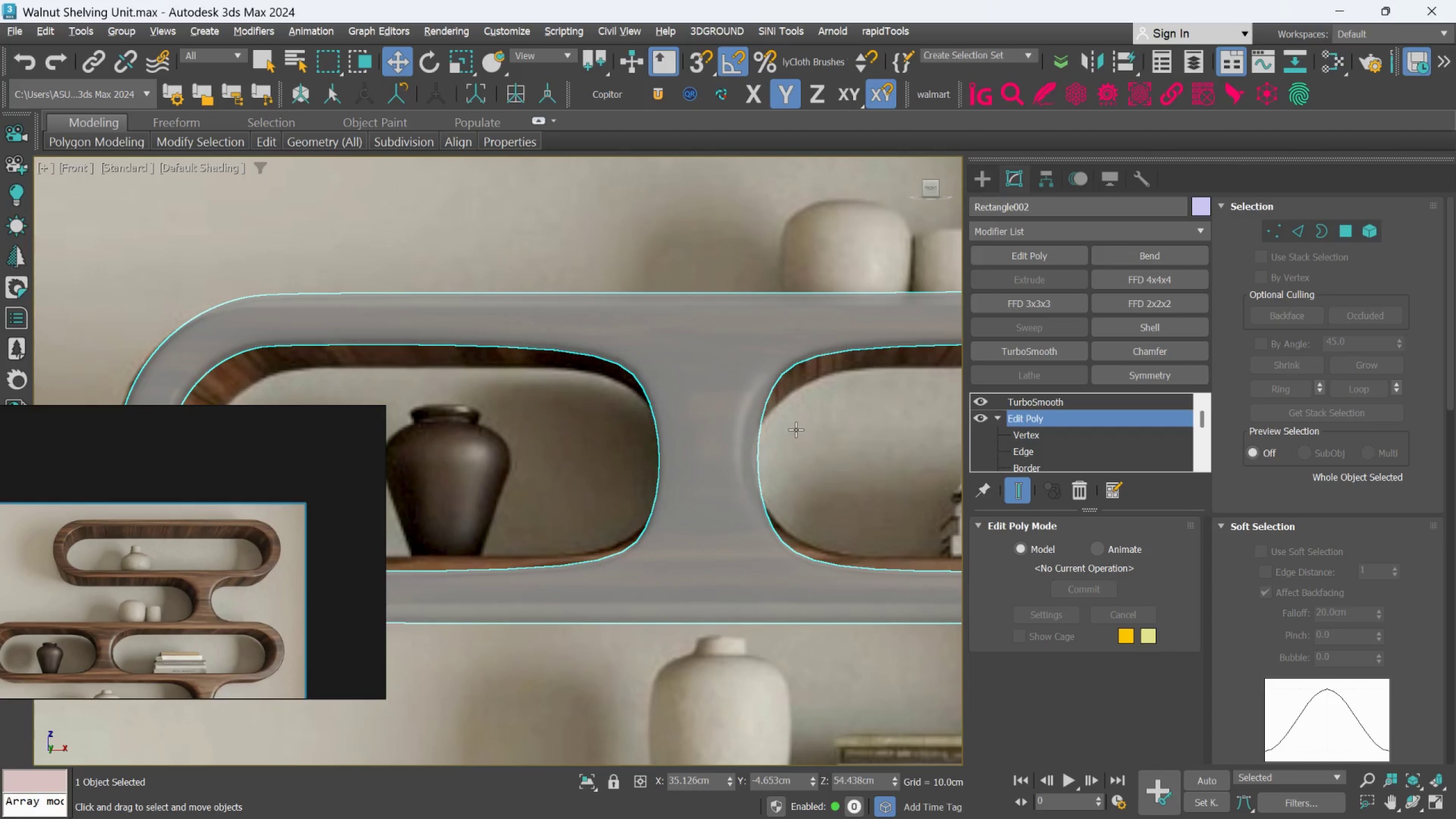 
scroll: coordinate [789, 429], scroll_direction: down, amount: 3.0
 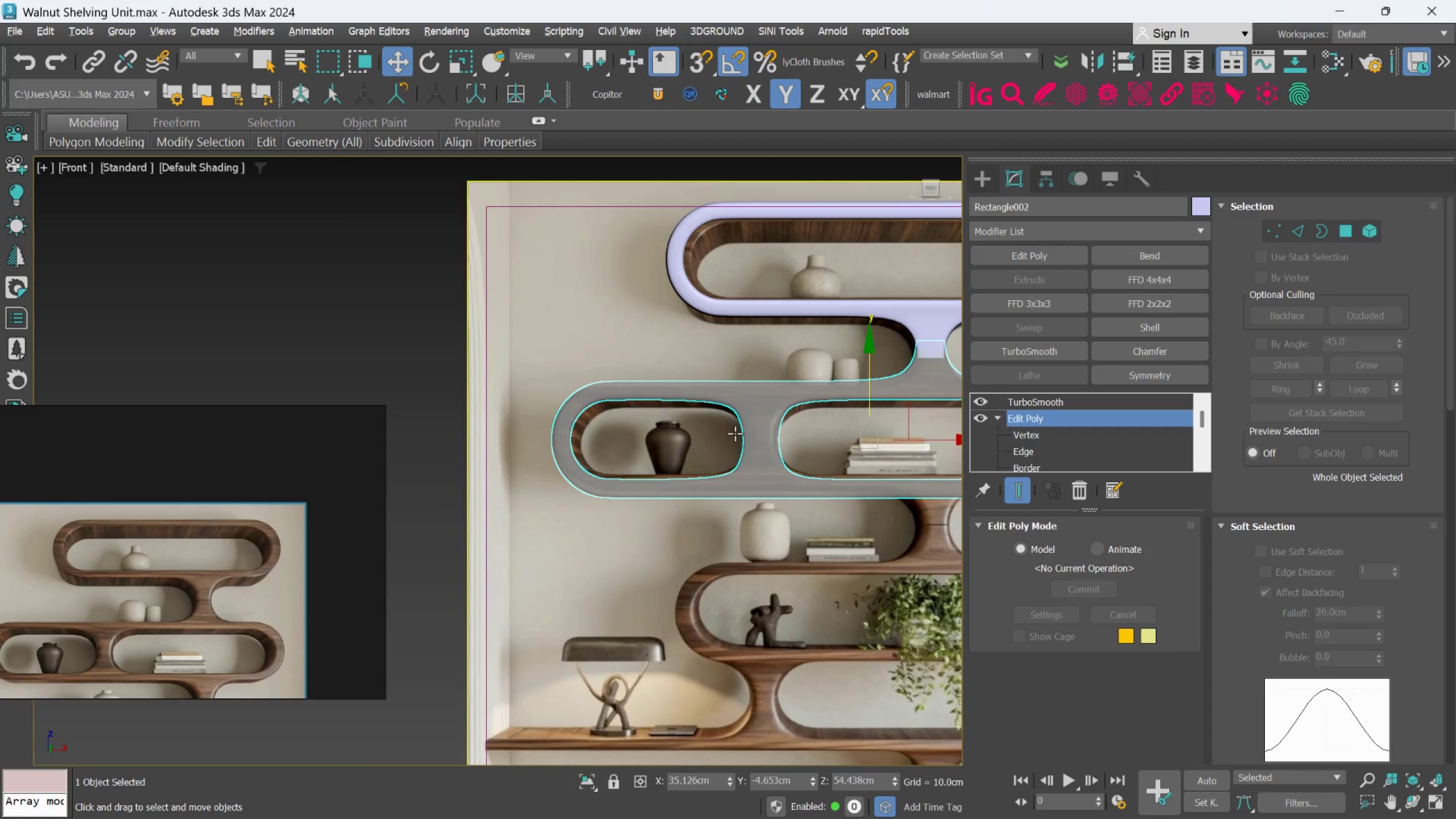 
key(Alt+AltLeft)
 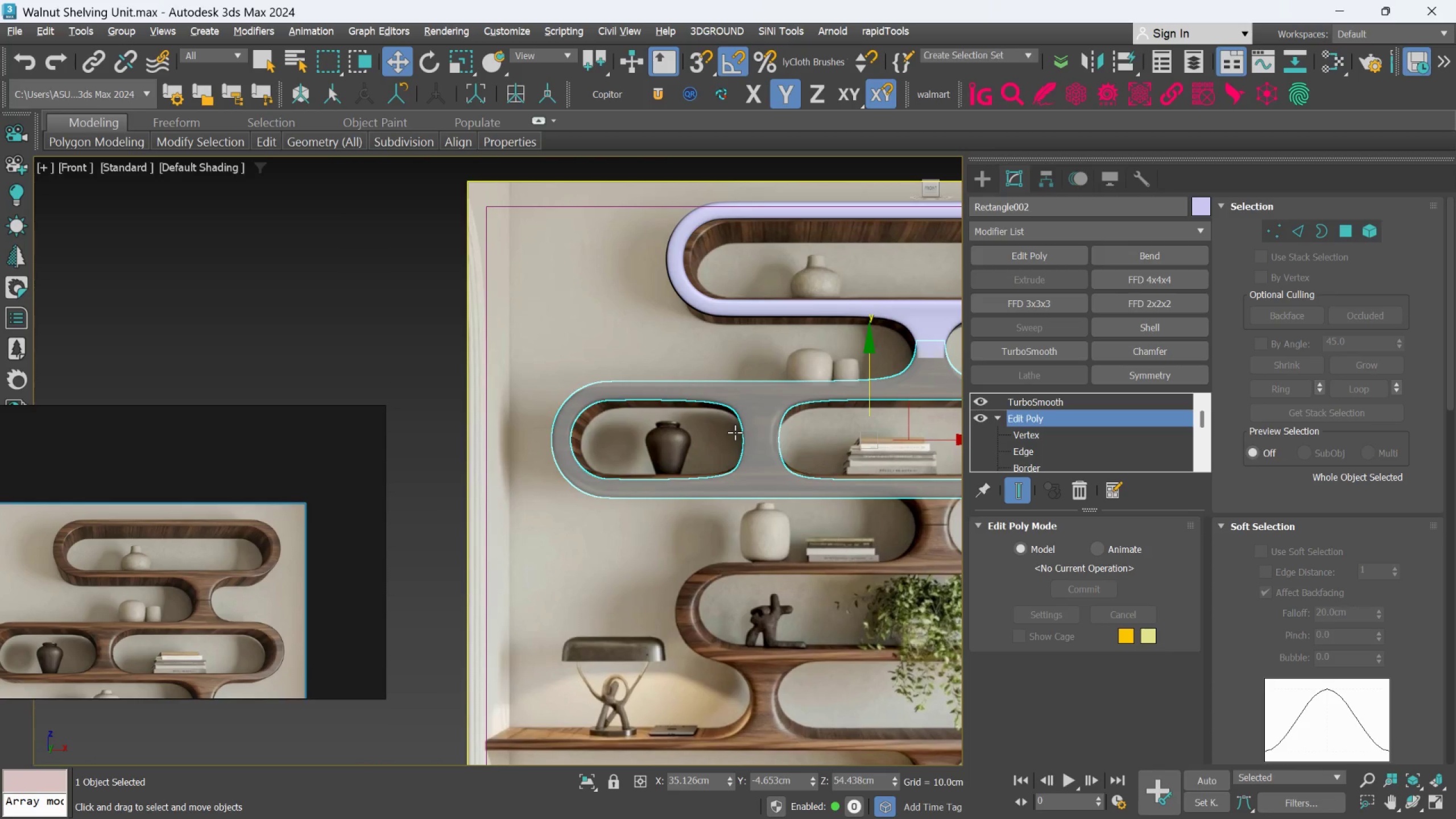 
key(Alt+X)
 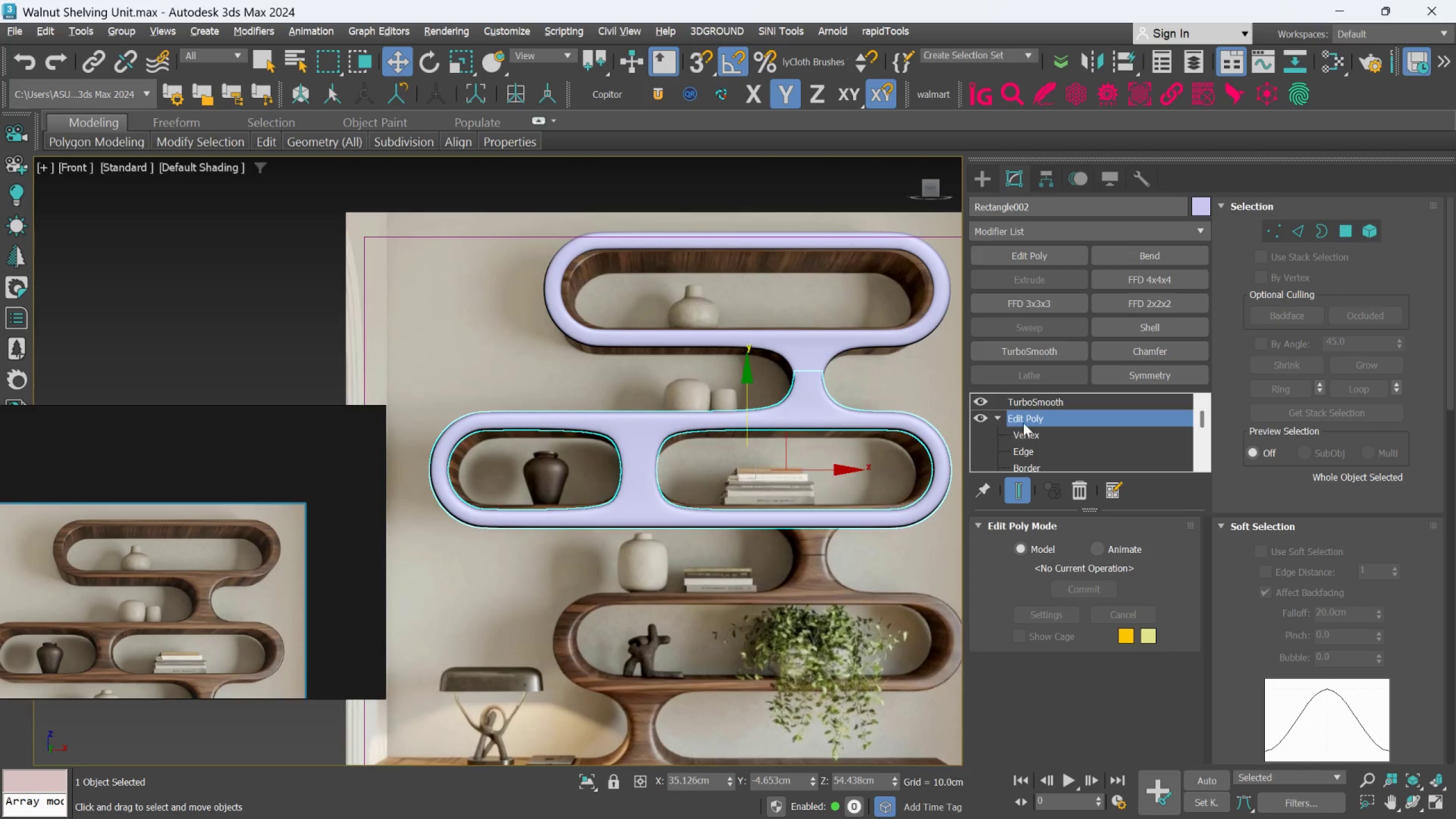 
left_click([1033, 404])
 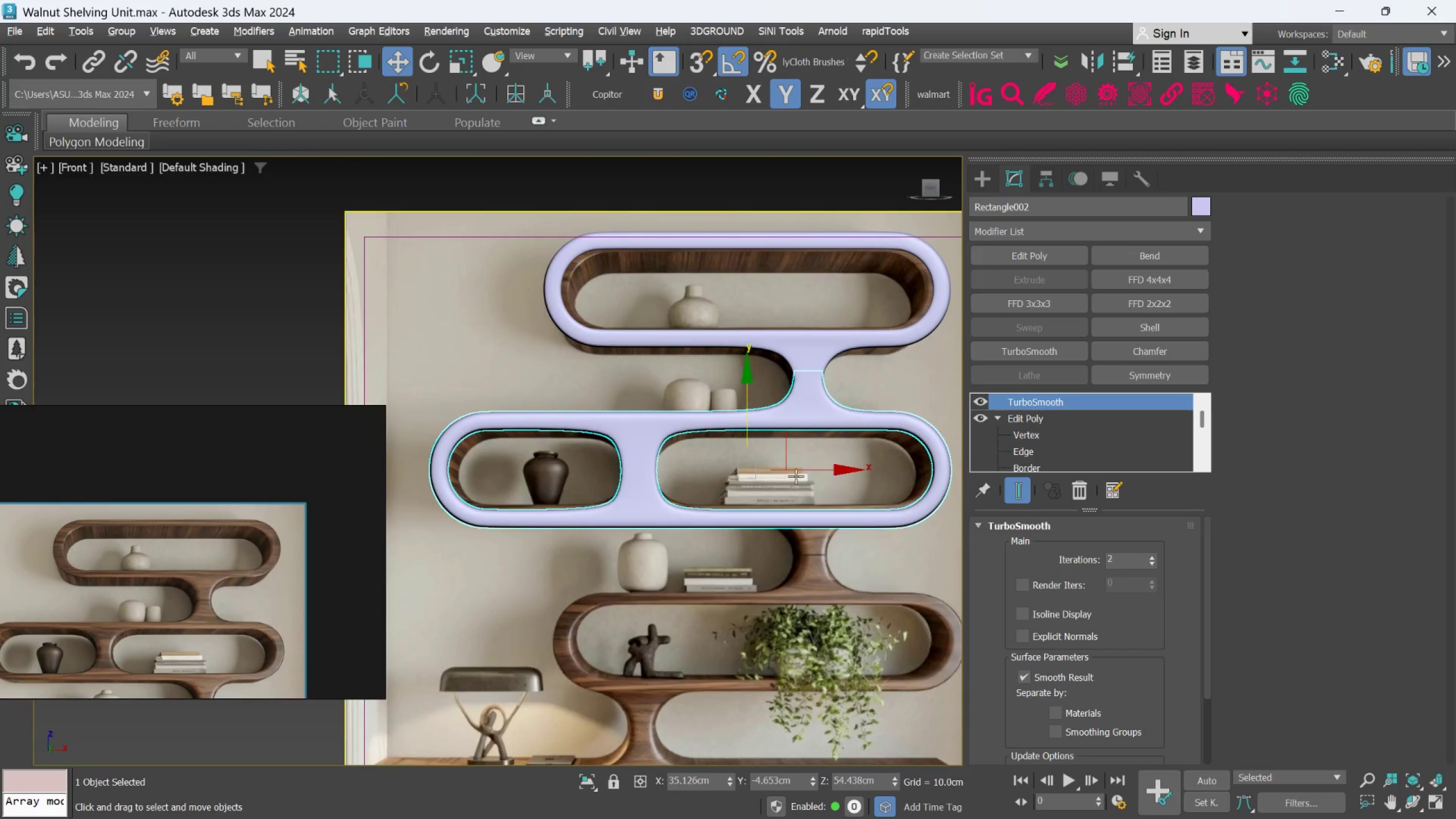 
scroll: coordinate [851, 450], scroll_direction: up, amount: 1.0
 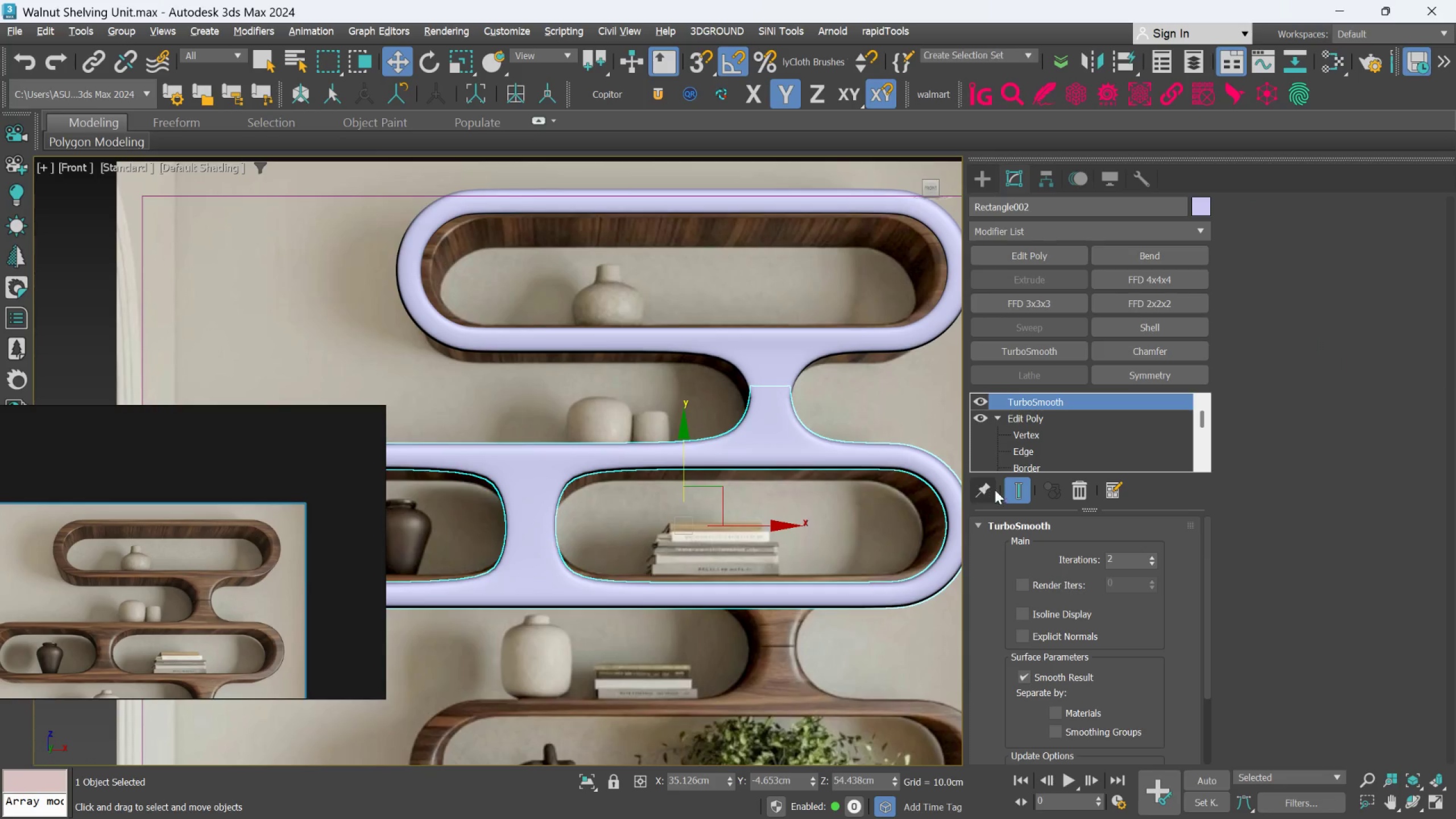 
left_click([1014, 490])
 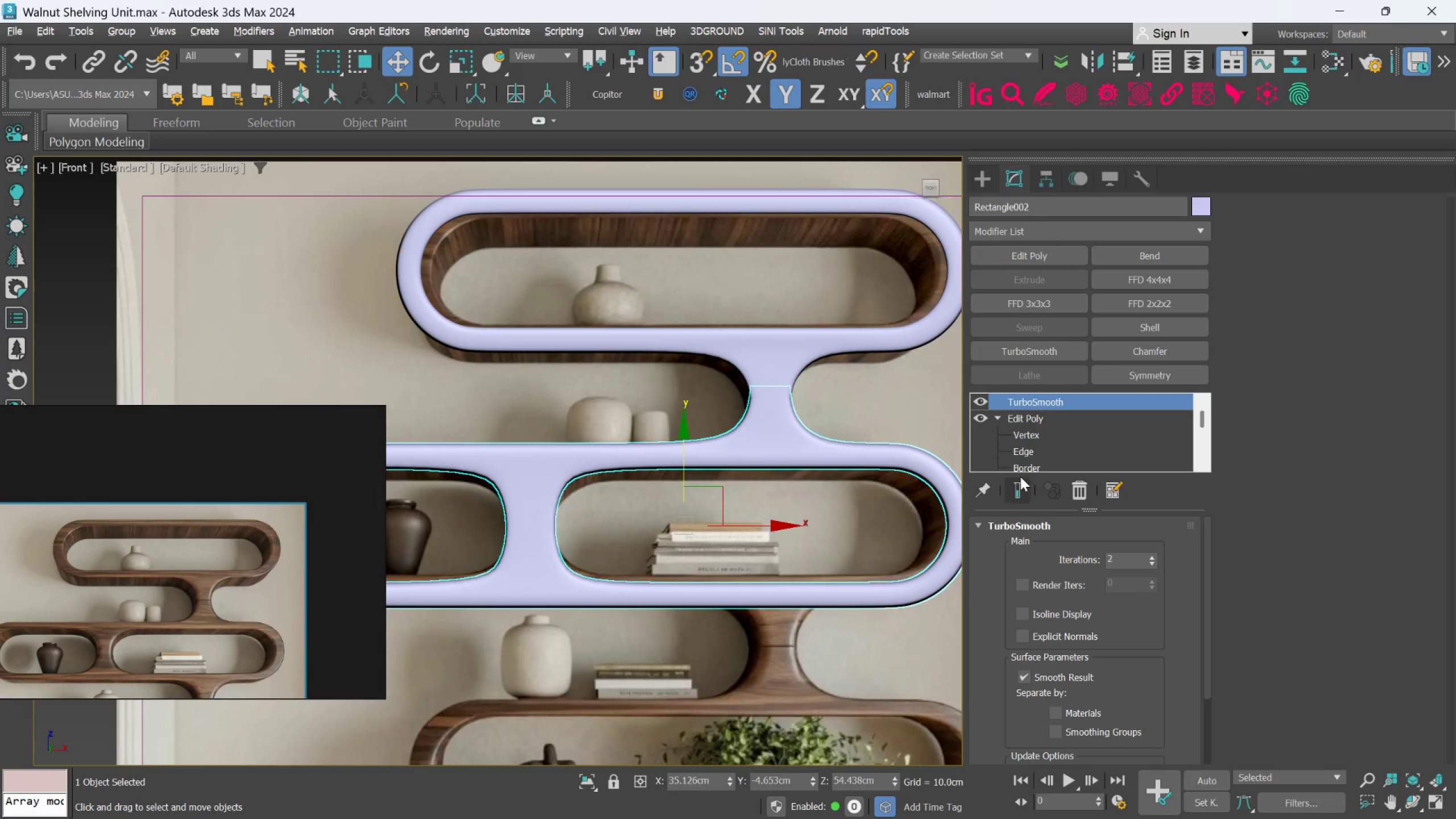 
left_click([1040, 423])
 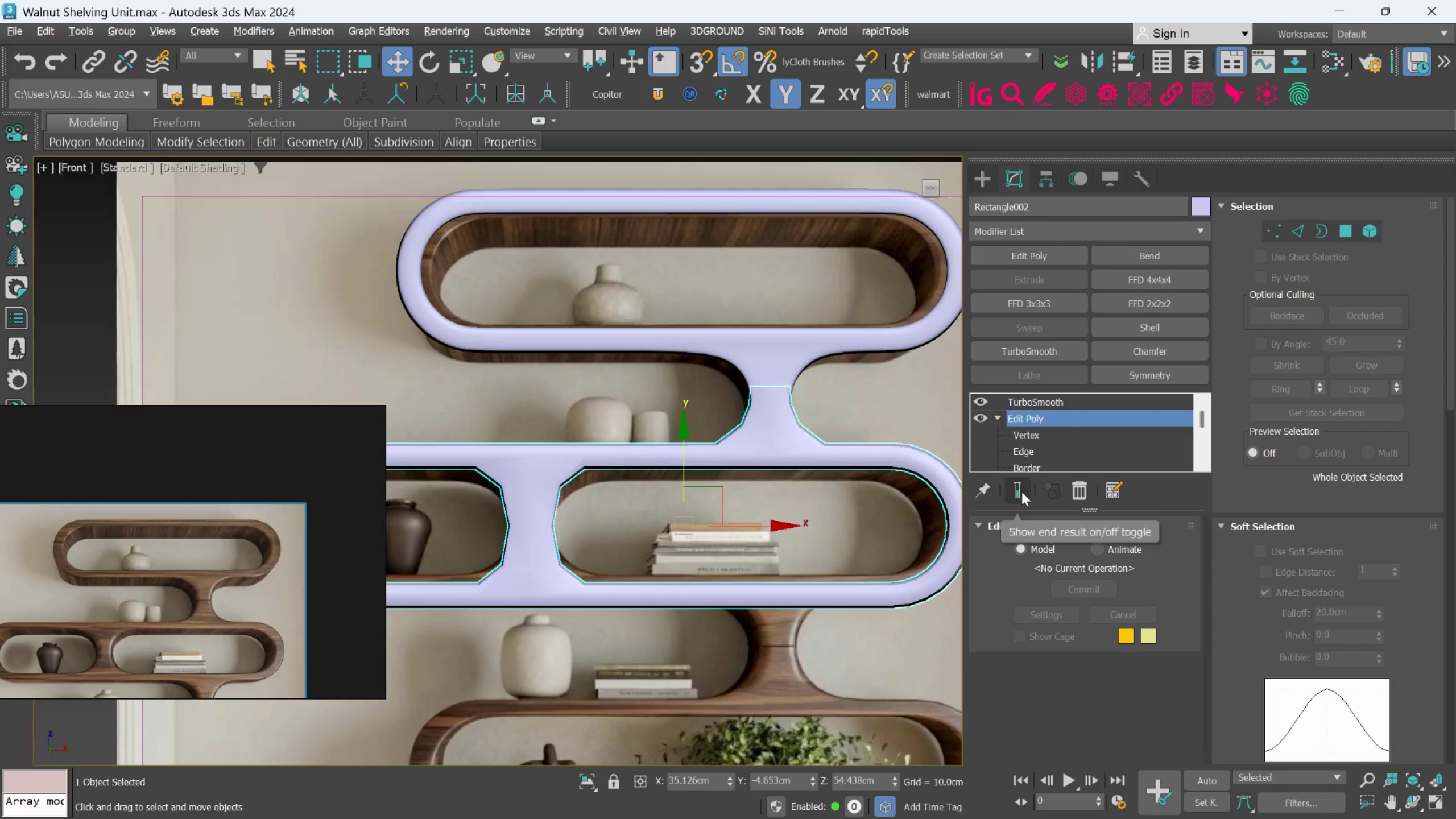 
left_click([1021, 491])
 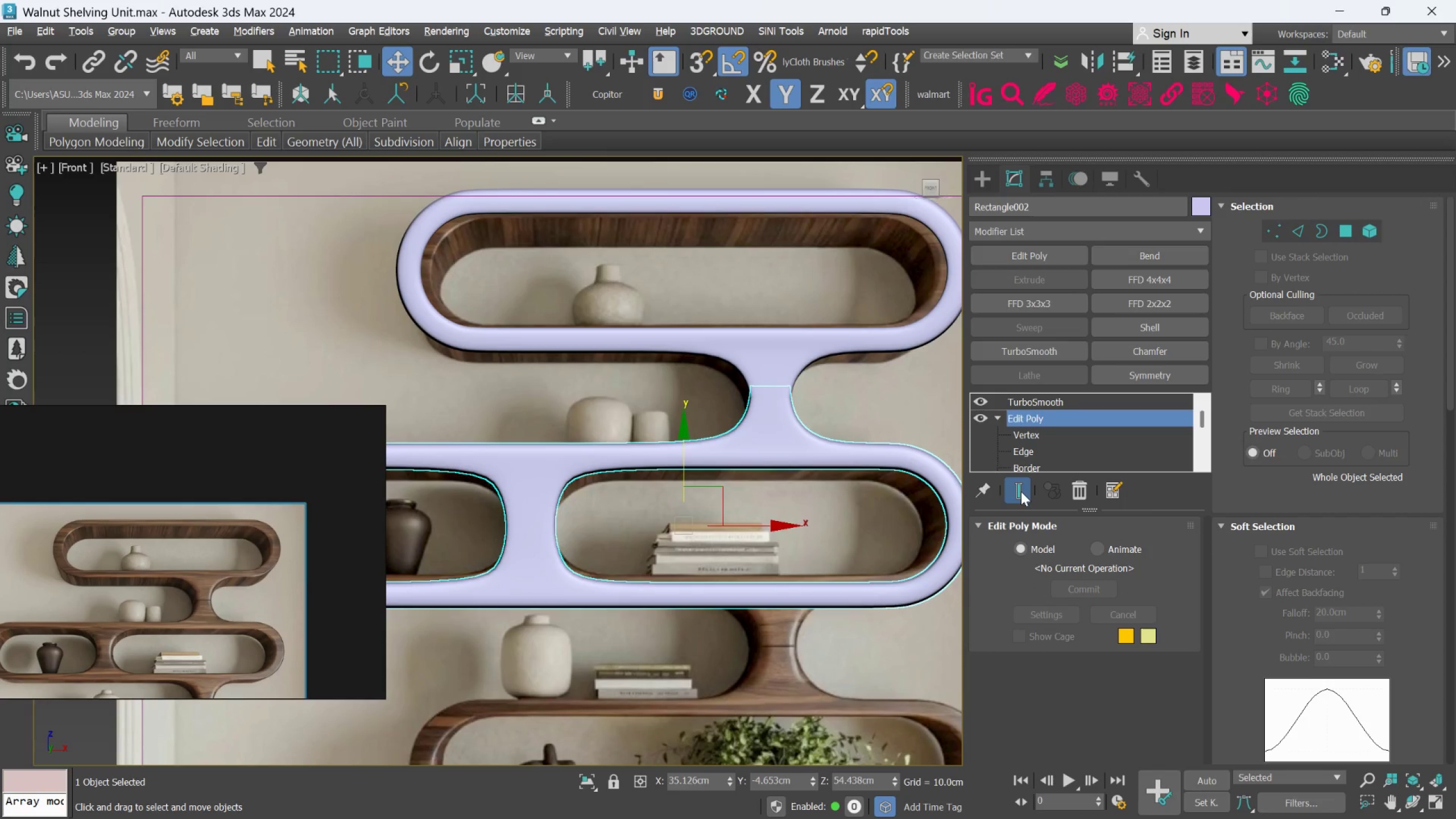 
left_click([1021, 491])
 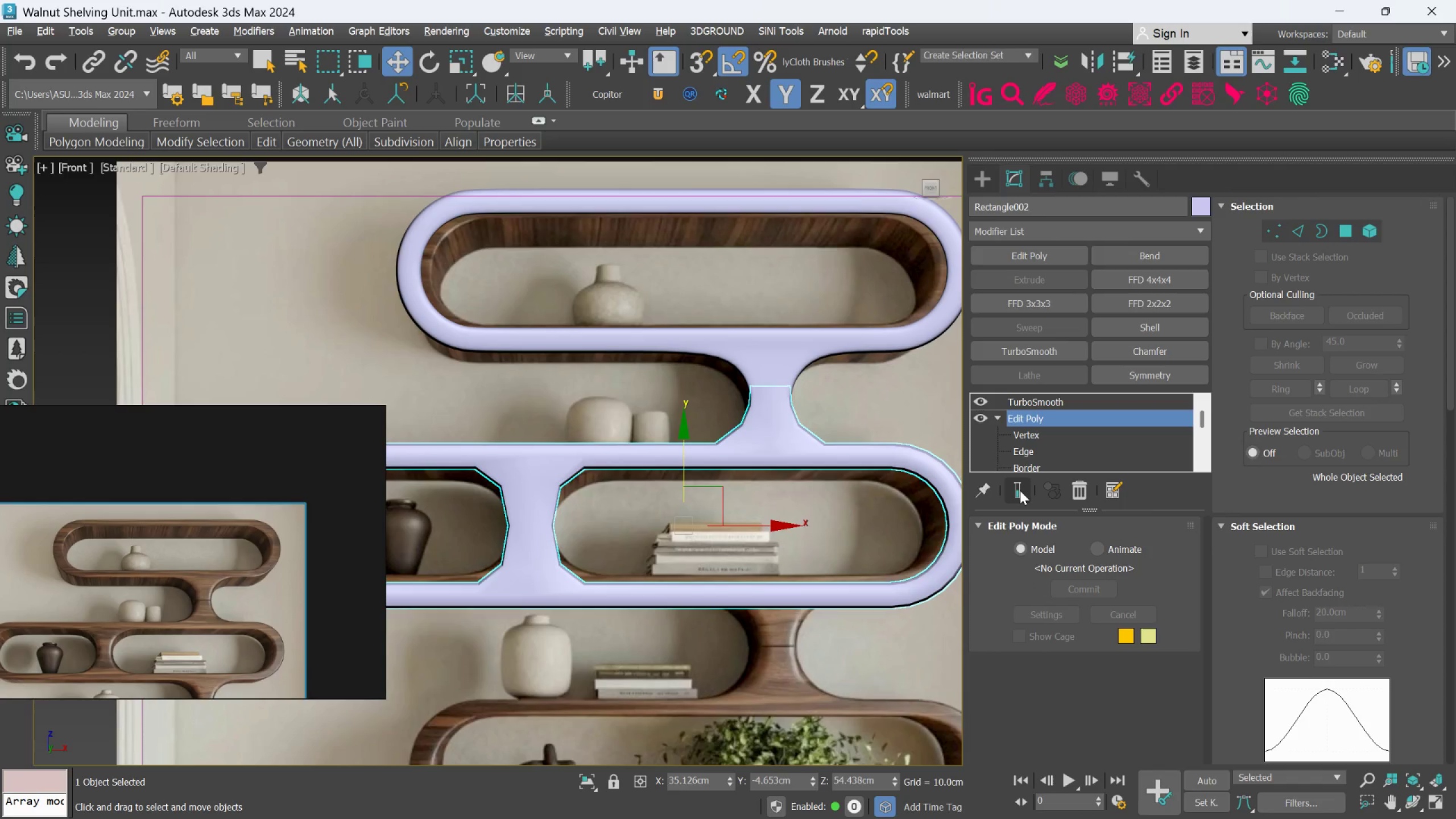 
key(F4)
 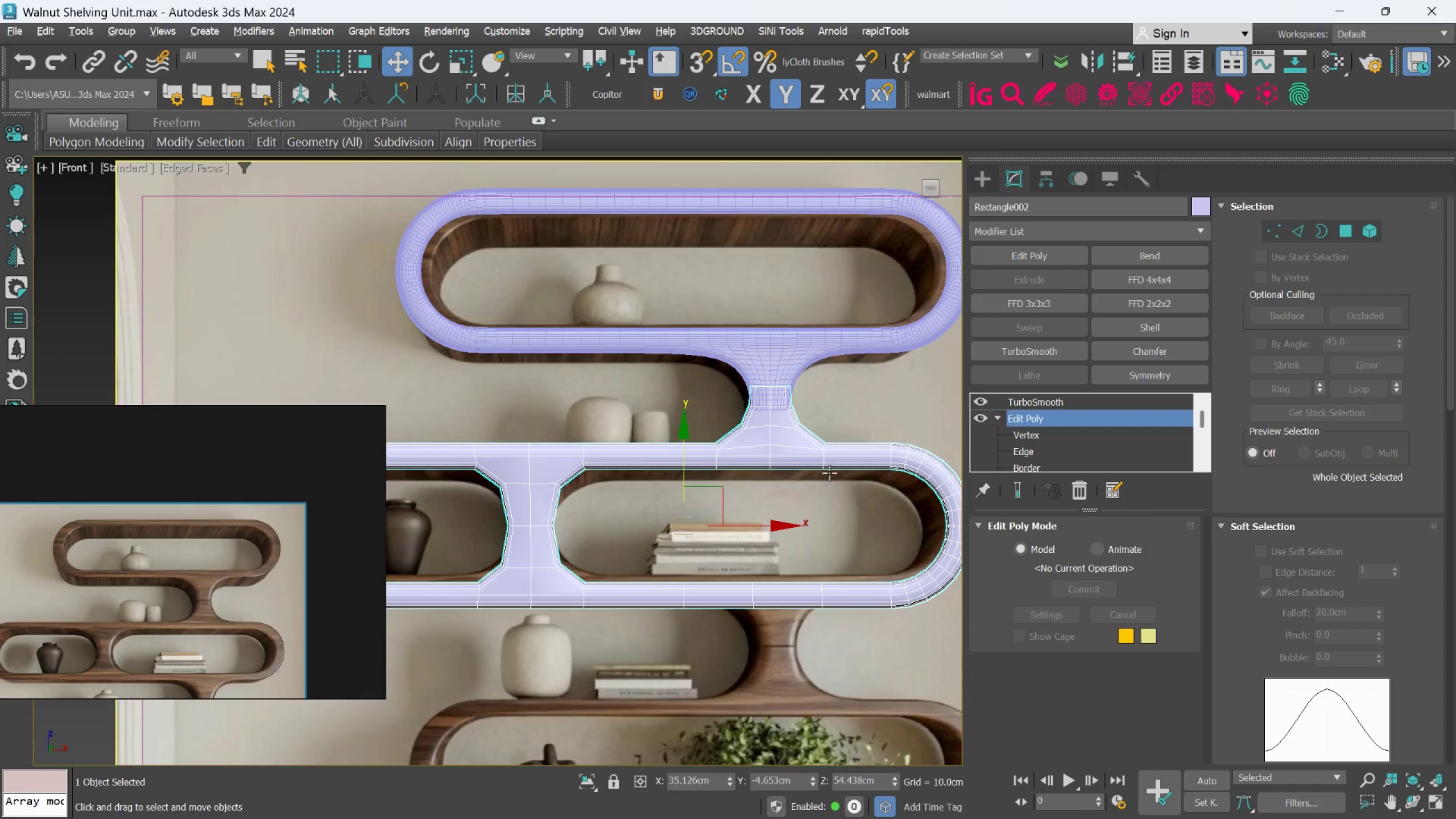 
scroll: coordinate [824, 448], scroll_direction: up, amount: 2.0
 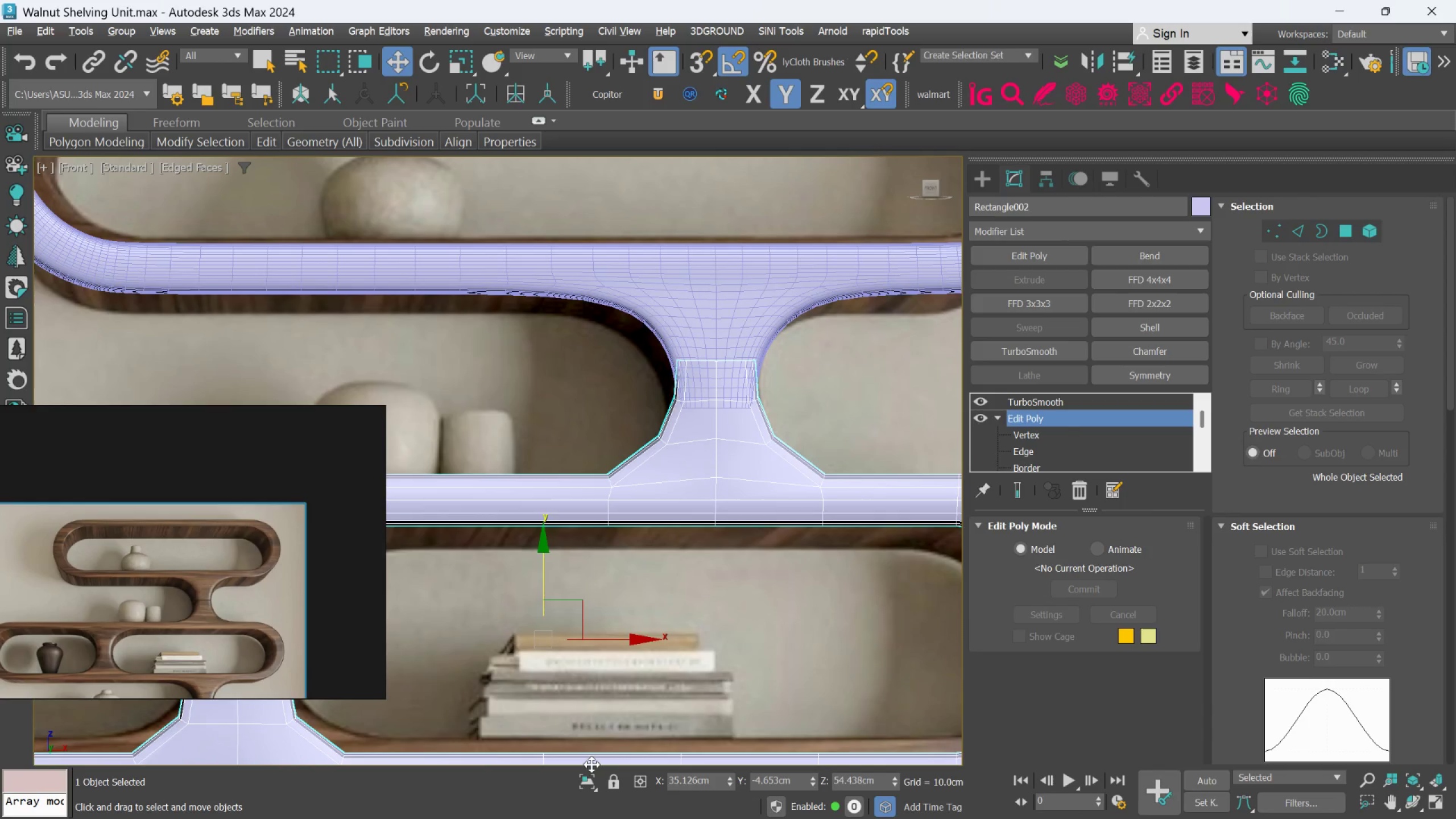 
left_click([585, 780])
 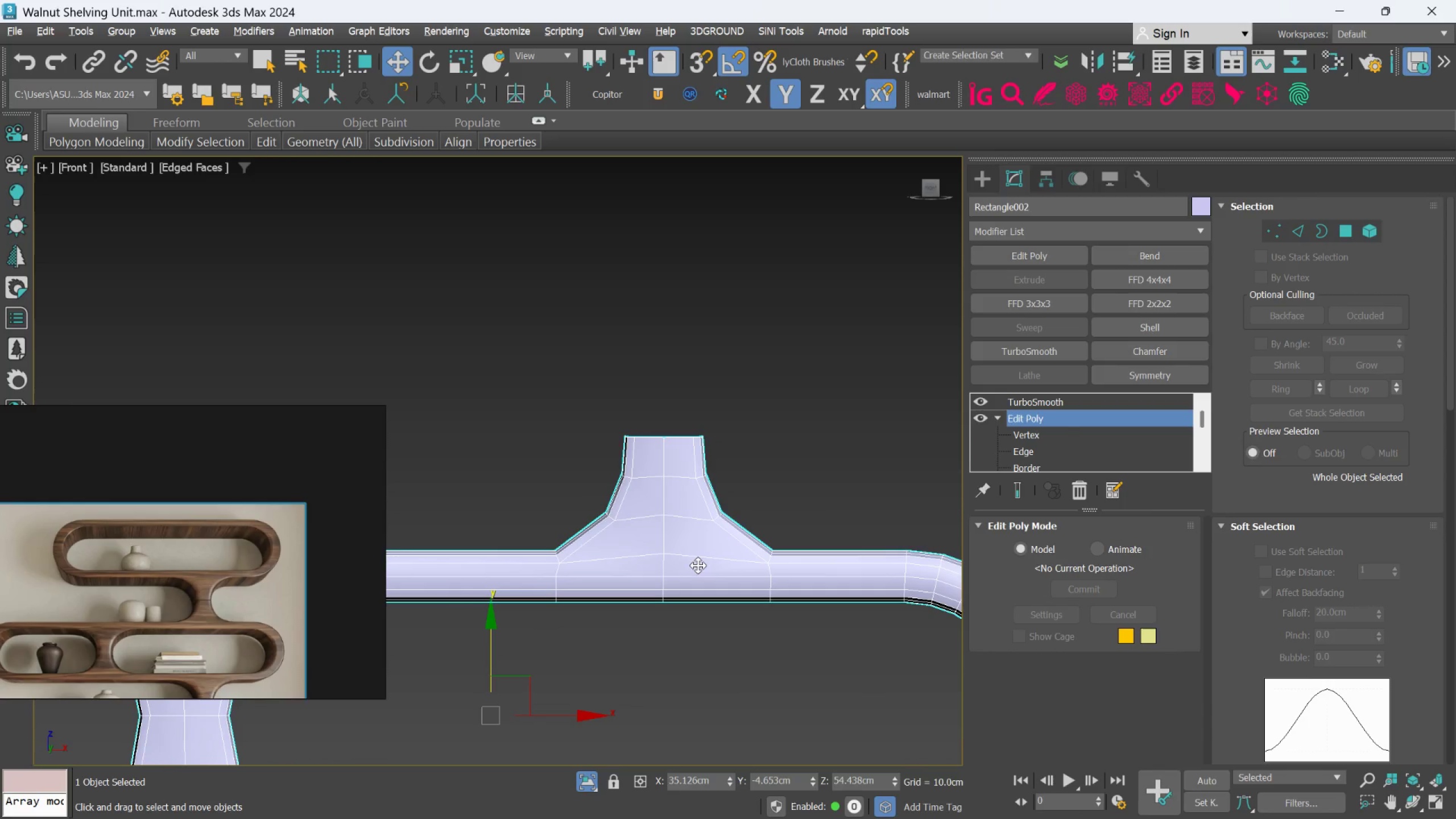 
scroll: coordinate [664, 505], scroll_direction: up, amount: 2.0
 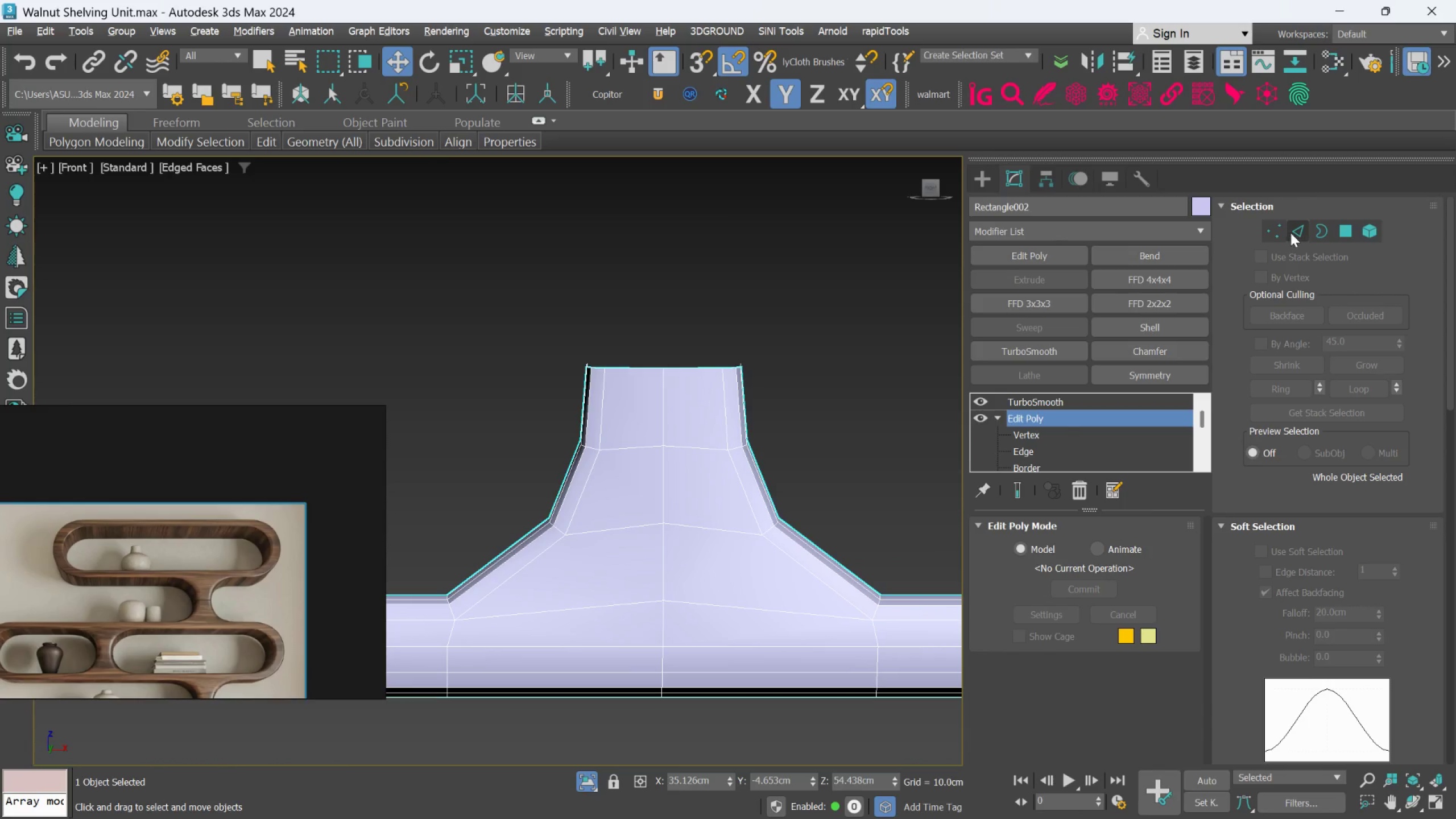 
left_click([1281, 231])
 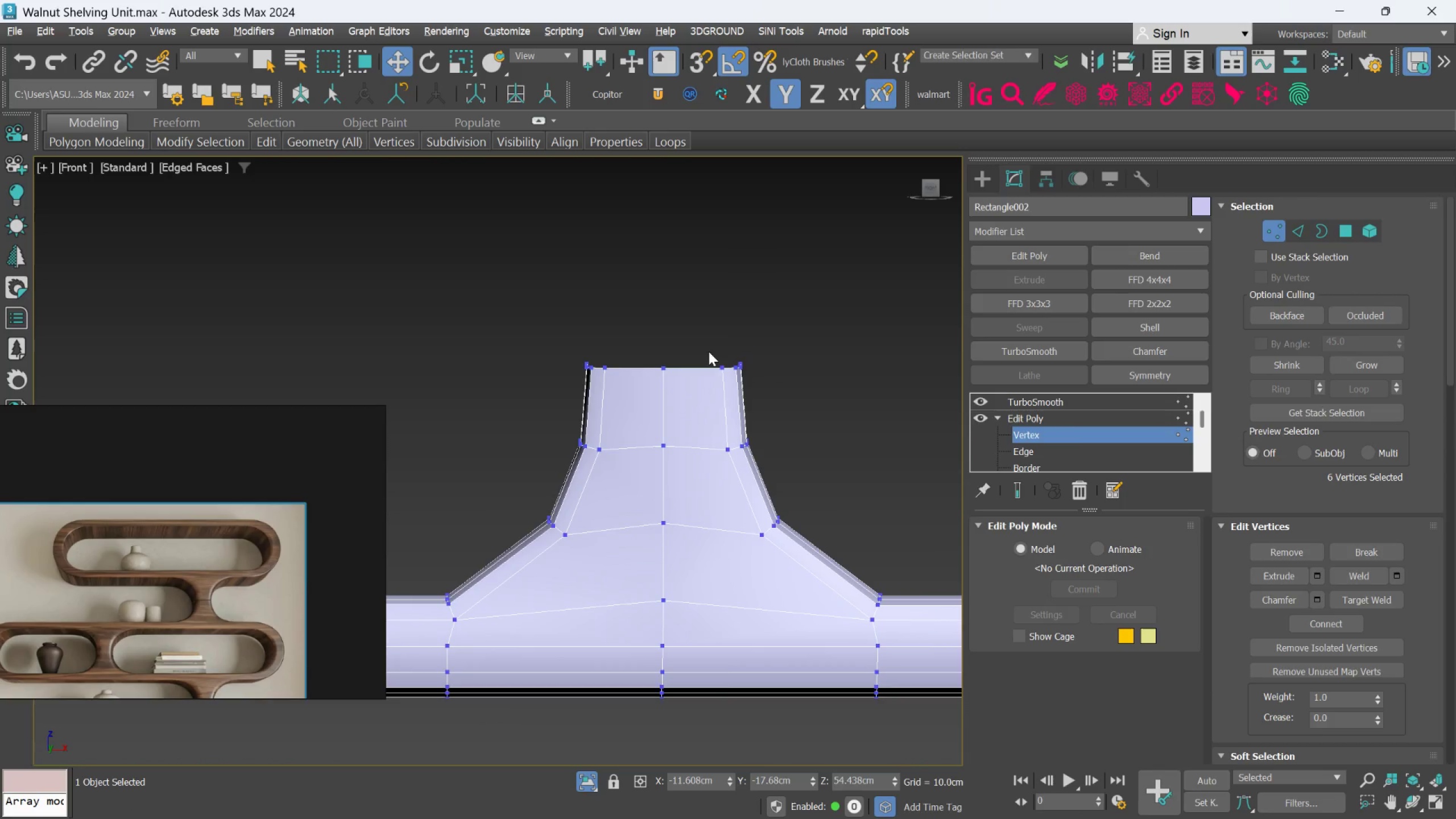 
hold_key(key=AltLeft, duration=0.47)
 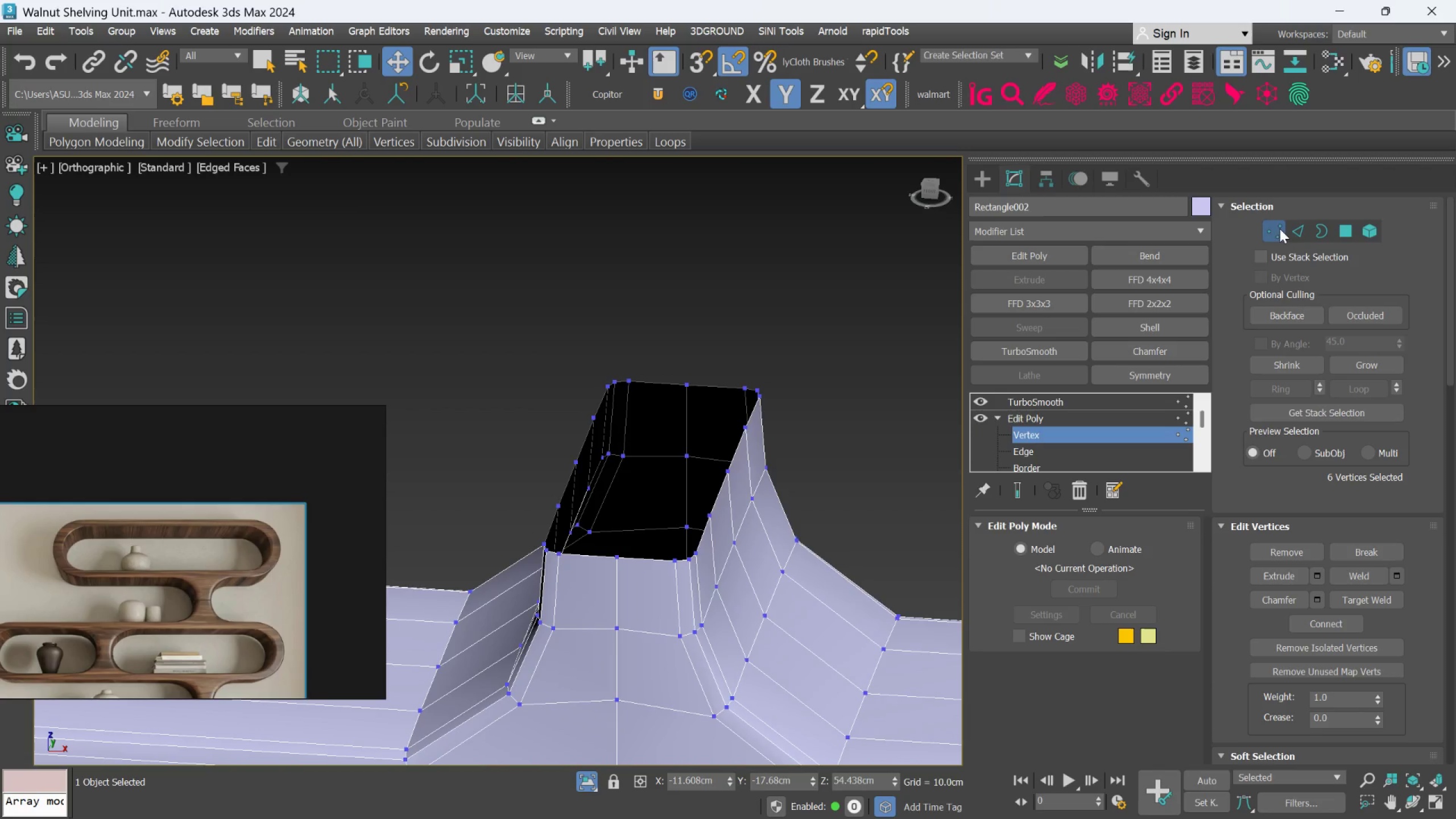 
left_click([1293, 230])
 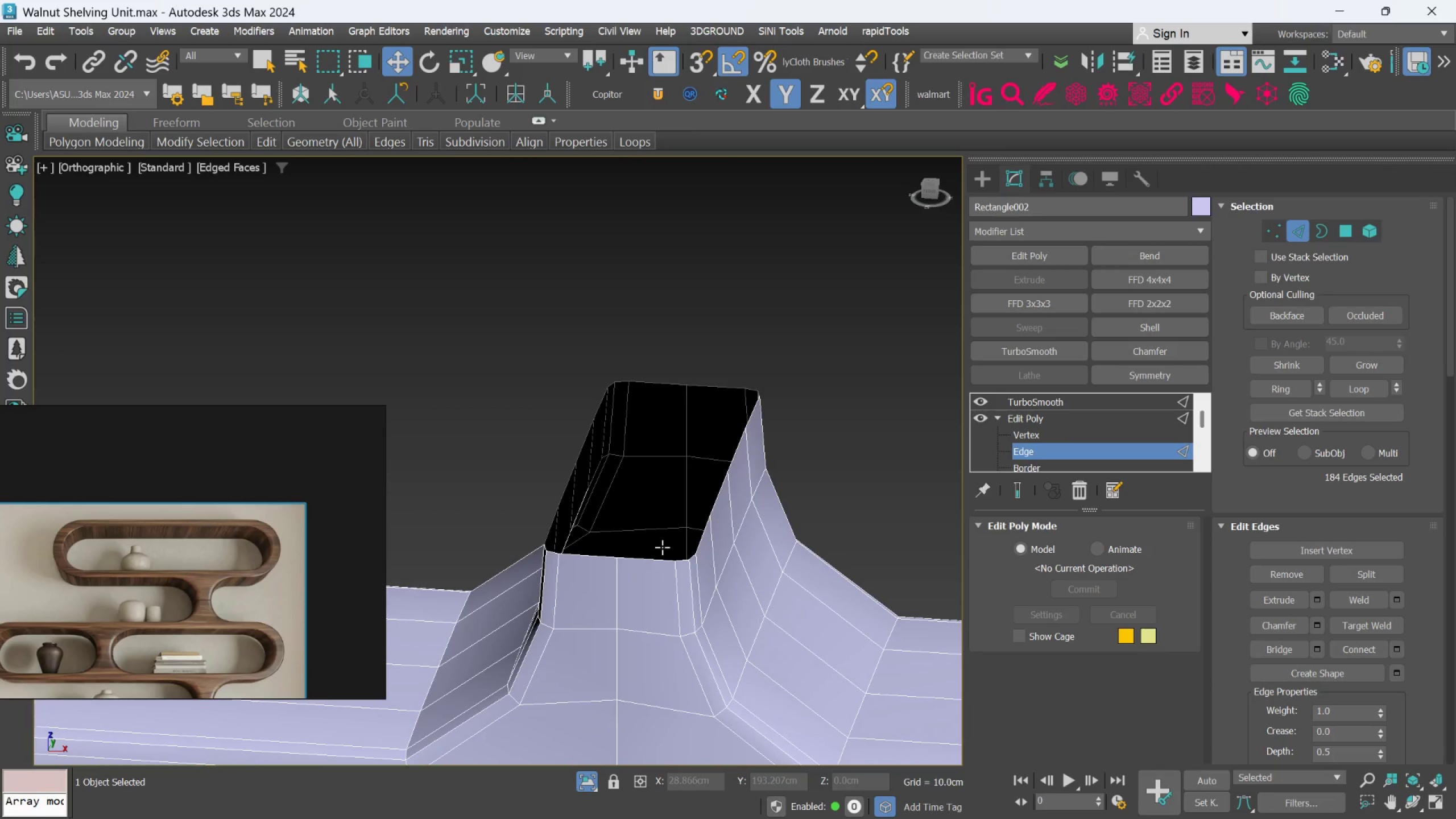 
wait(19.25)
 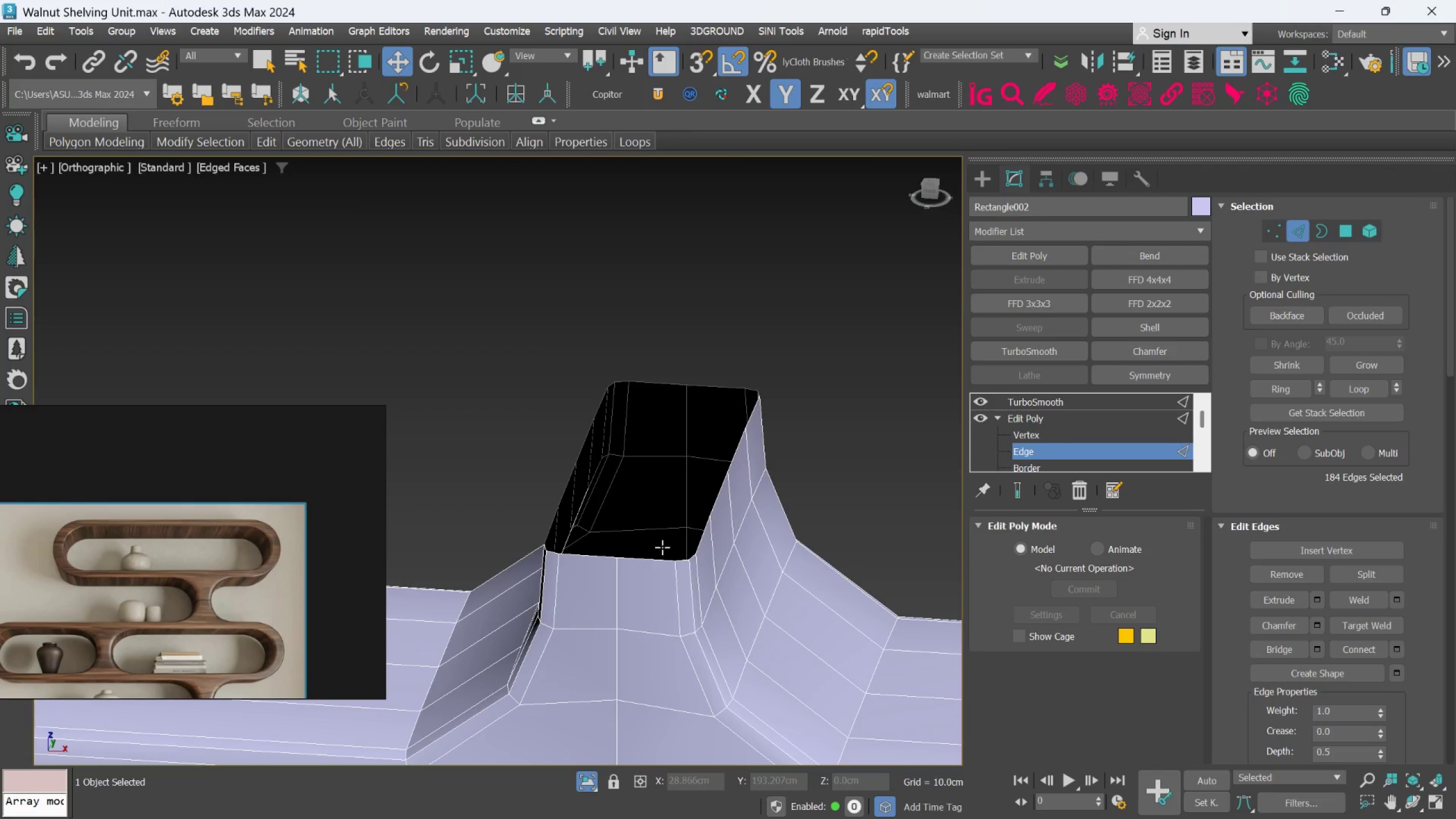 
hold_key(key=AltLeft, duration=0.52)
 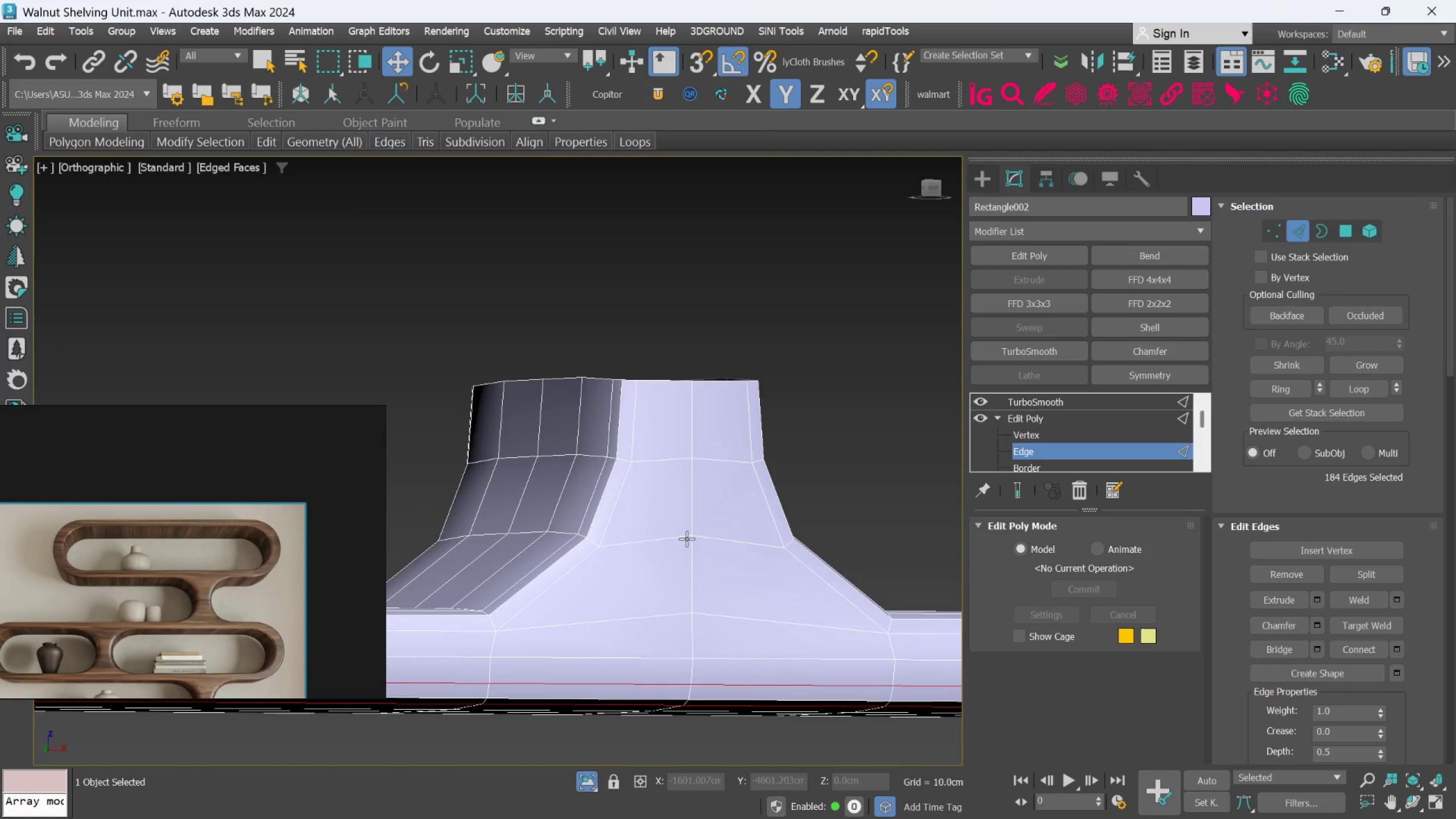 
key(Alt+AltLeft)
 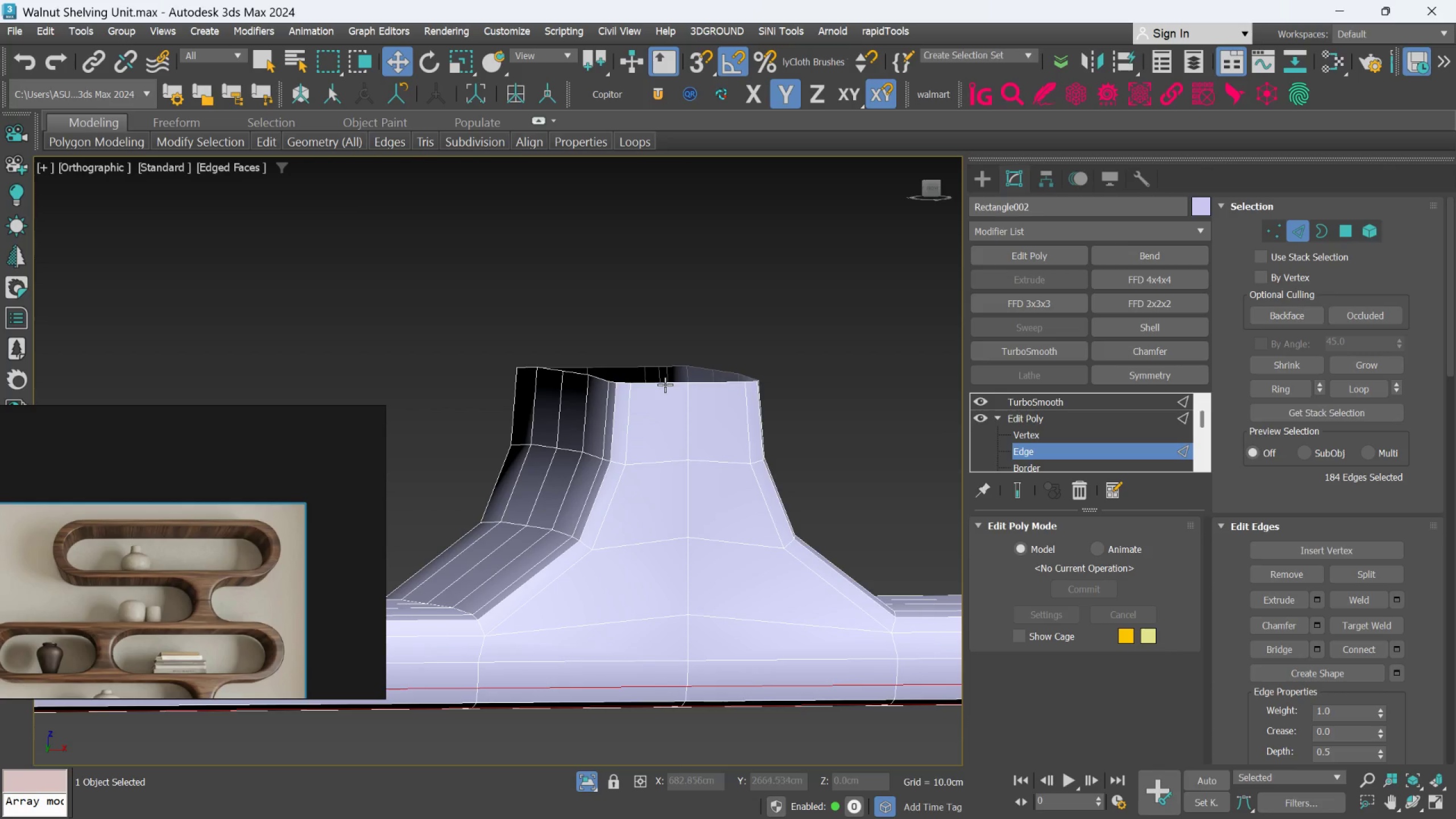 
double_click([665, 382])
 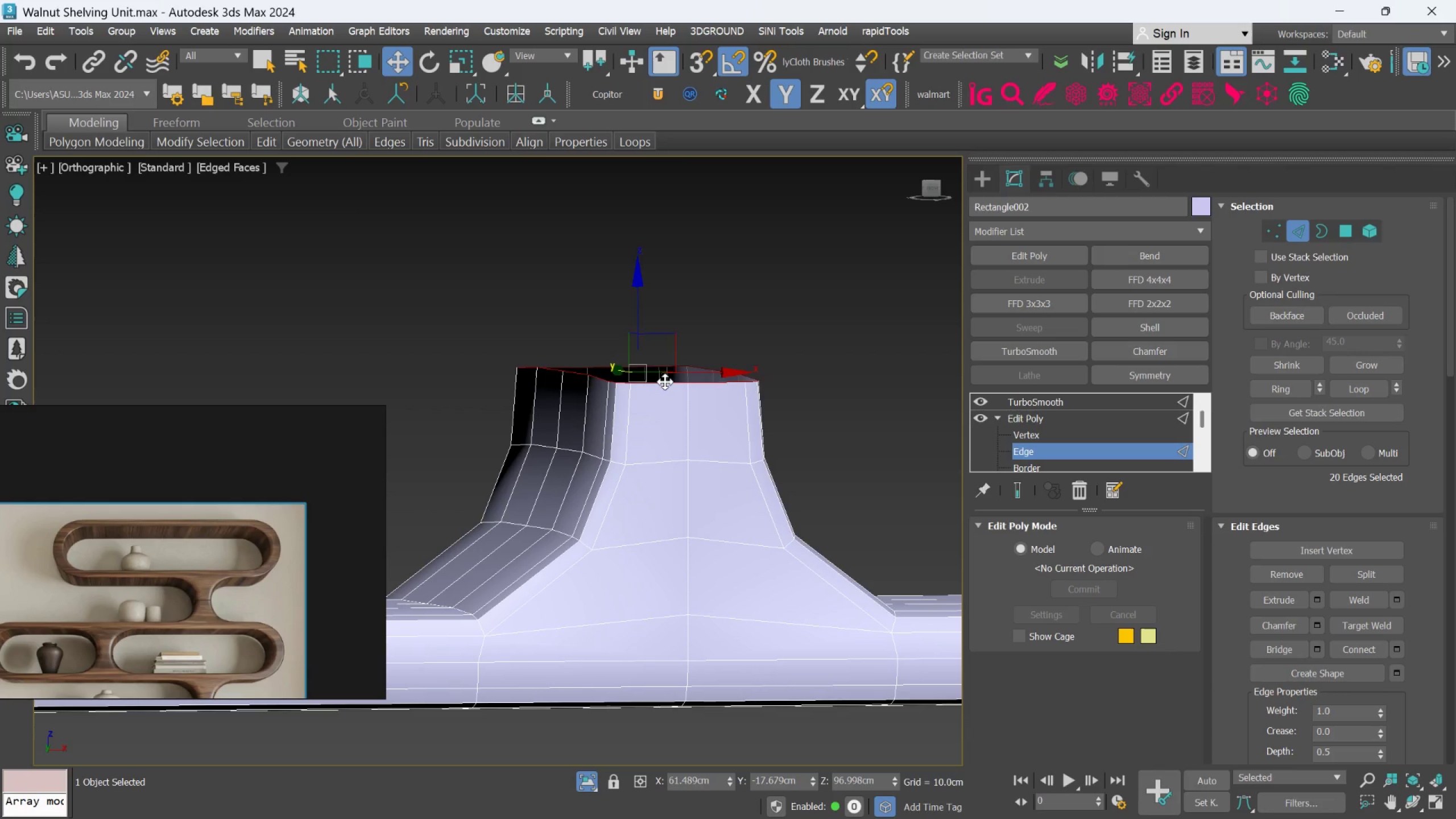 
key(R)
 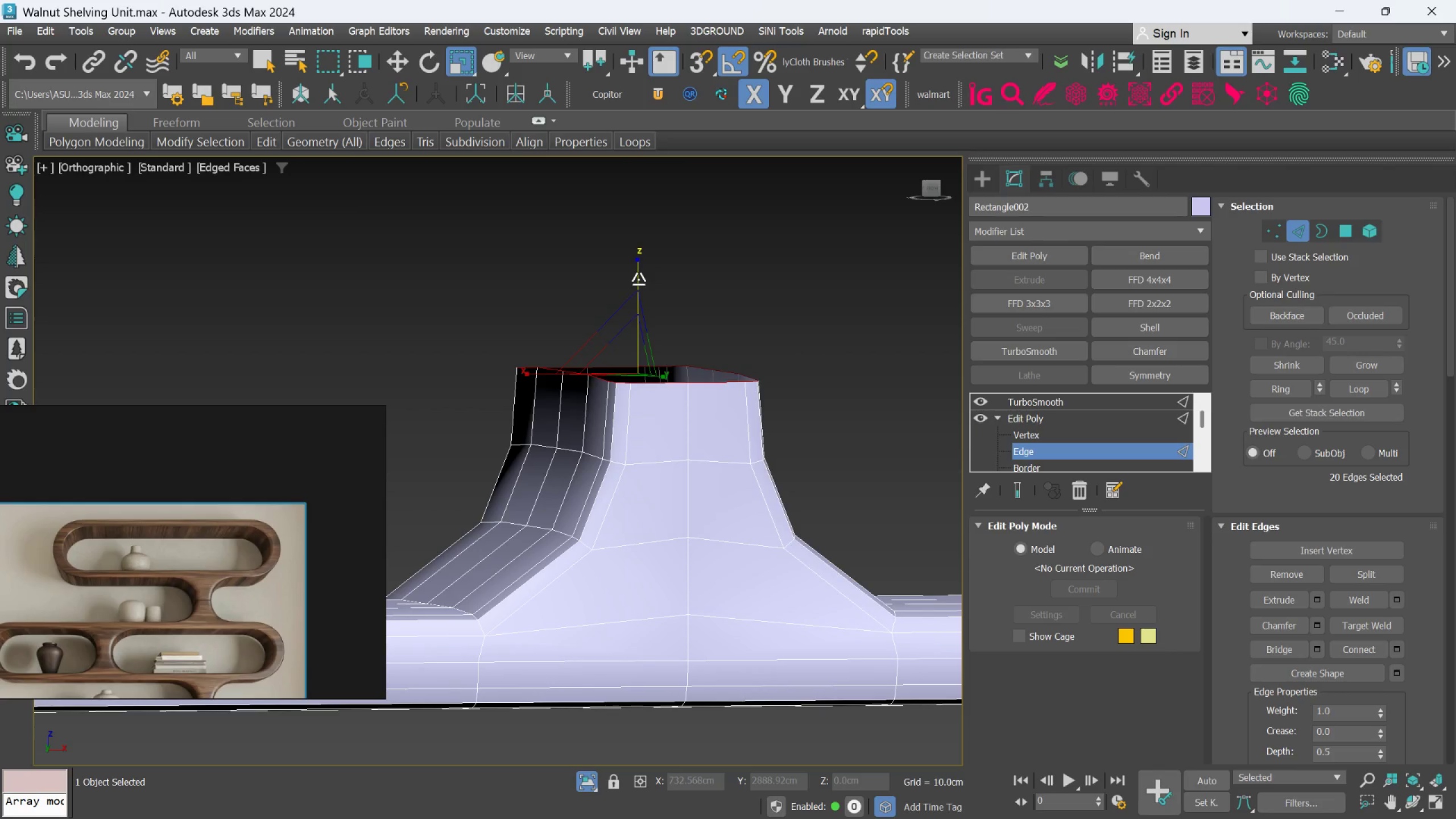 
left_click_drag(start_coordinate=[639, 273], to_coordinate=[641, 558])
 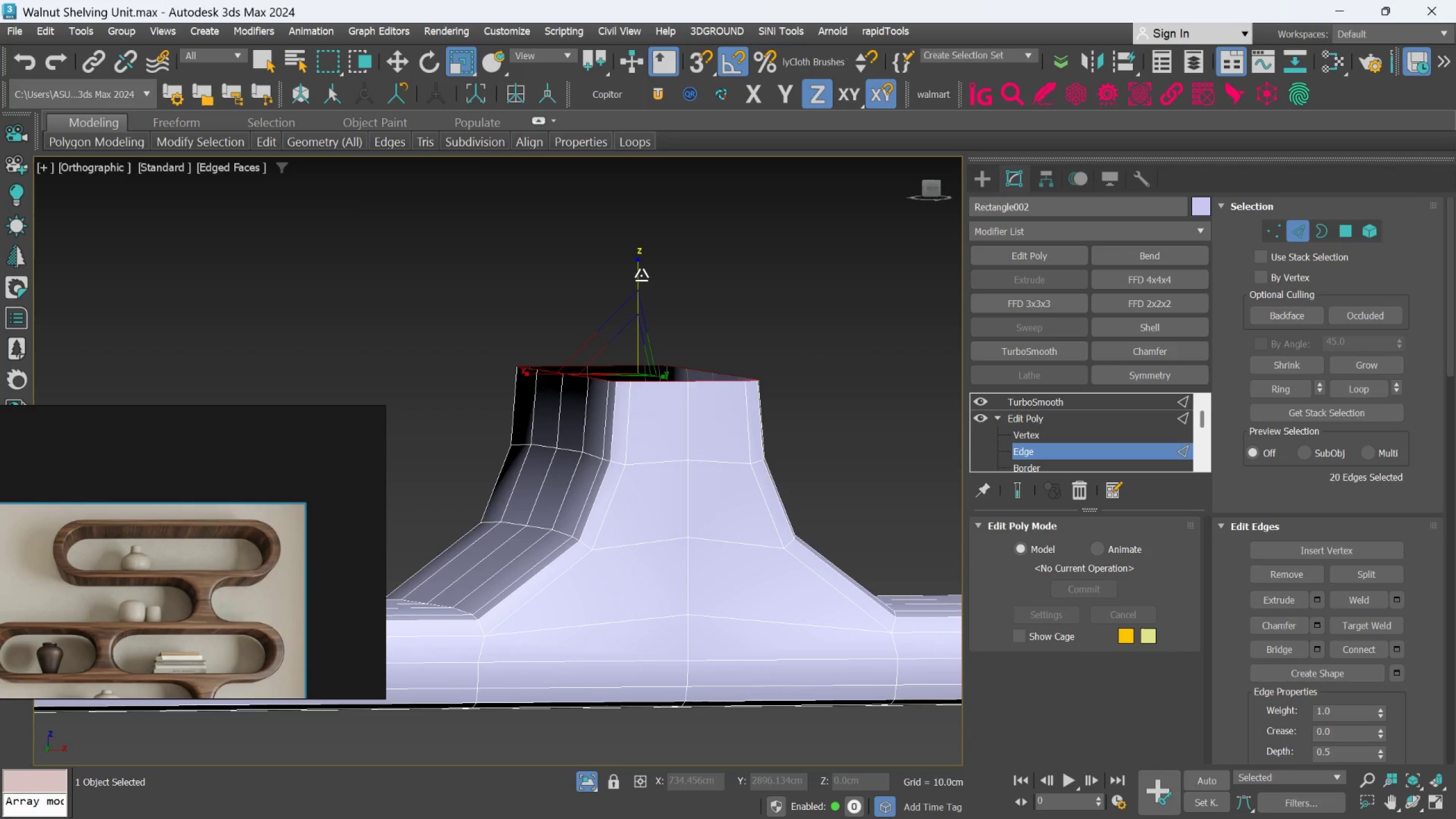 
left_click_drag(start_coordinate=[641, 273], to_coordinate=[632, 590])
 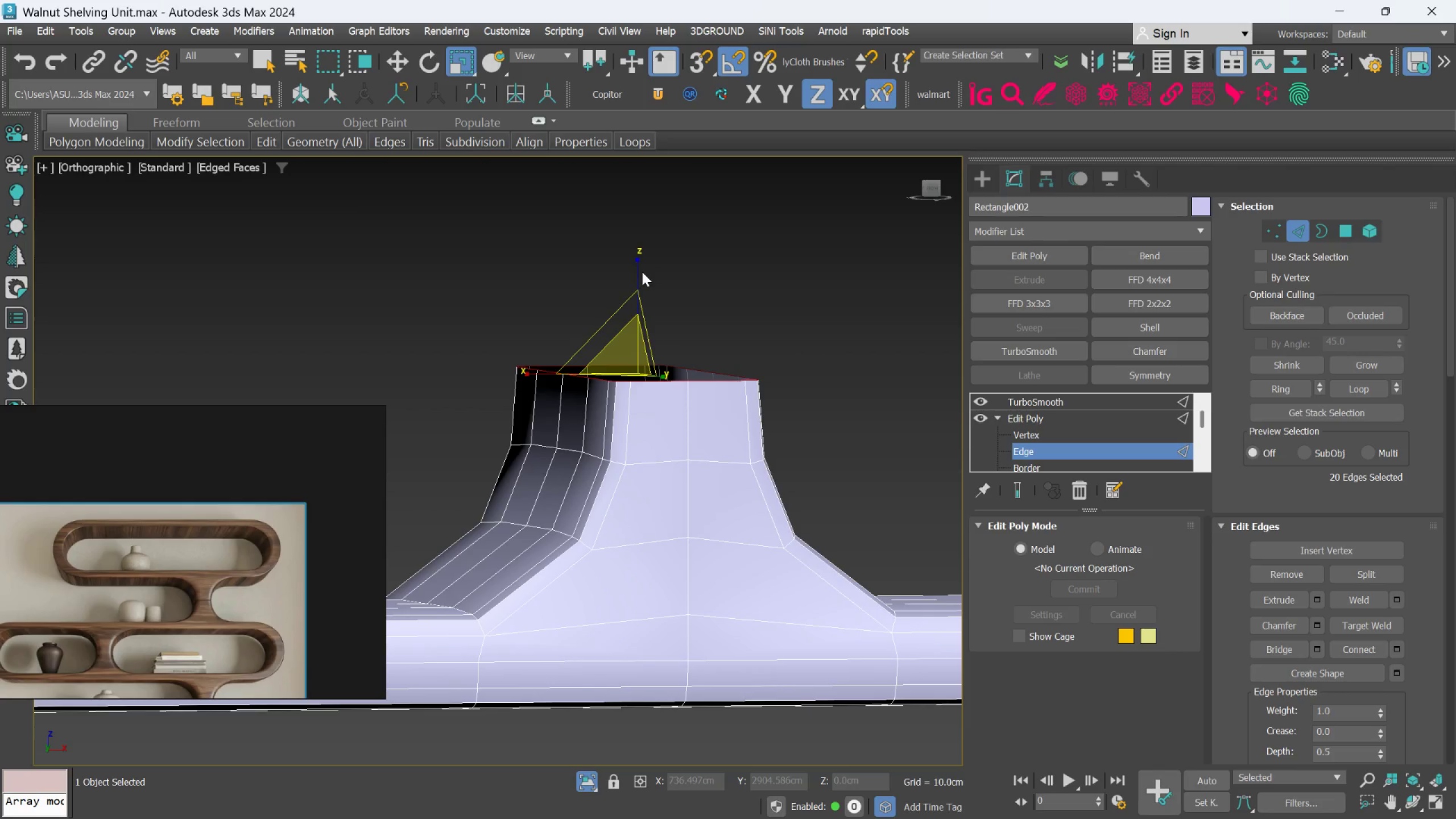 
left_click_drag(start_coordinate=[638, 272], to_coordinate=[643, 502])
 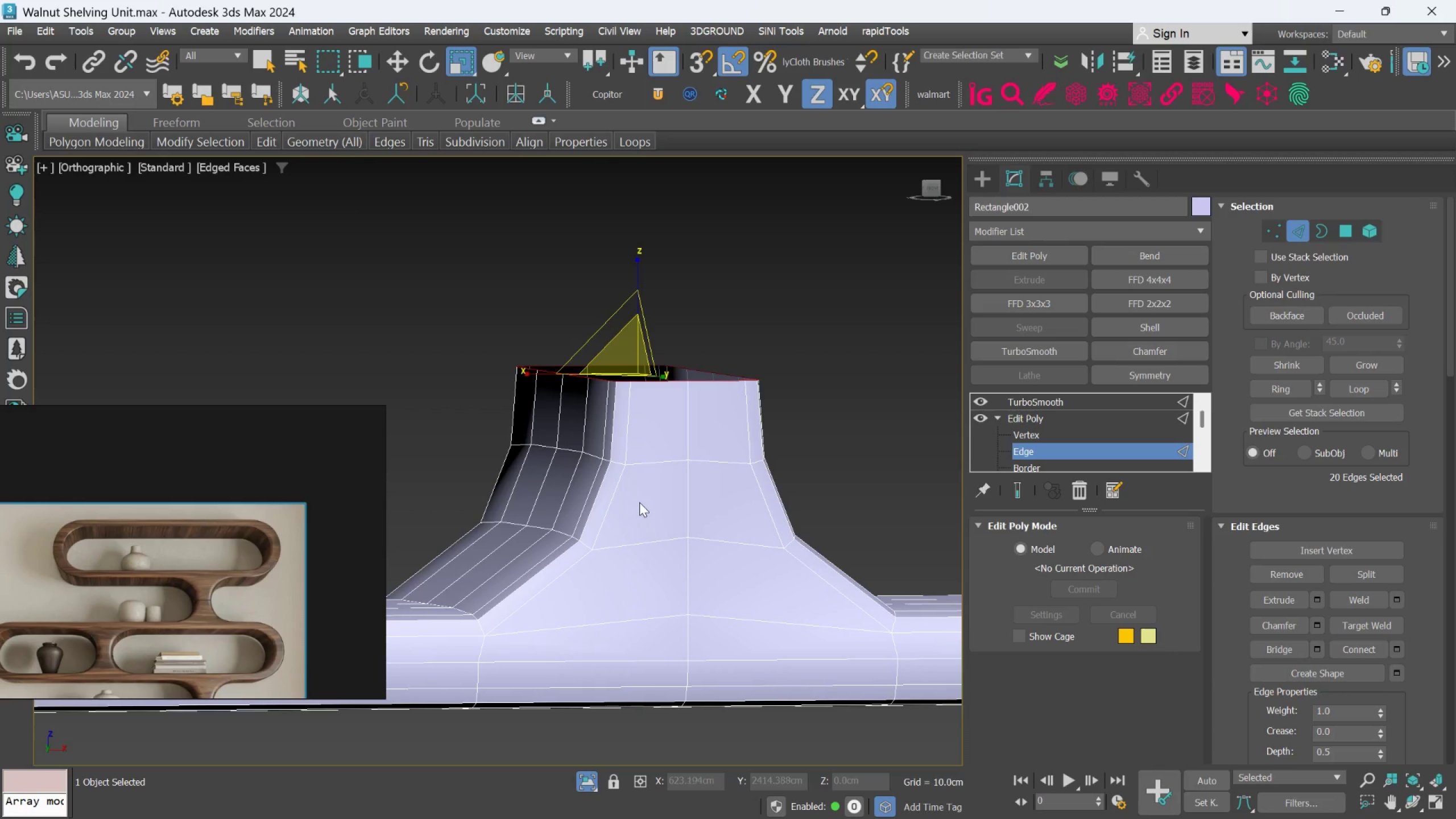 
key(F)
 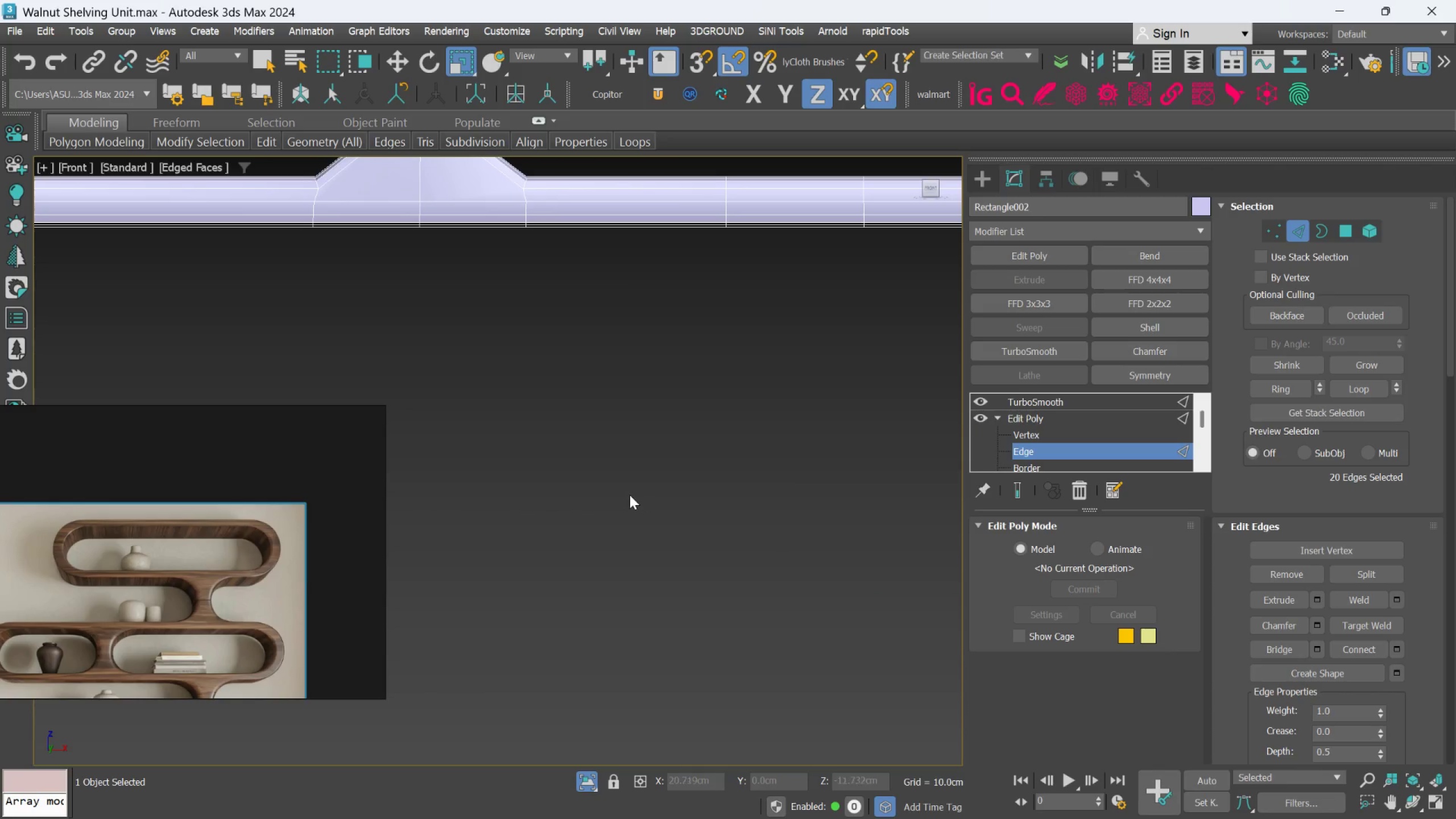 
scroll: coordinate [619, 466], scroll_direction: down, amount: 4.0
 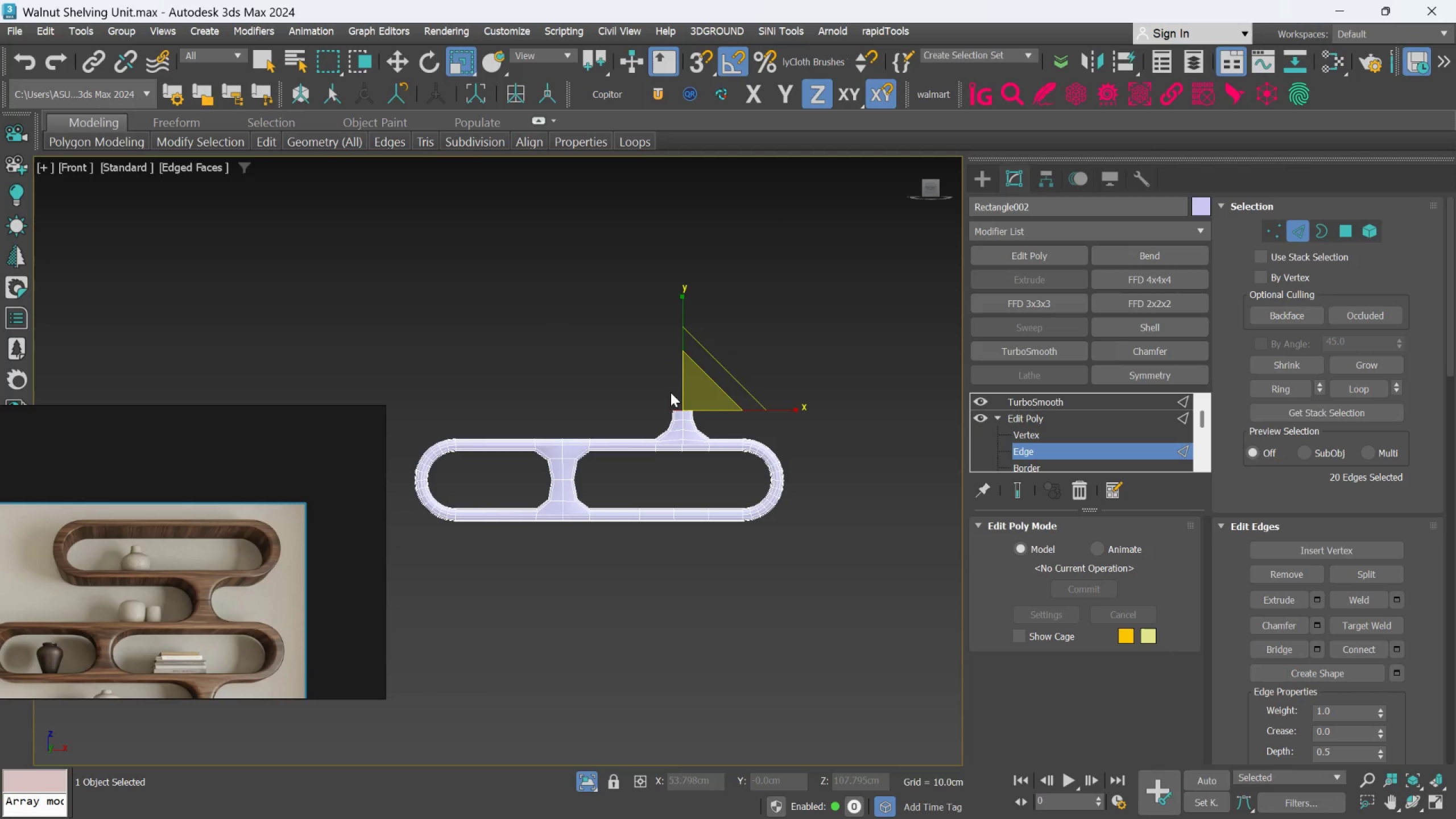 
scroll: coordinate [690, 410], scroll_direction: up, amount: 4.0
 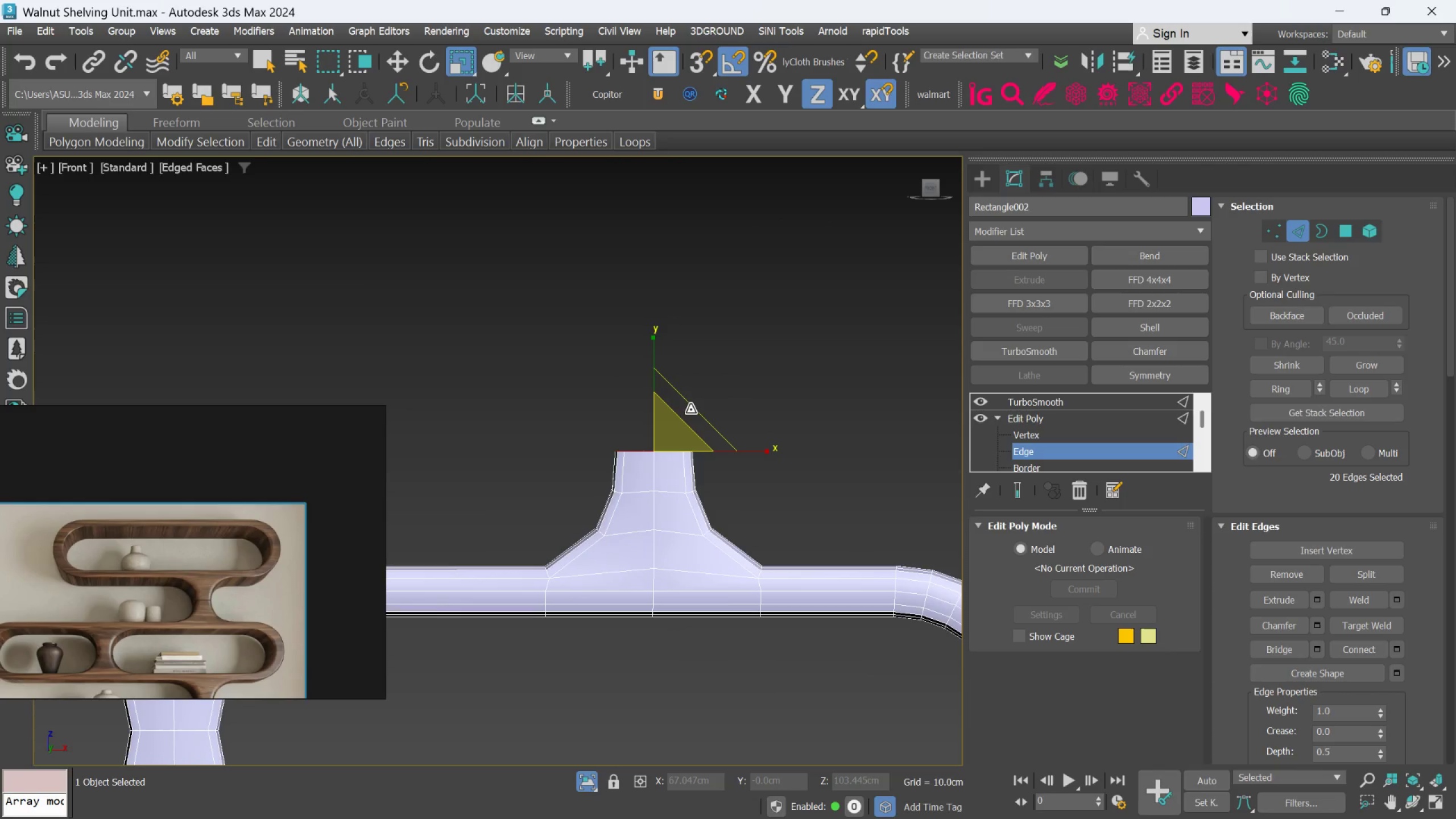 
hold_key(key=AltLeft, duration=0.92)
 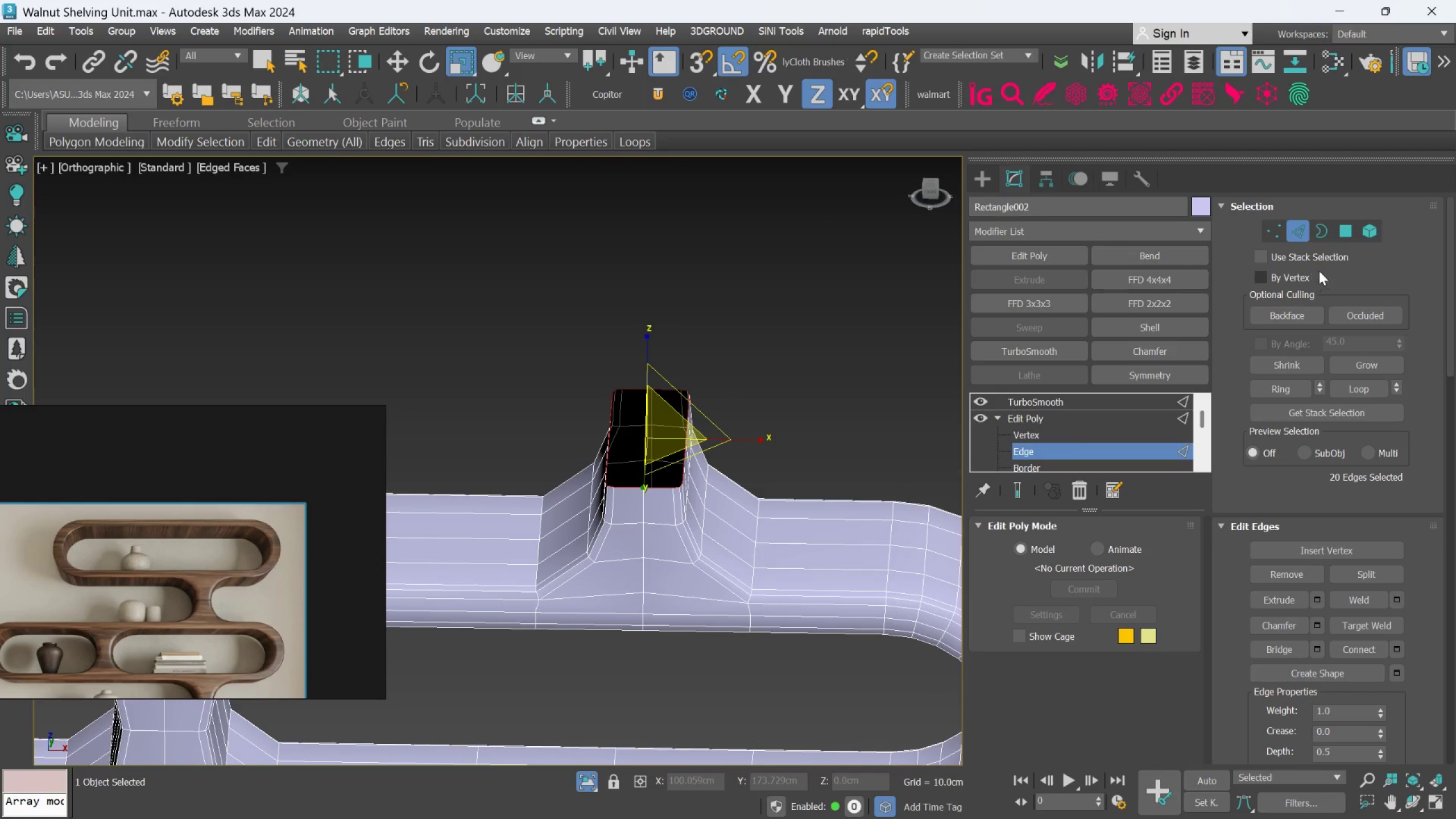 
scroll: coordinate [697, 423], scroll_direction: none, amount: 0.0
 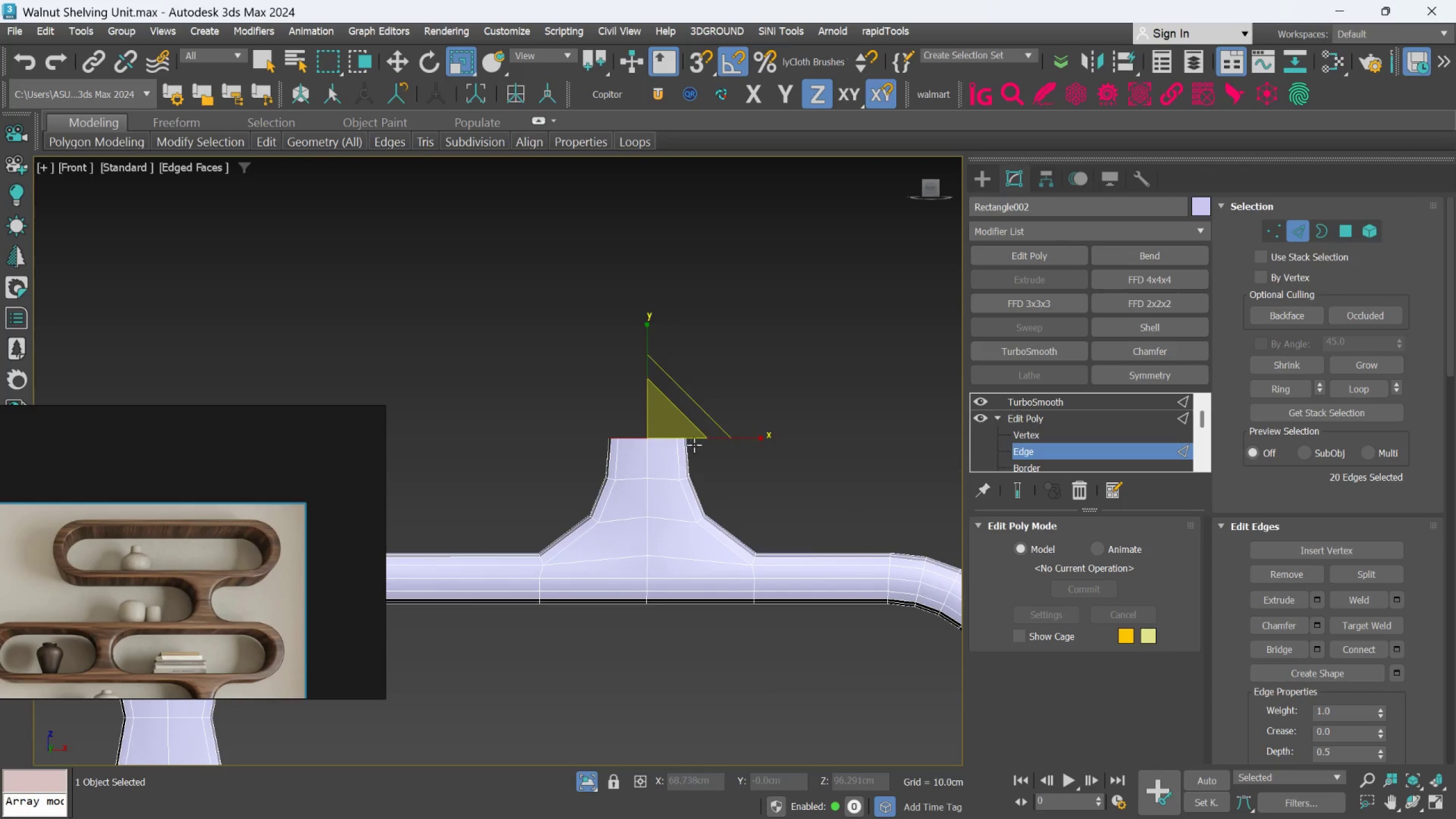 
hold_key(key=ControlLeft, duration=0.5)
left_click([1325, 237])
 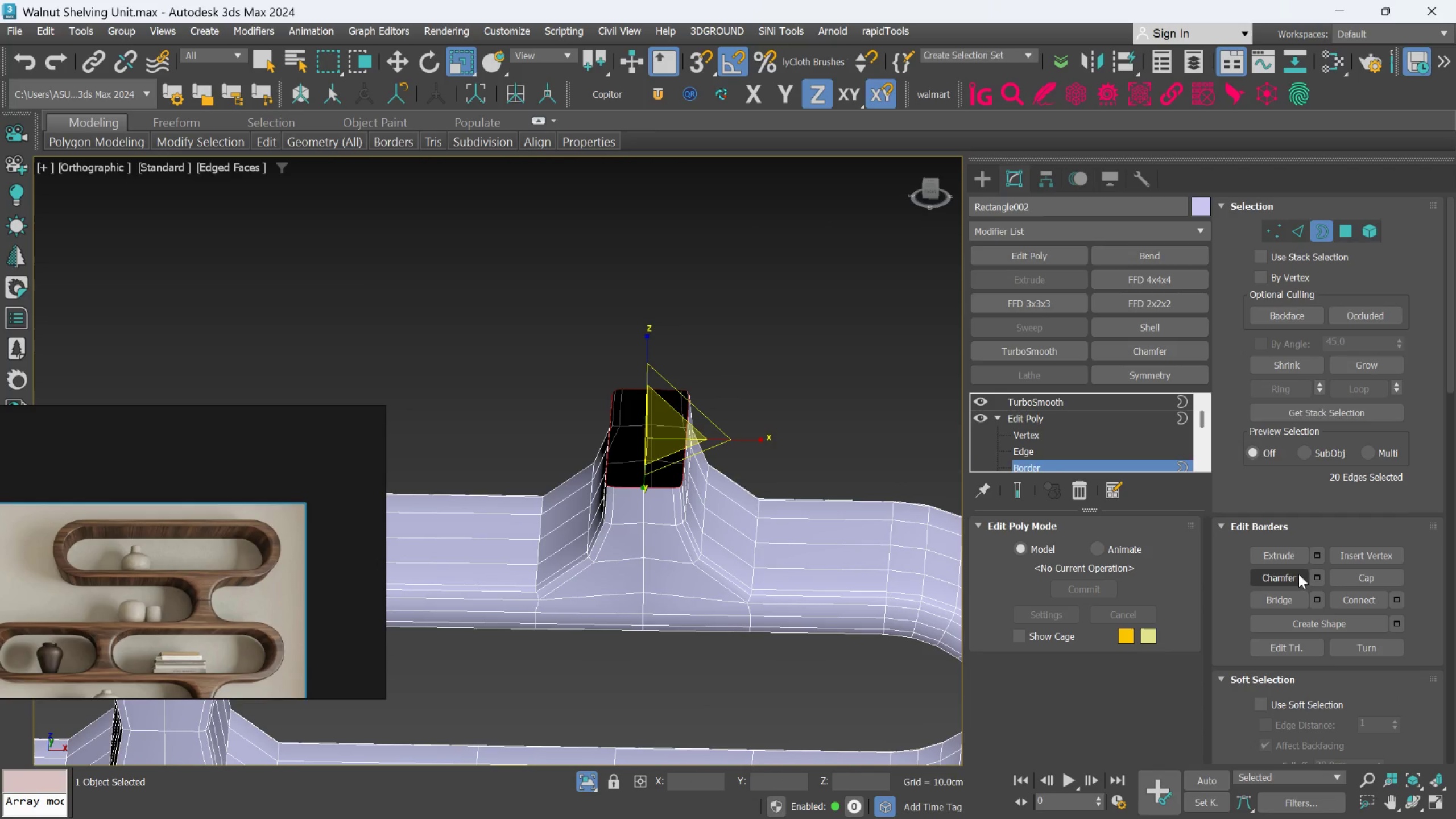 
left_click([1397, 590])
 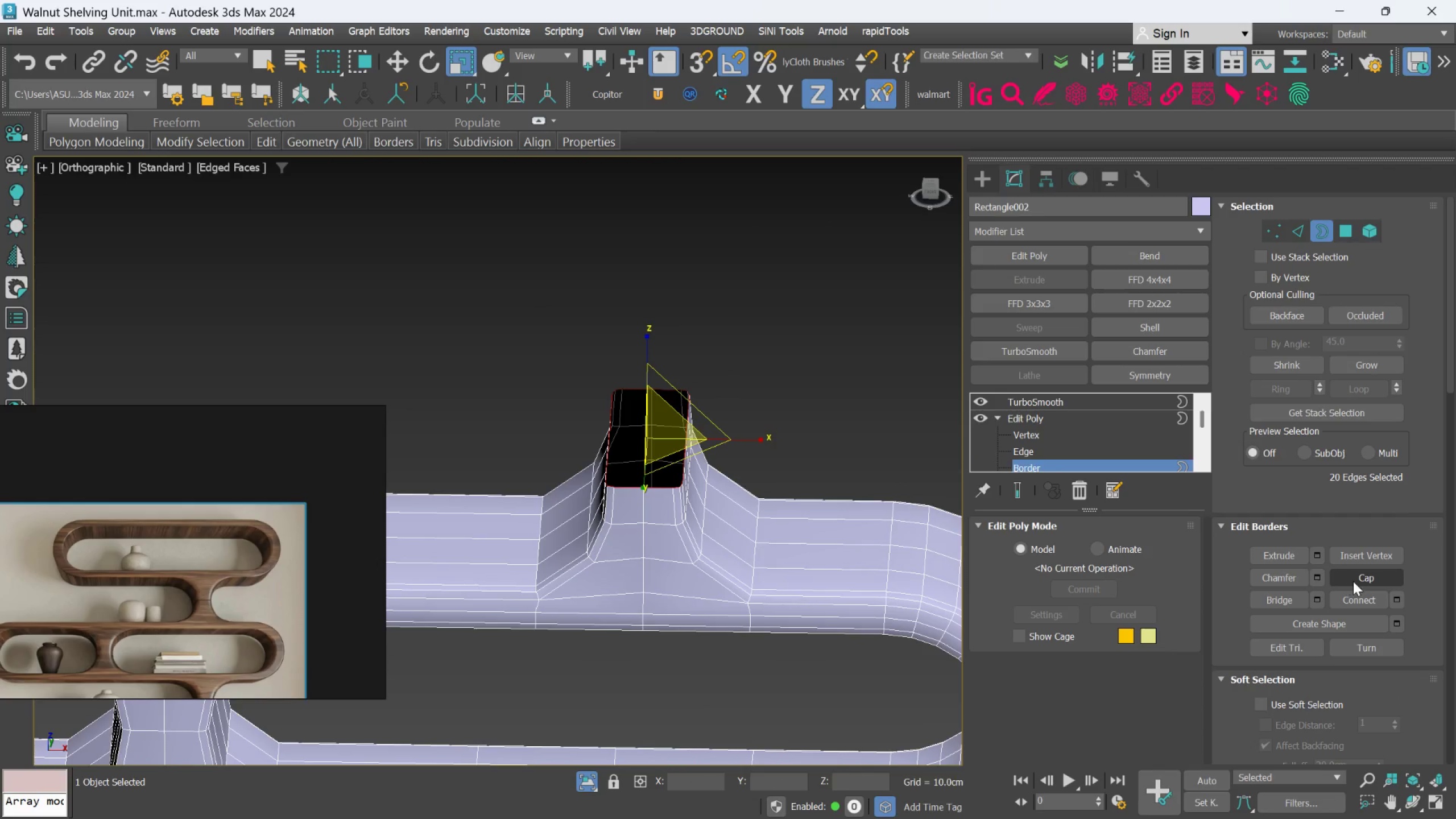 
left_click([1356, 580])
 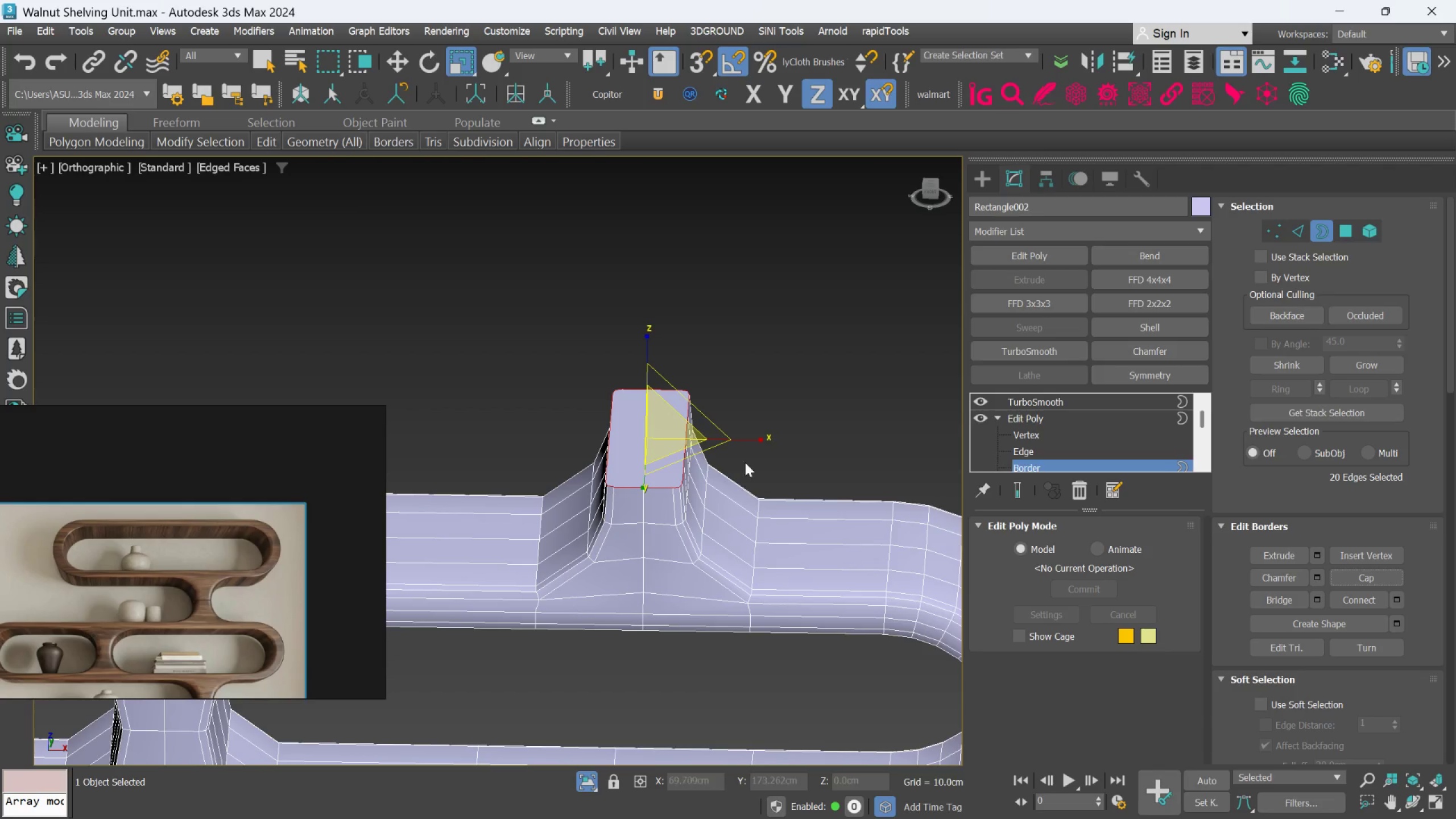 
hold_key(key=AltLeft, duration=1.91)
 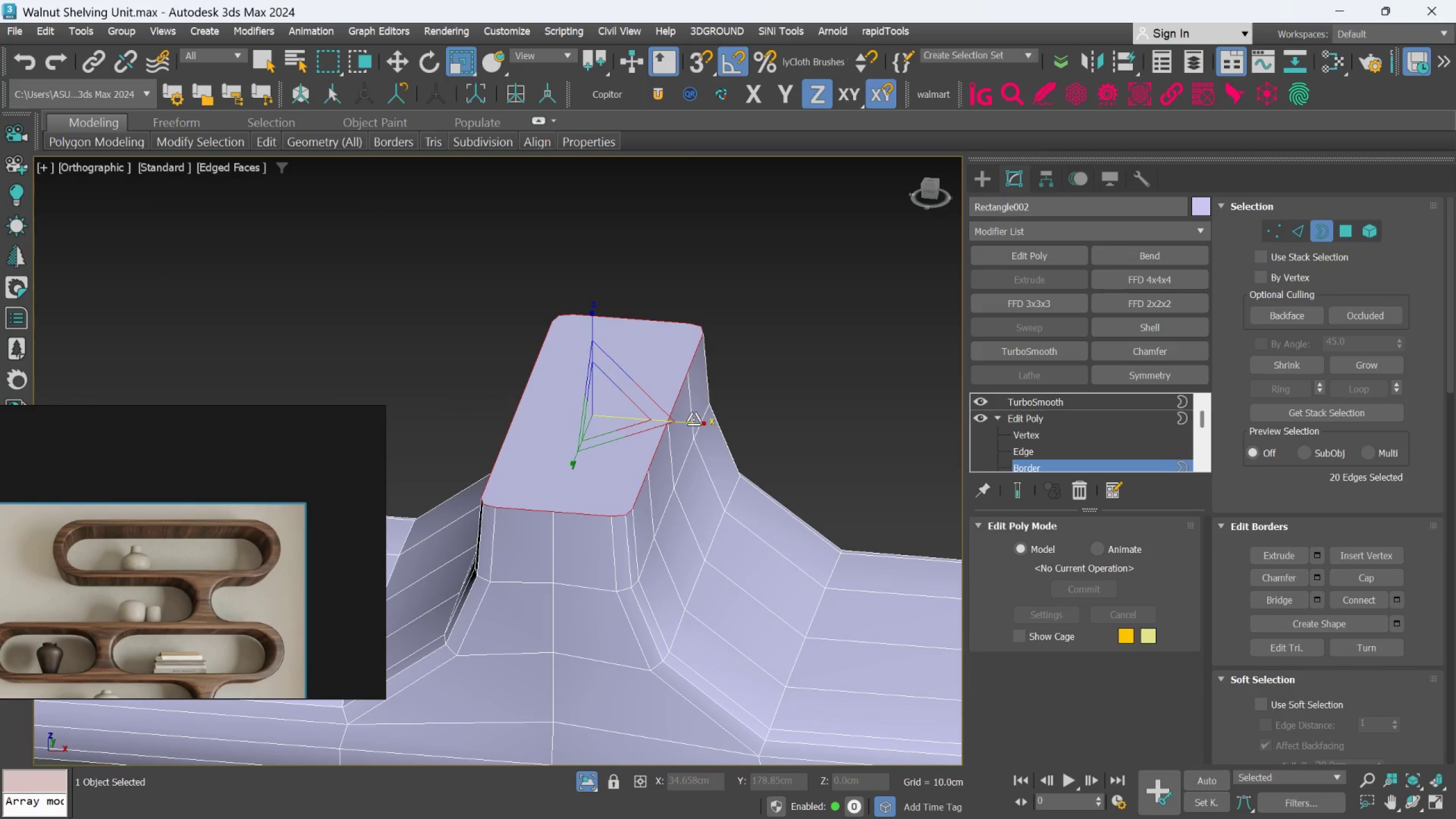 
scroll: coordinate [702, 461], scroll_direction: up, amount: 2.0
 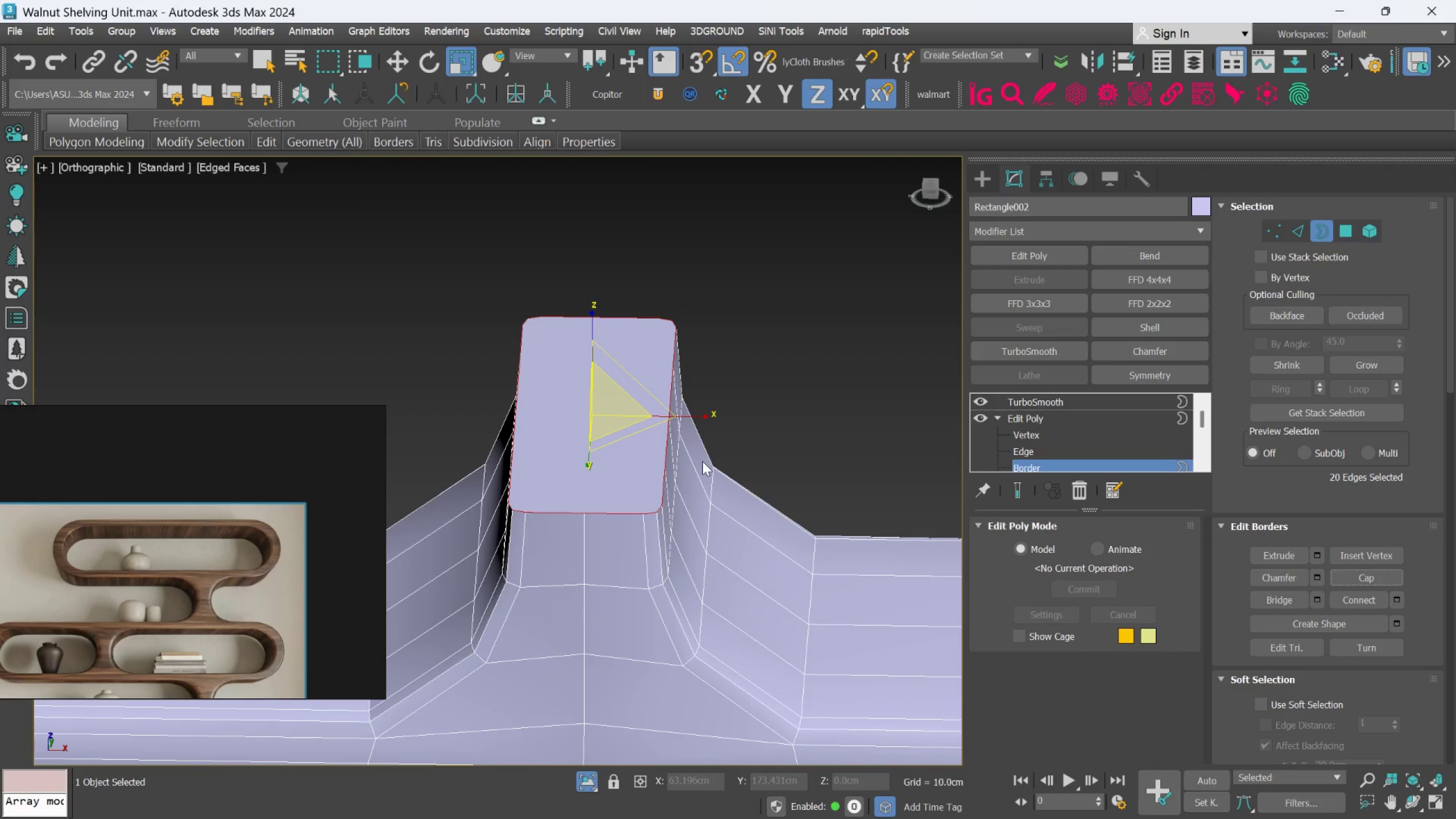 
scroll: coordinate [693, 419], scroll_direction: down, amount: 1.0
 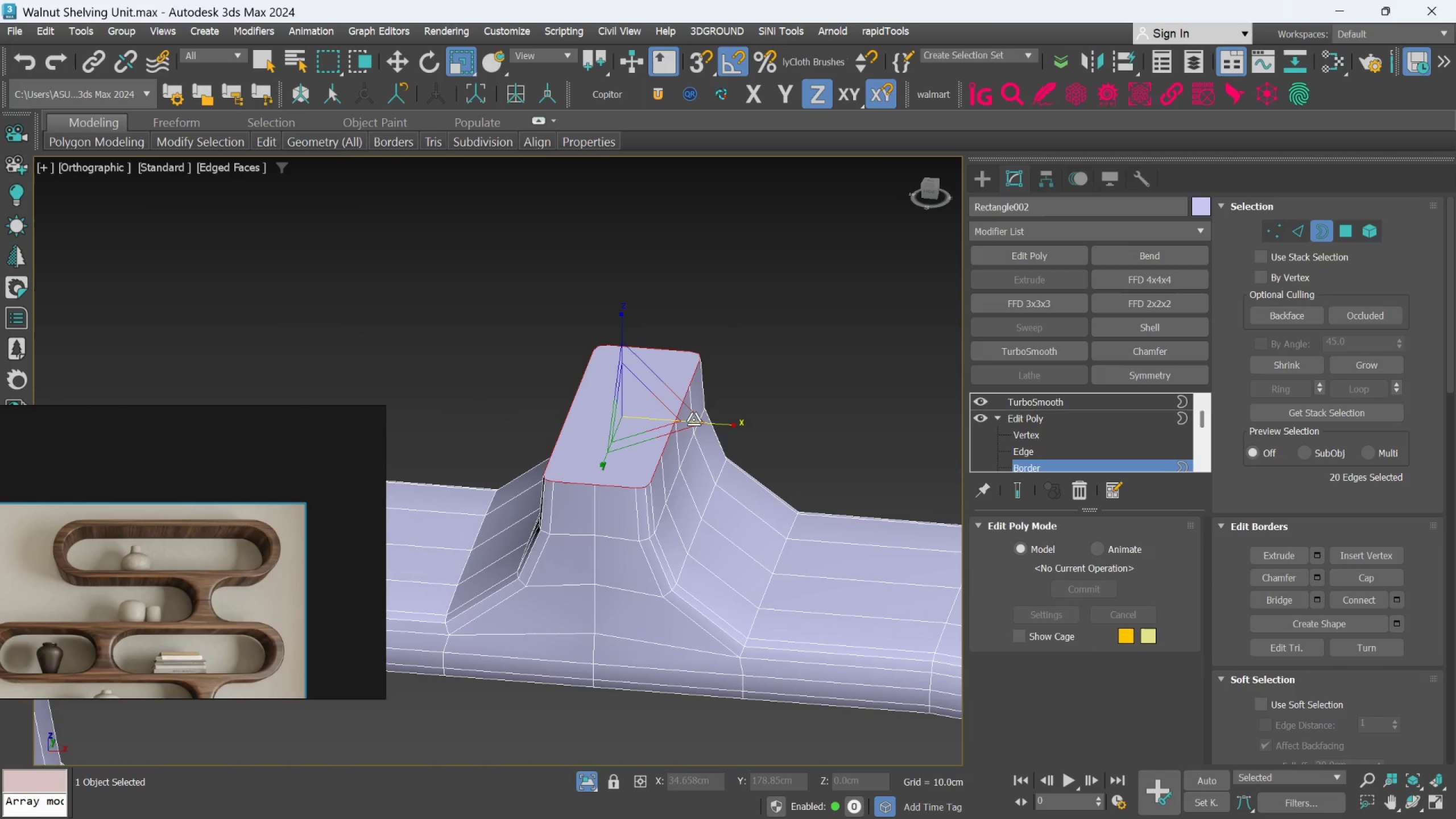 
key(Control+Z)
 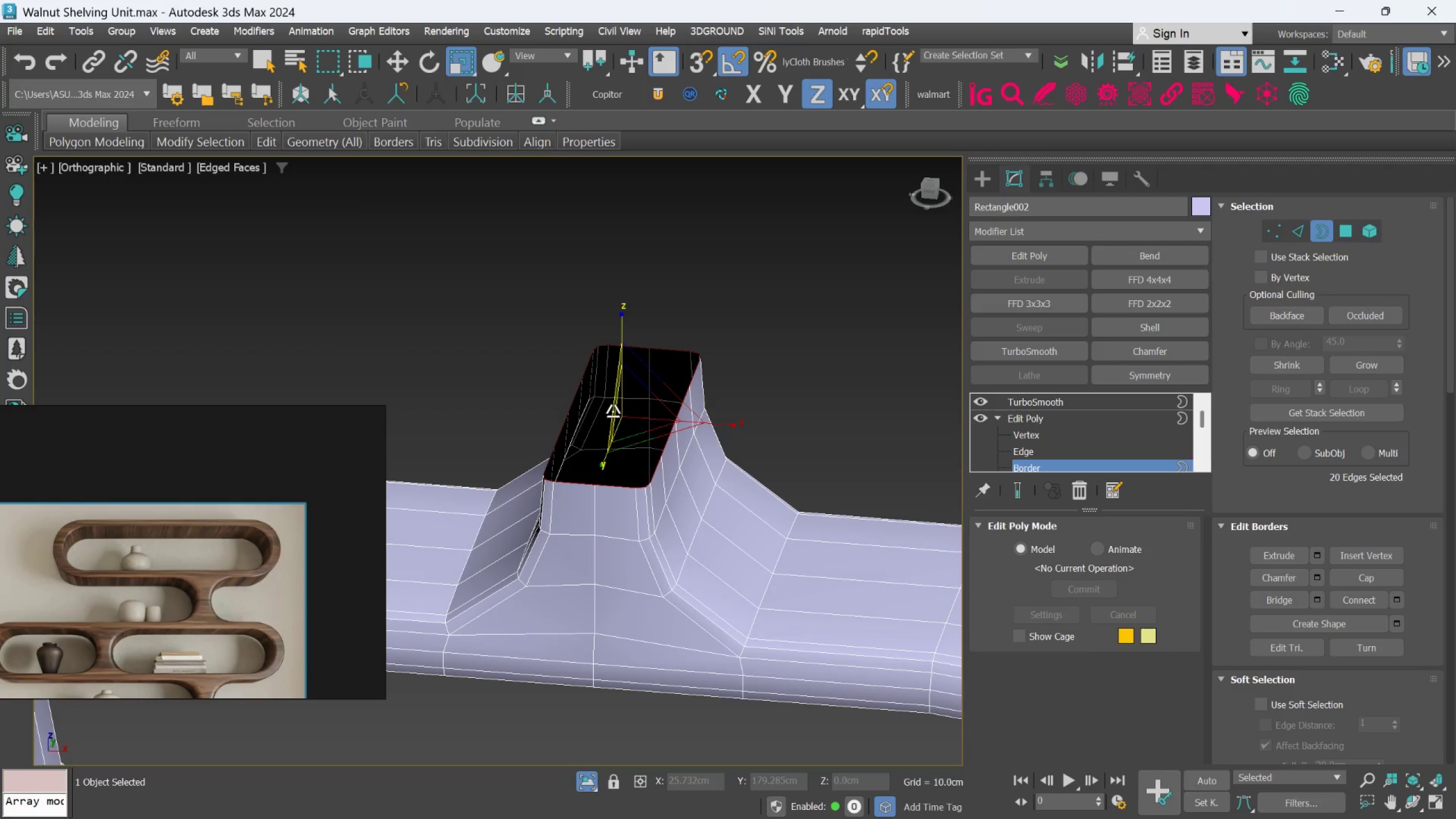 
hold_key(key=ShiftLeft, duration=1.59)
left_click_drag(start_coordinate=[640, 416], to_coordinate=[640, 435])
 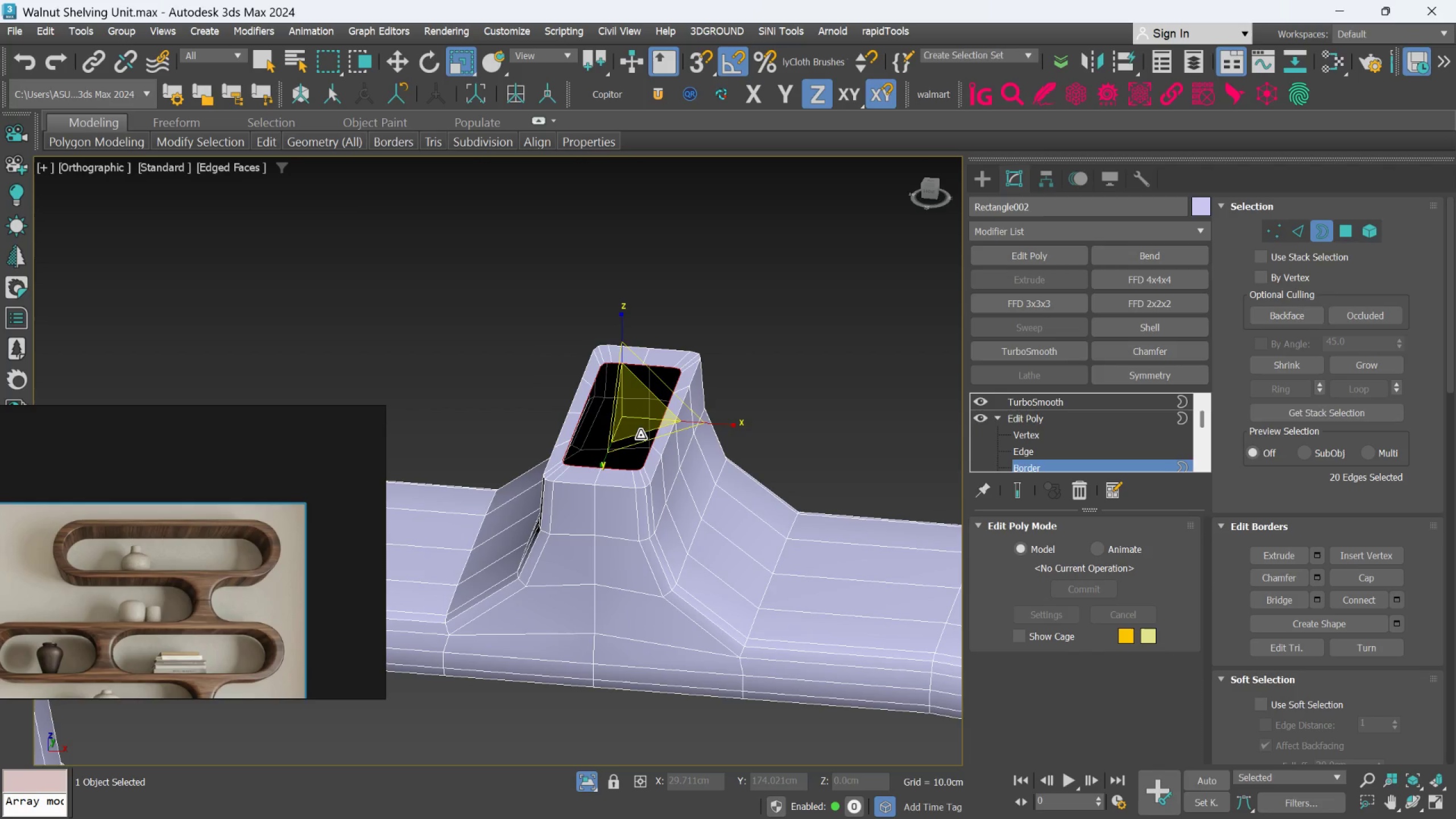 
key(Control+Z)
 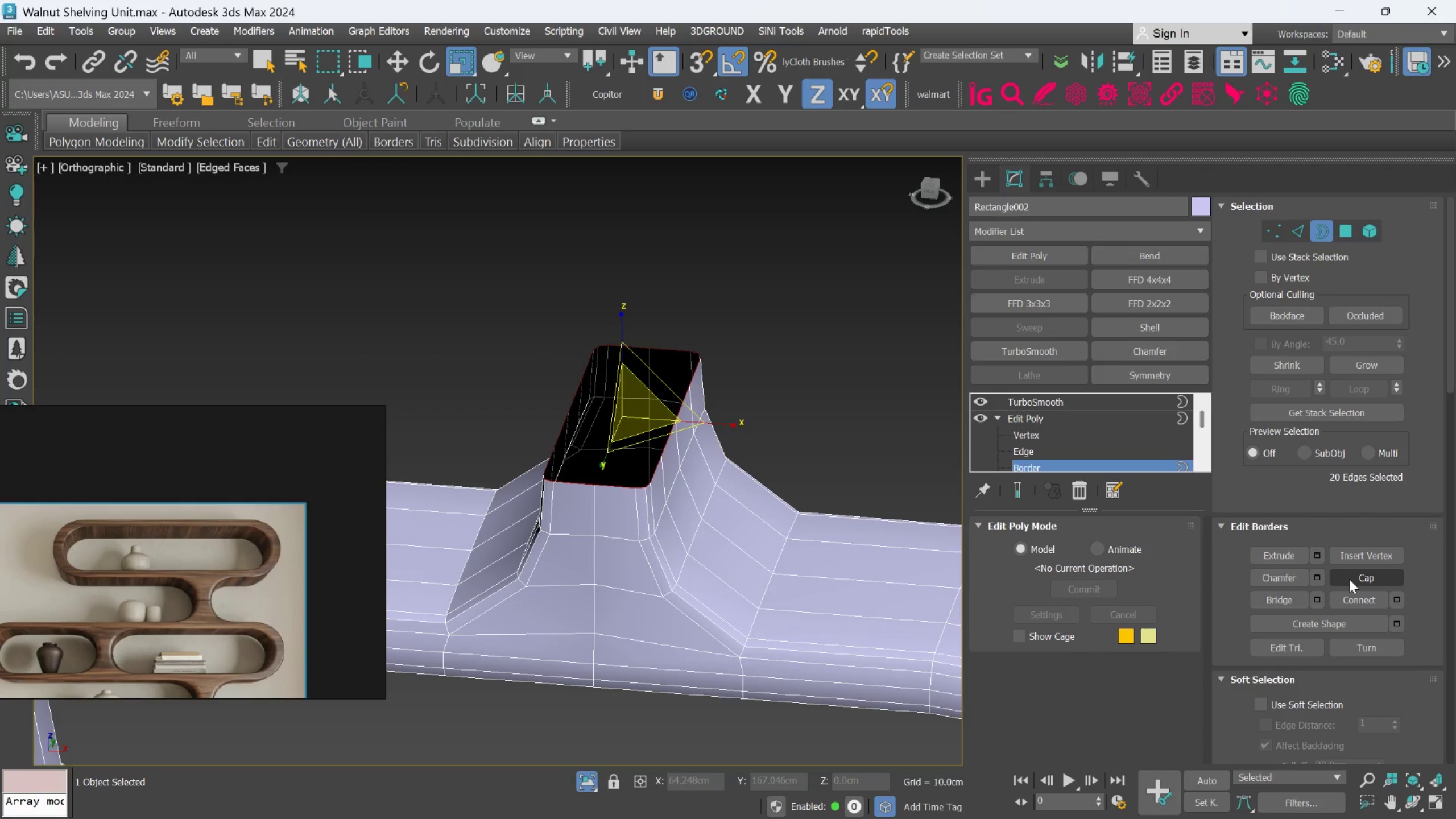 
hold_key(key=AltLeft, duration=0.78)
 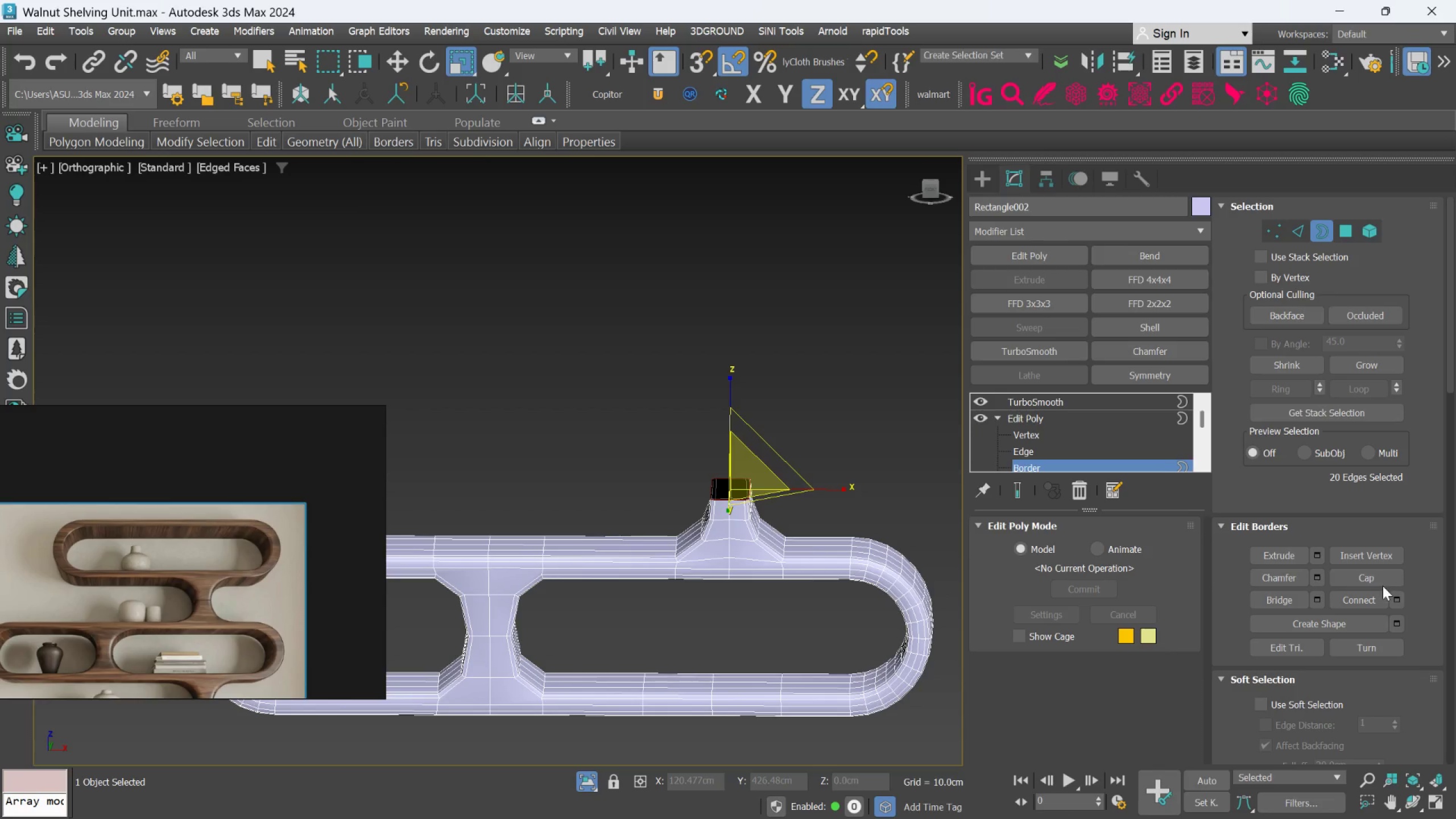 
scroll: coordinate [789, 529], scroll_direction: down, amount: 3.0
 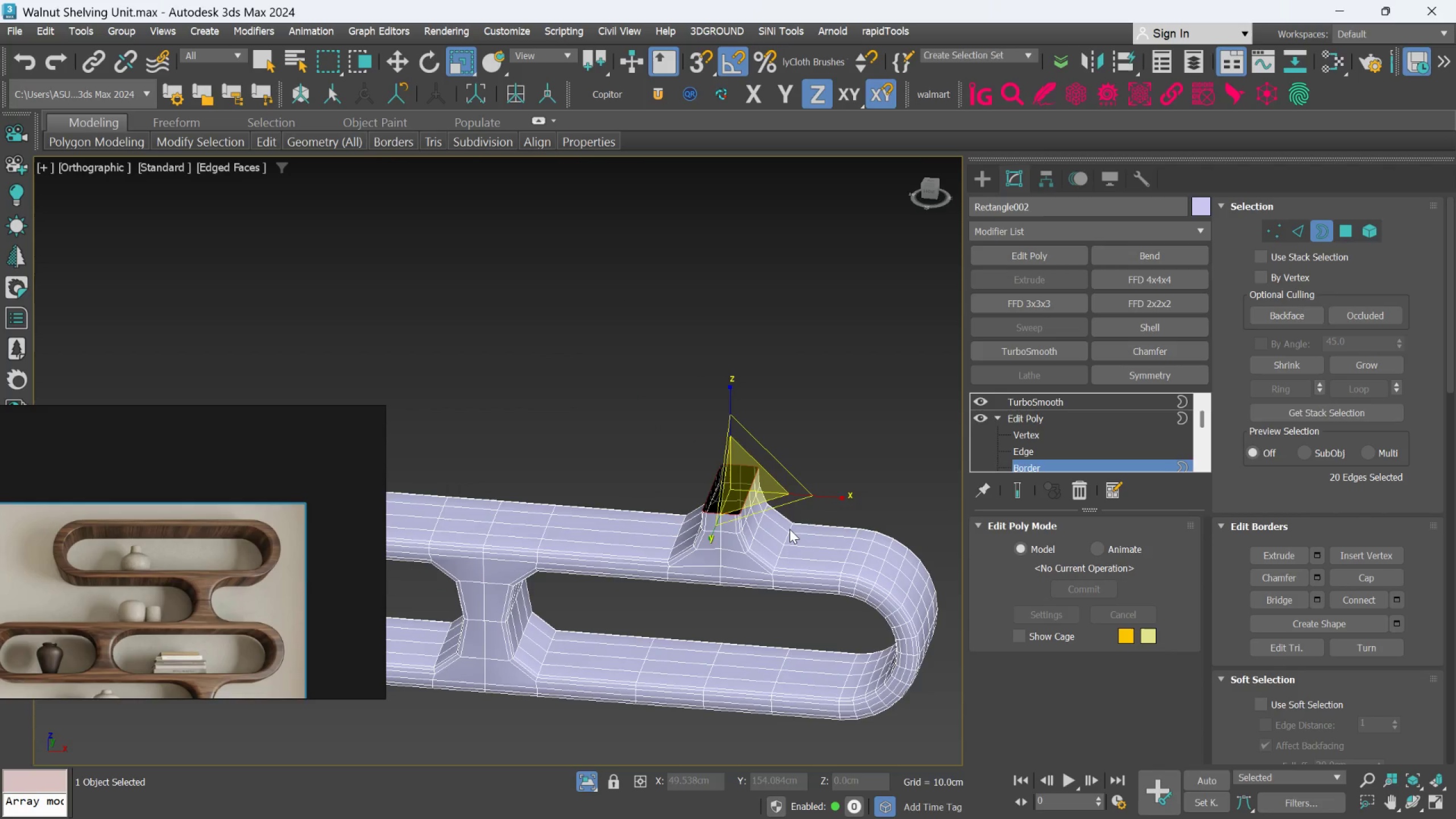 
left_click([1382, 583])
 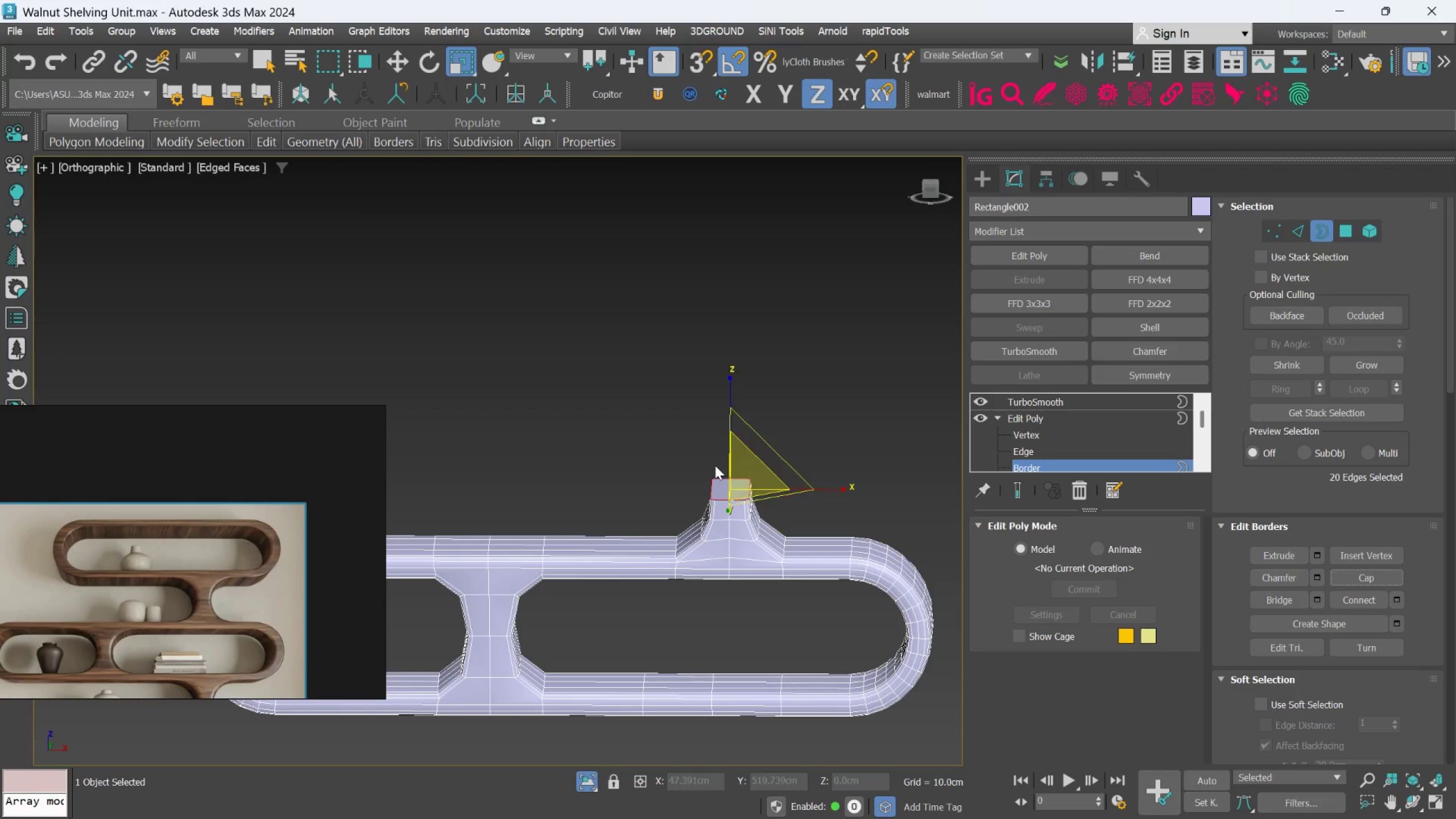 
hold_key(key=AltLeft, duration=2.48)
 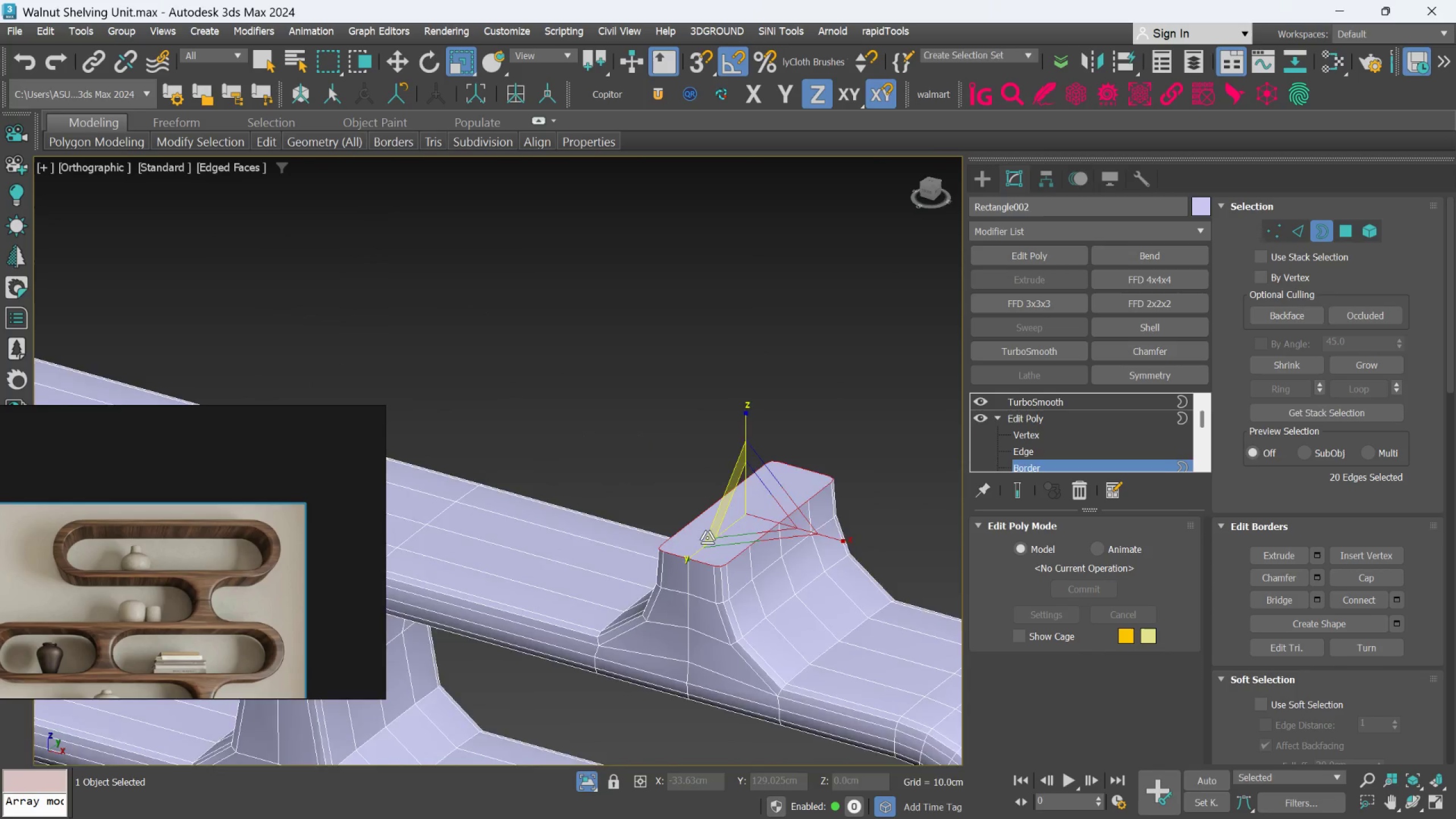 
scroll: coordinate [707, 537], scroll_direction: up, amount: 3.0
 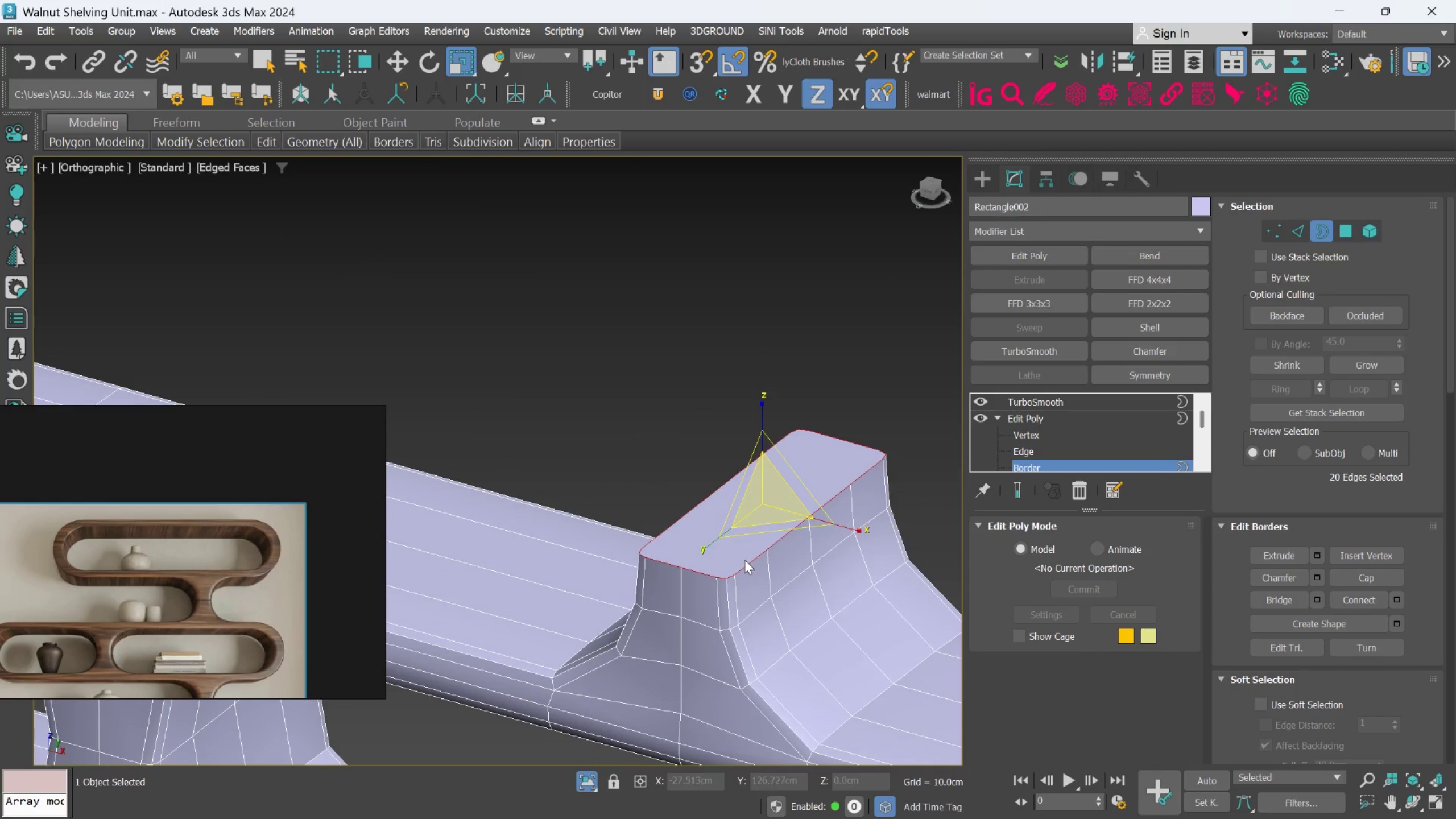 
key(Alt+AltLeft)
 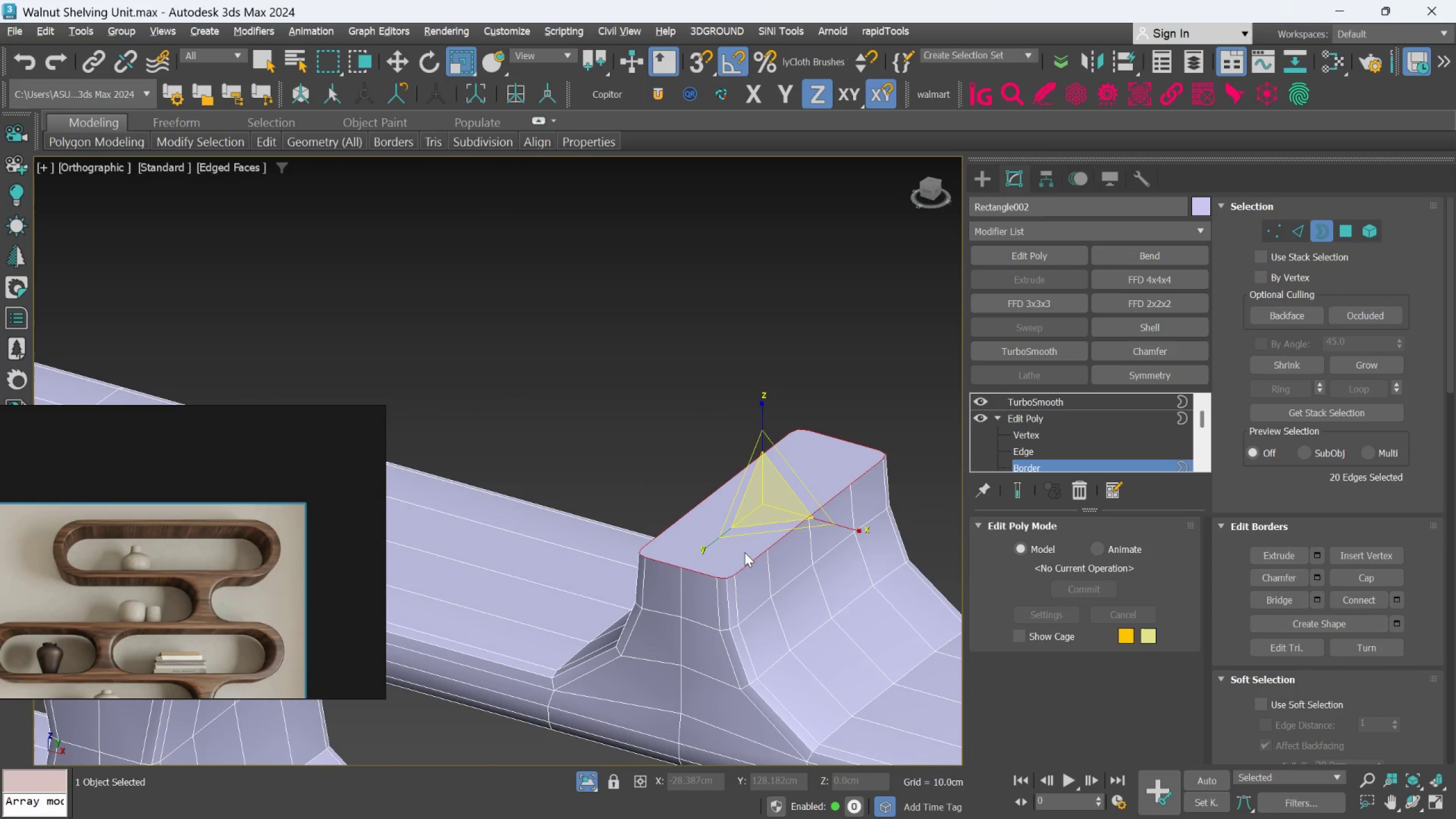 
key(Alt+C)
 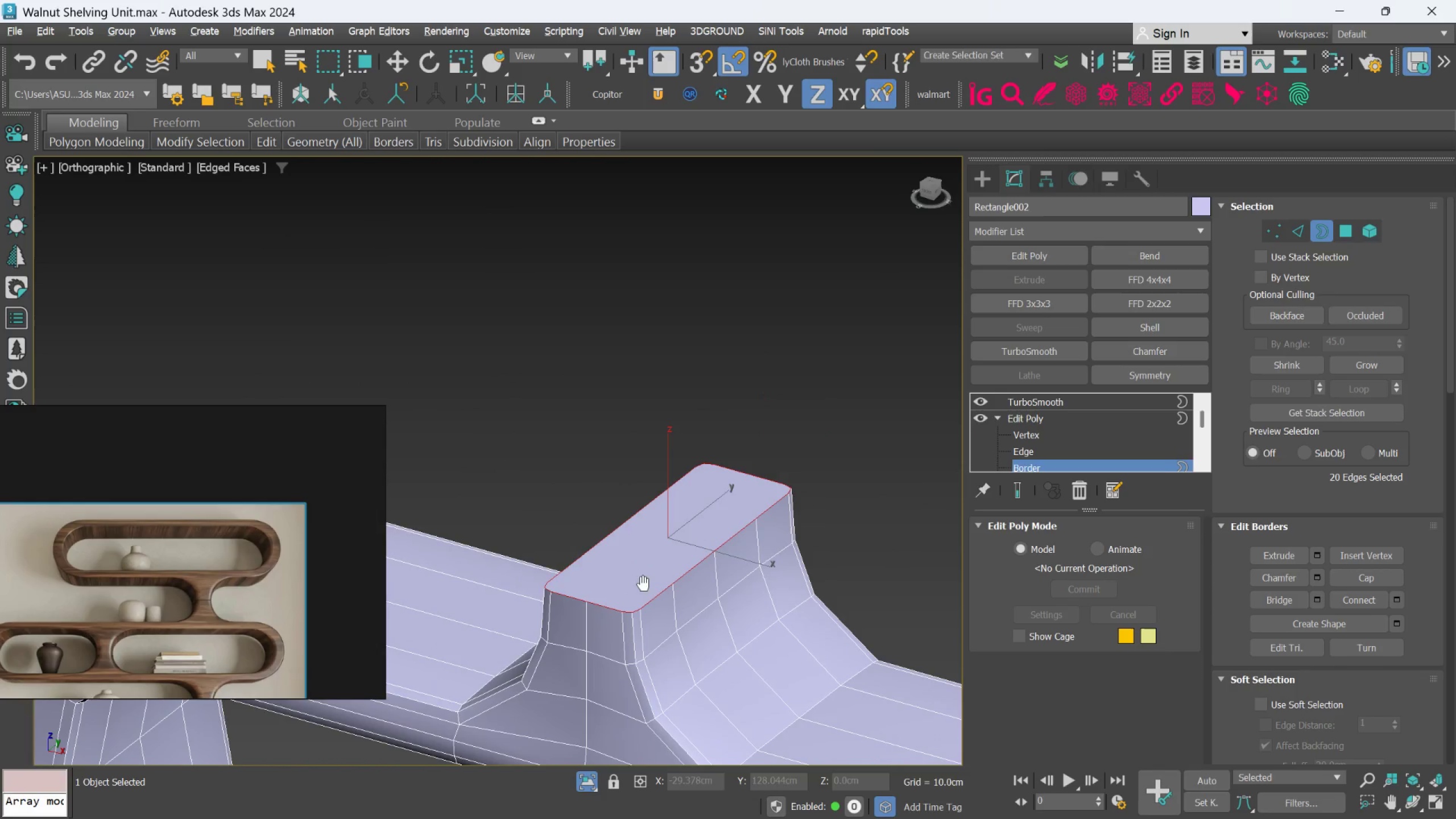 
hold_key(key=AltLeft, duration=0.62)
 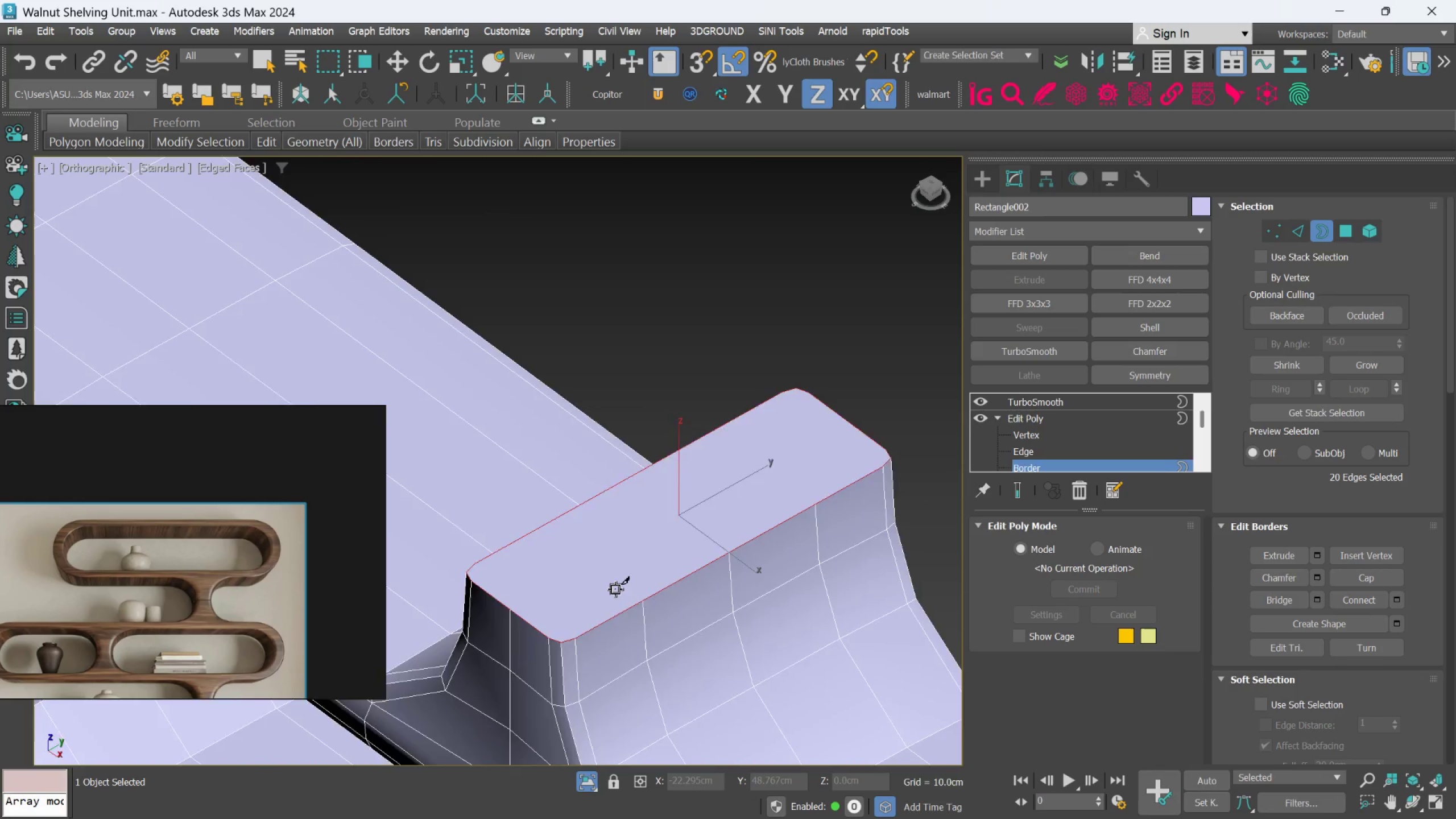 
scroll: coordinate [642, 593], scroll_direction: up, amount: 1.0
 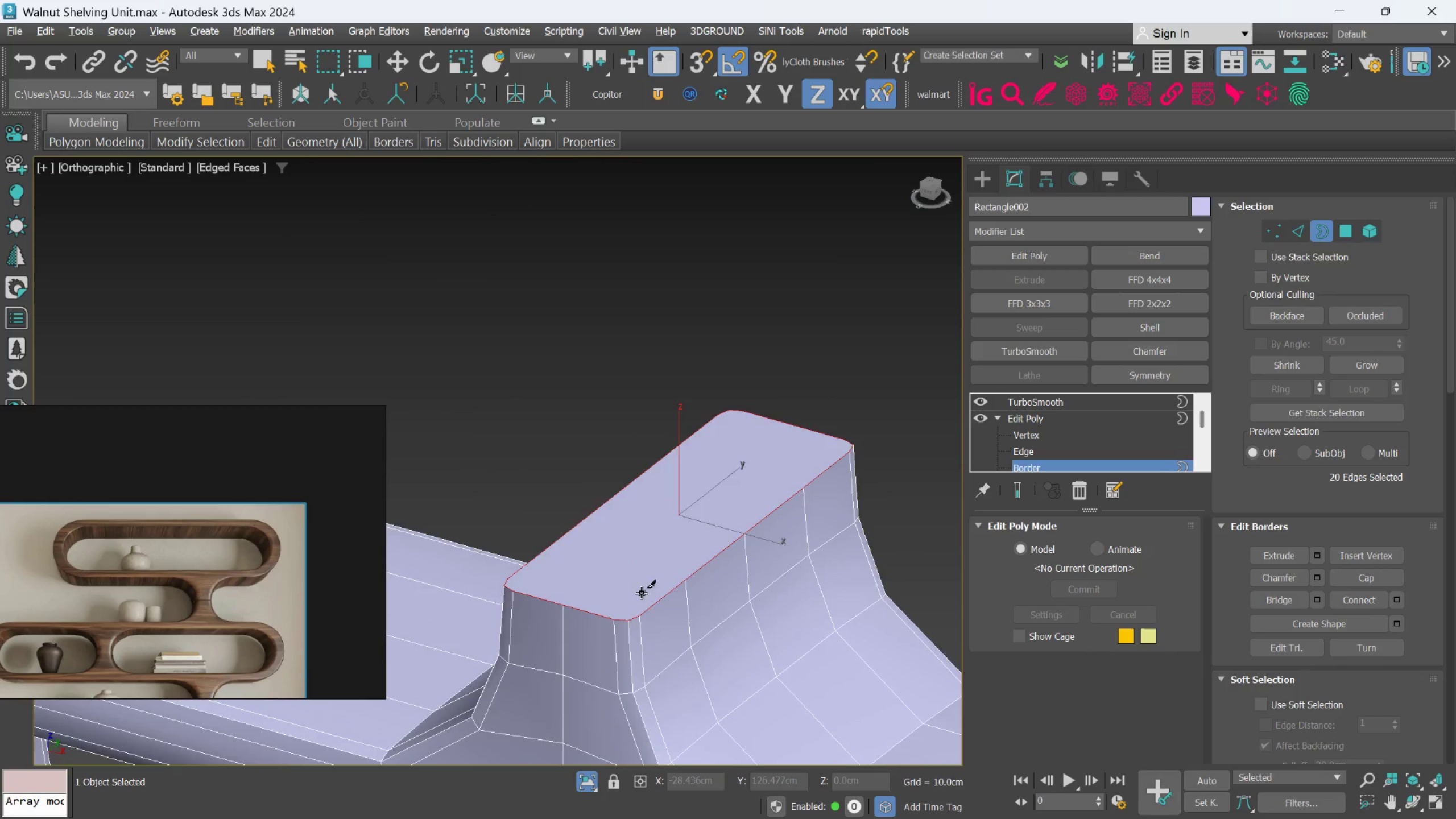 
hold_key(key=AltLeft, duration=1.17)
 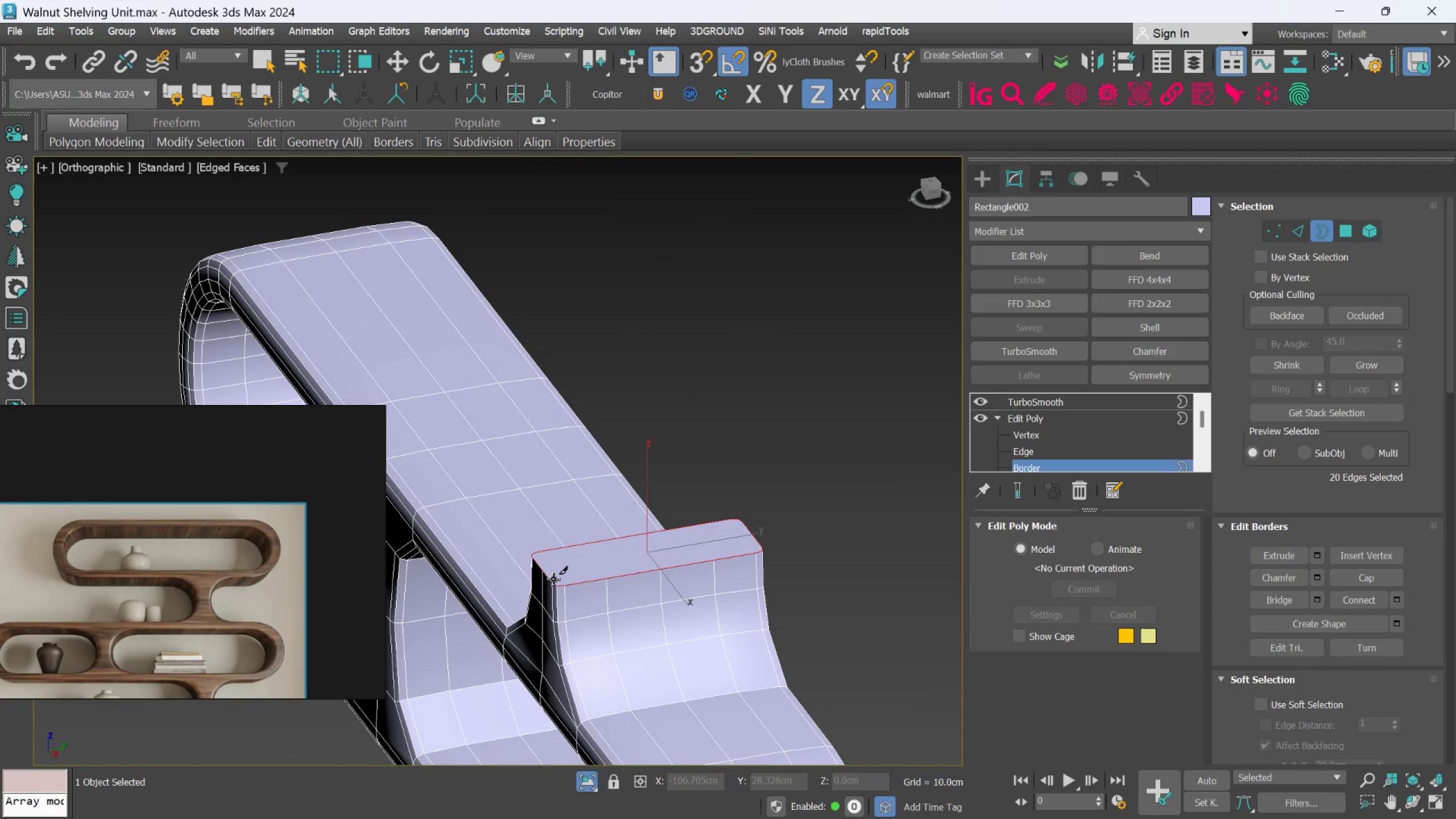 
scroll: coordinate [615, 589], scroll_direction: down, amount: 2.0
 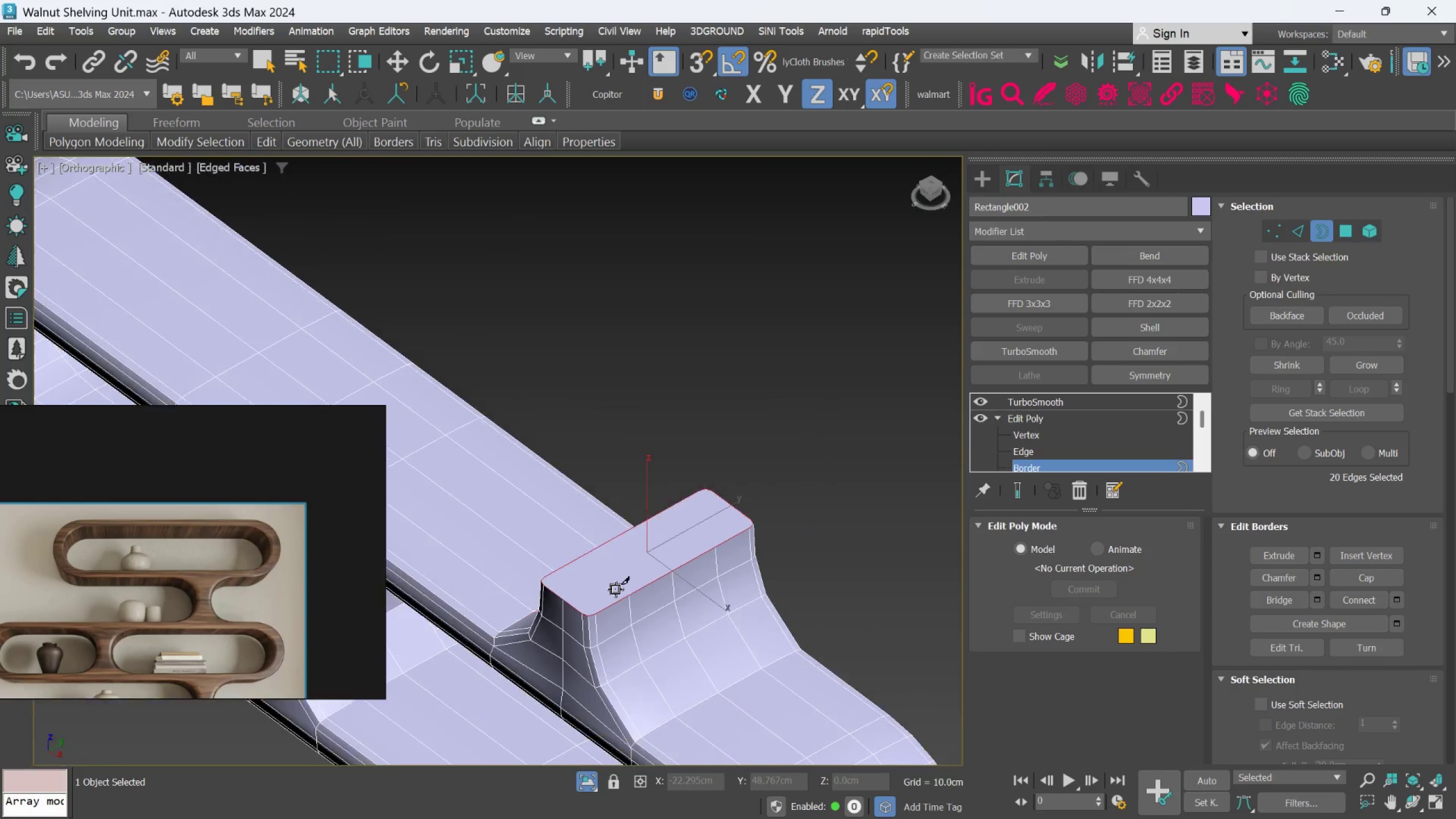 
left_click([553, 579])
 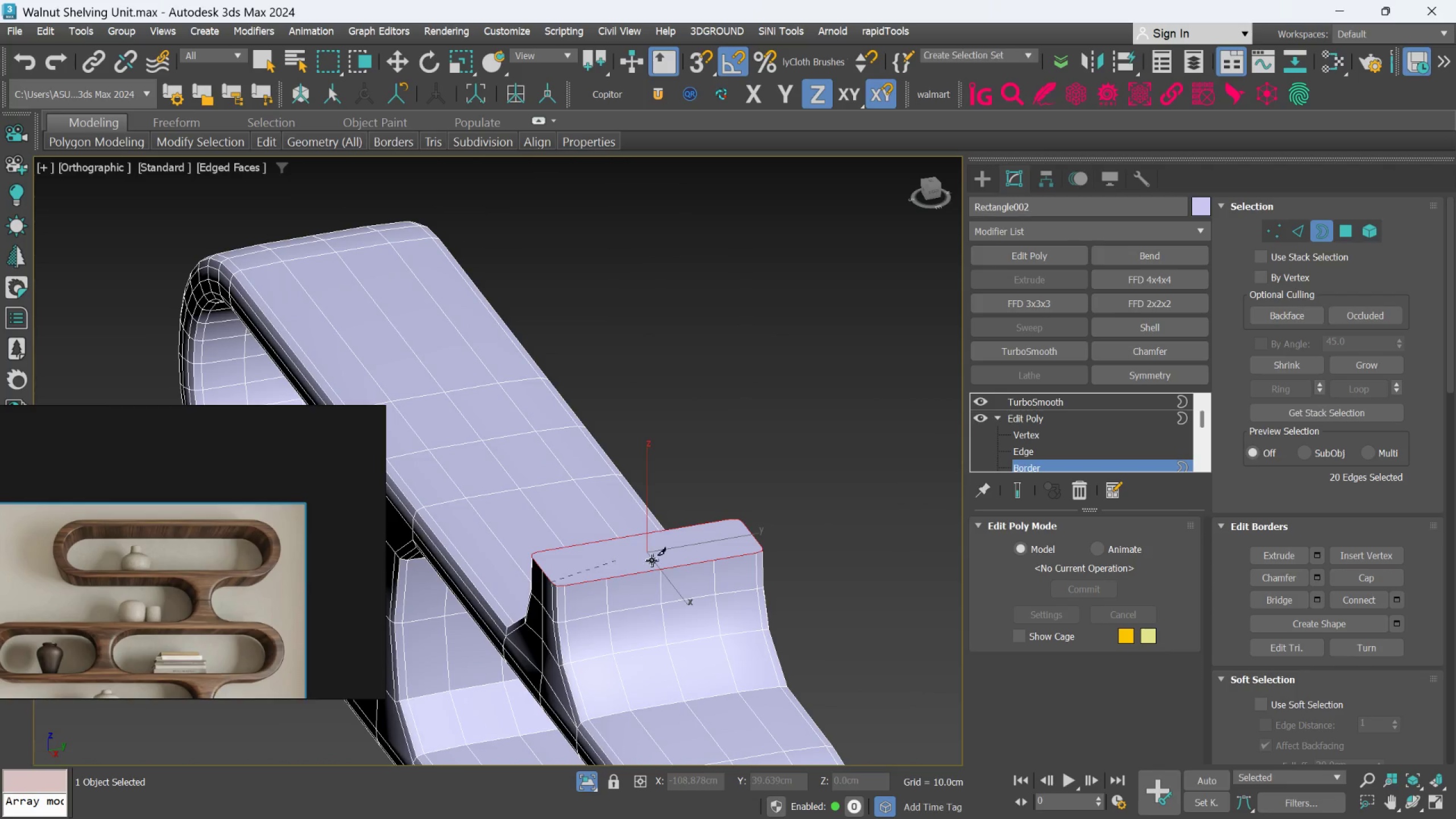 
hold_key(key=AltLeft, duration=0.62)
 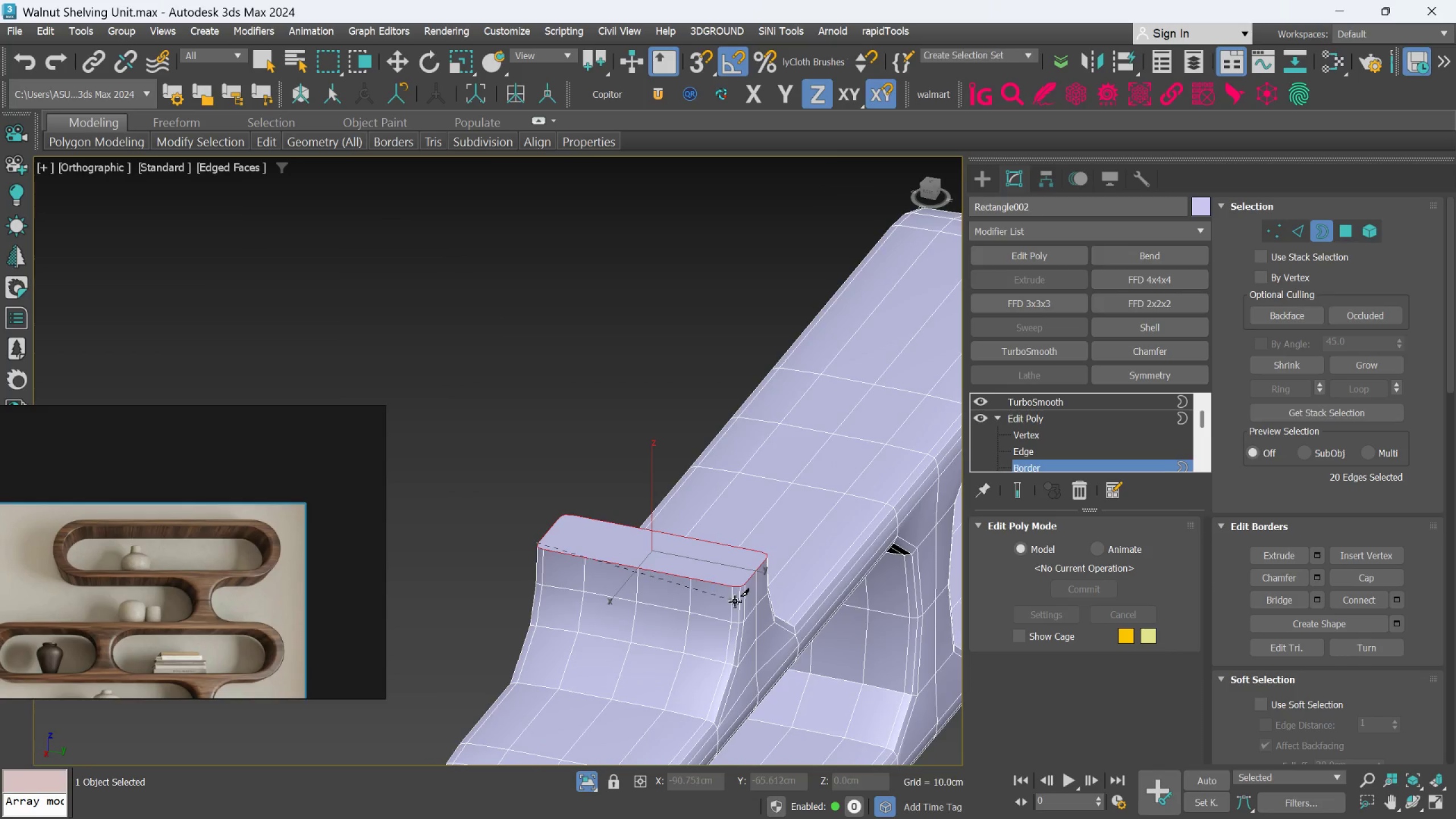 
scroll: coordinate [756, 560], scroll_direction: up, amount: 4.0
 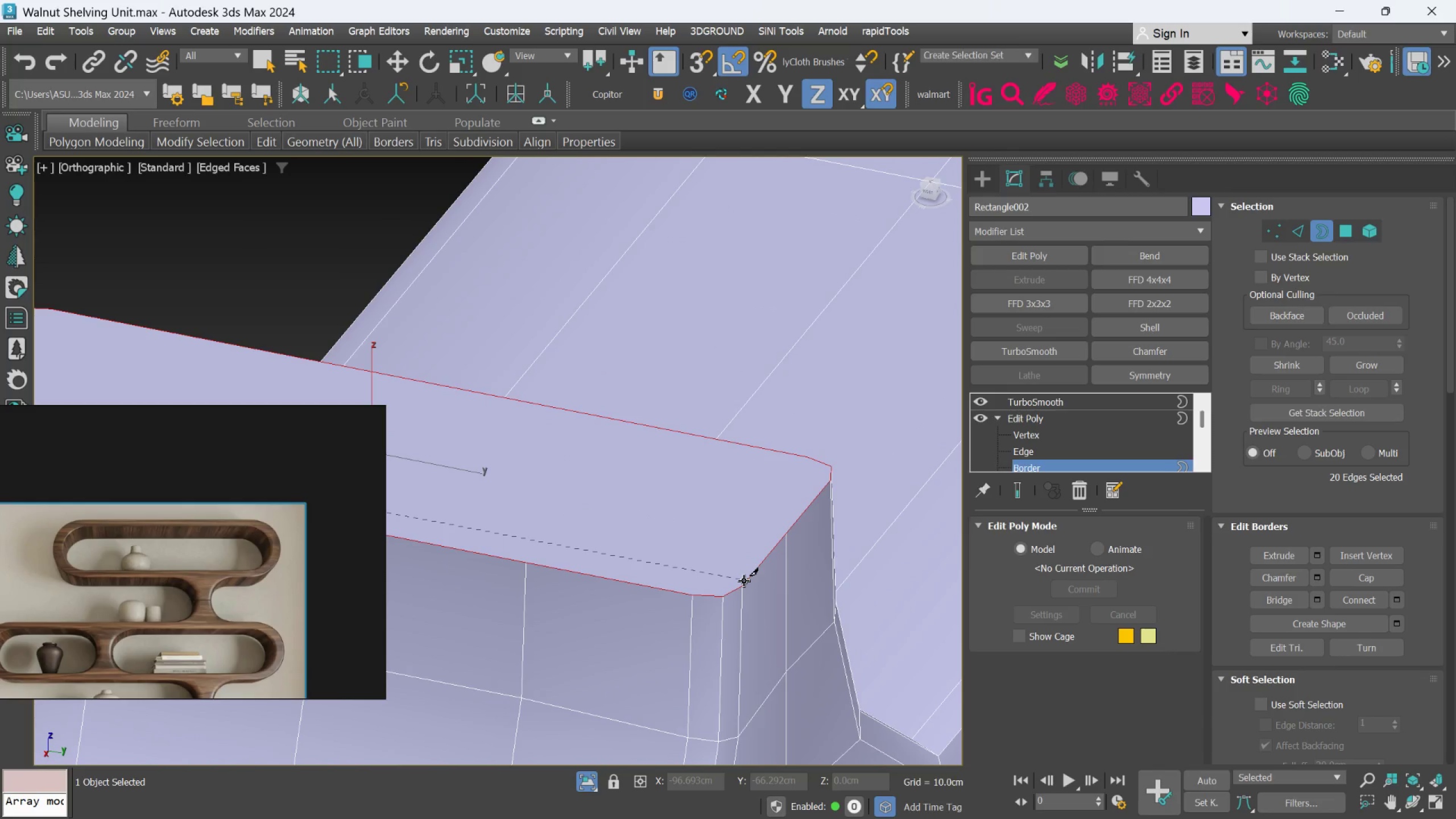 
left_click([744, 581])
 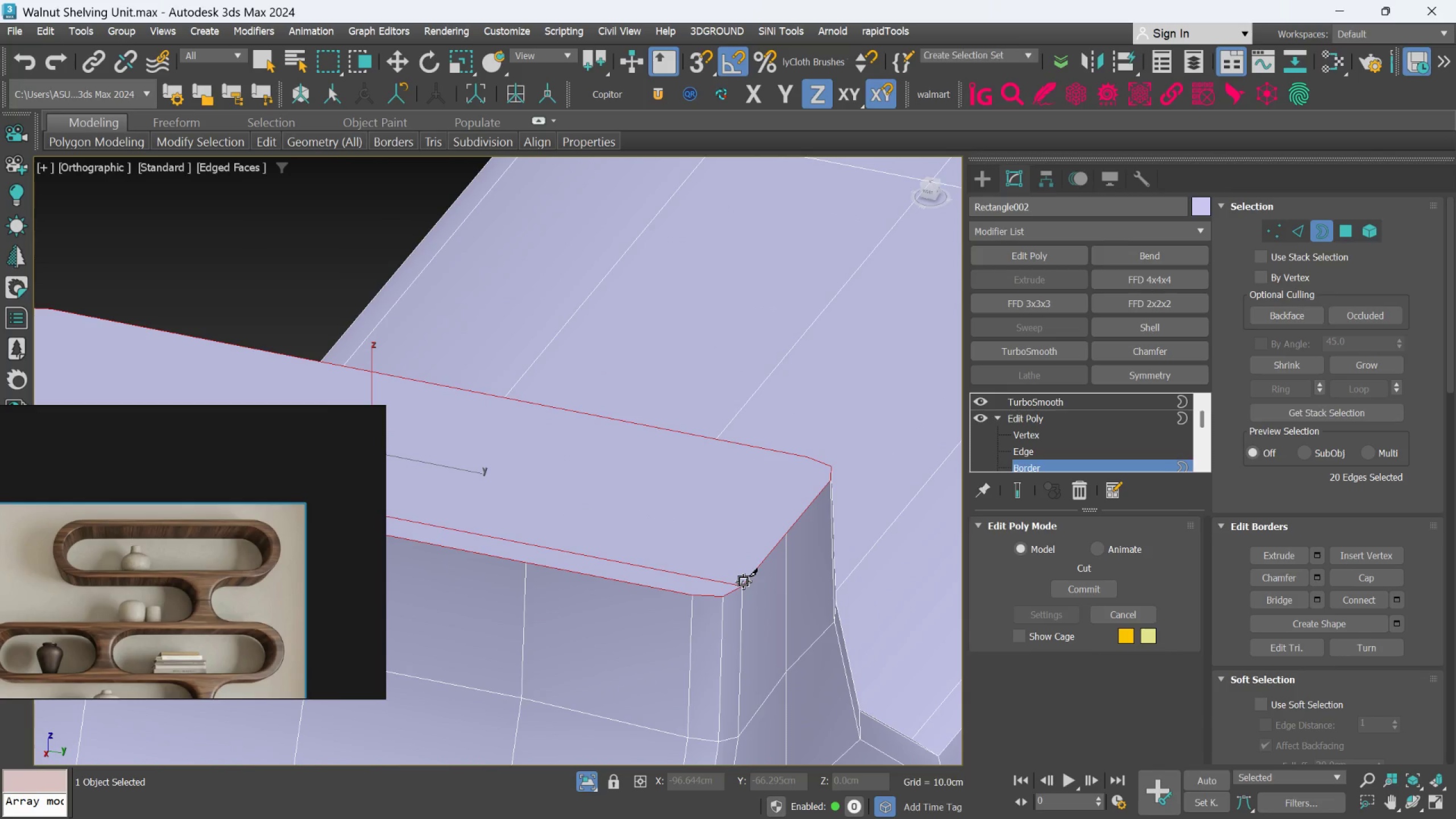 
right_click([743, 581])
 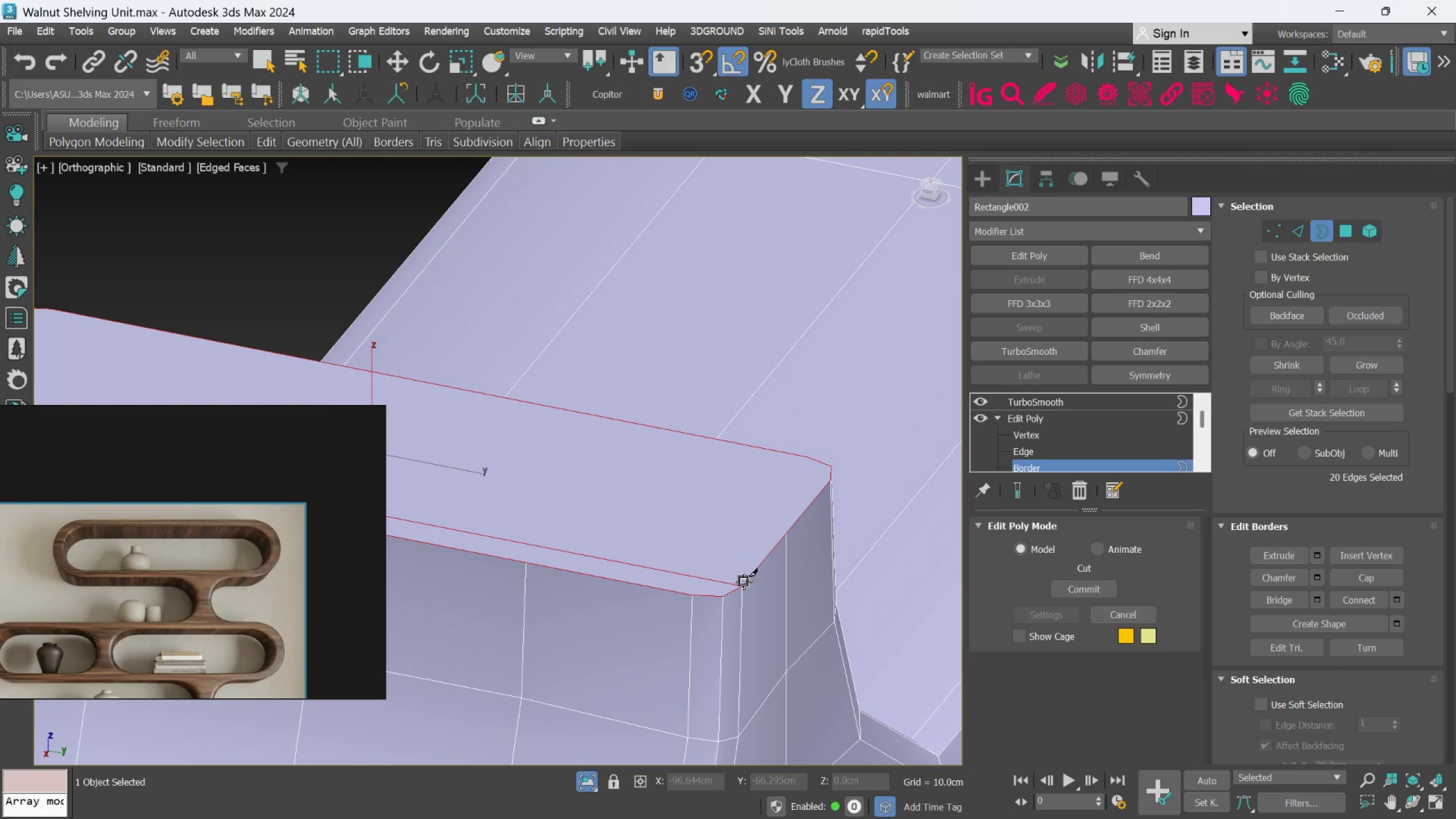 
hold_key(key=AltLeft, duration=1.5)
 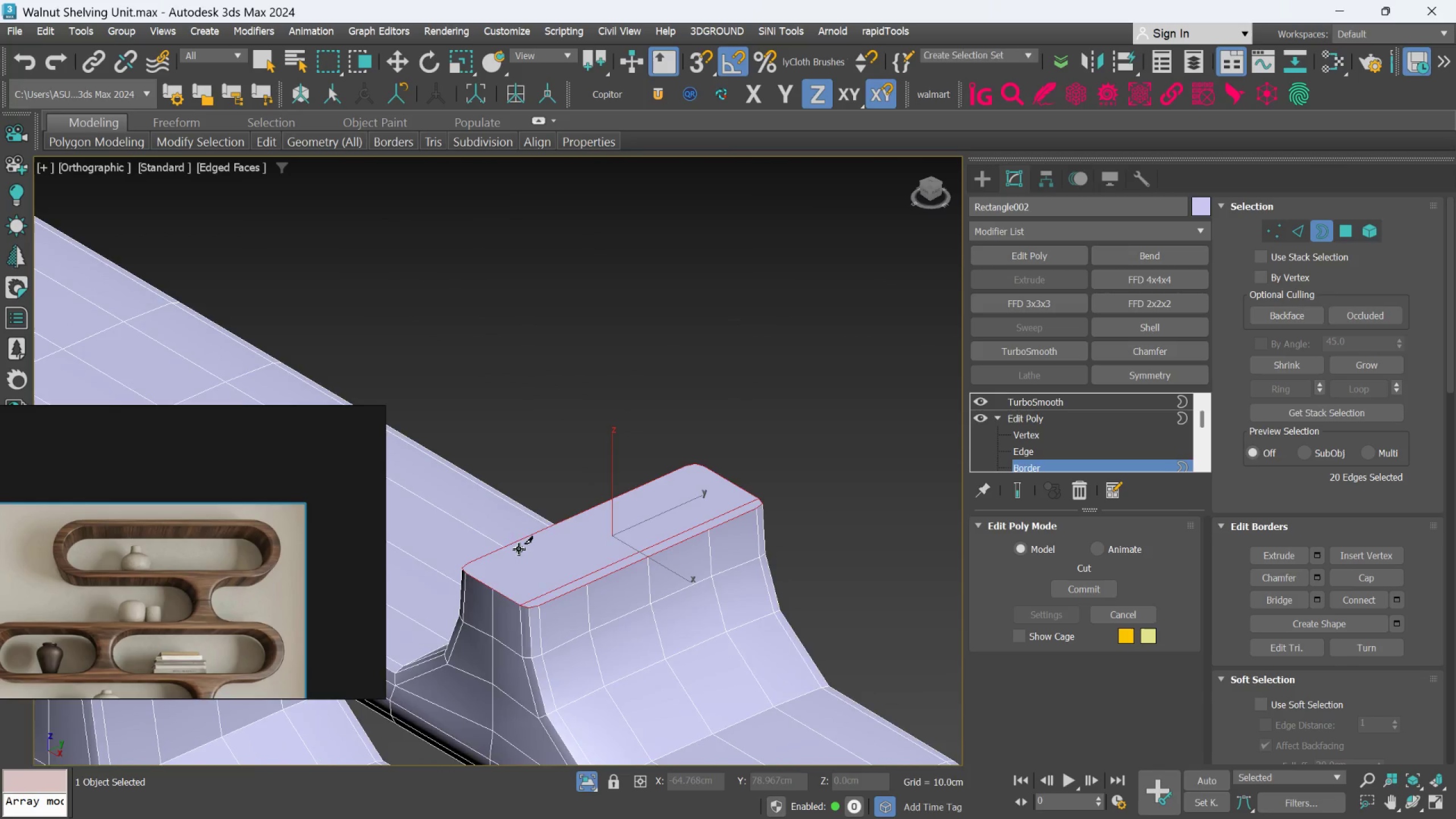 
scroll: coordinate [743, 581], scroll_direction: down, amount: 3.0
 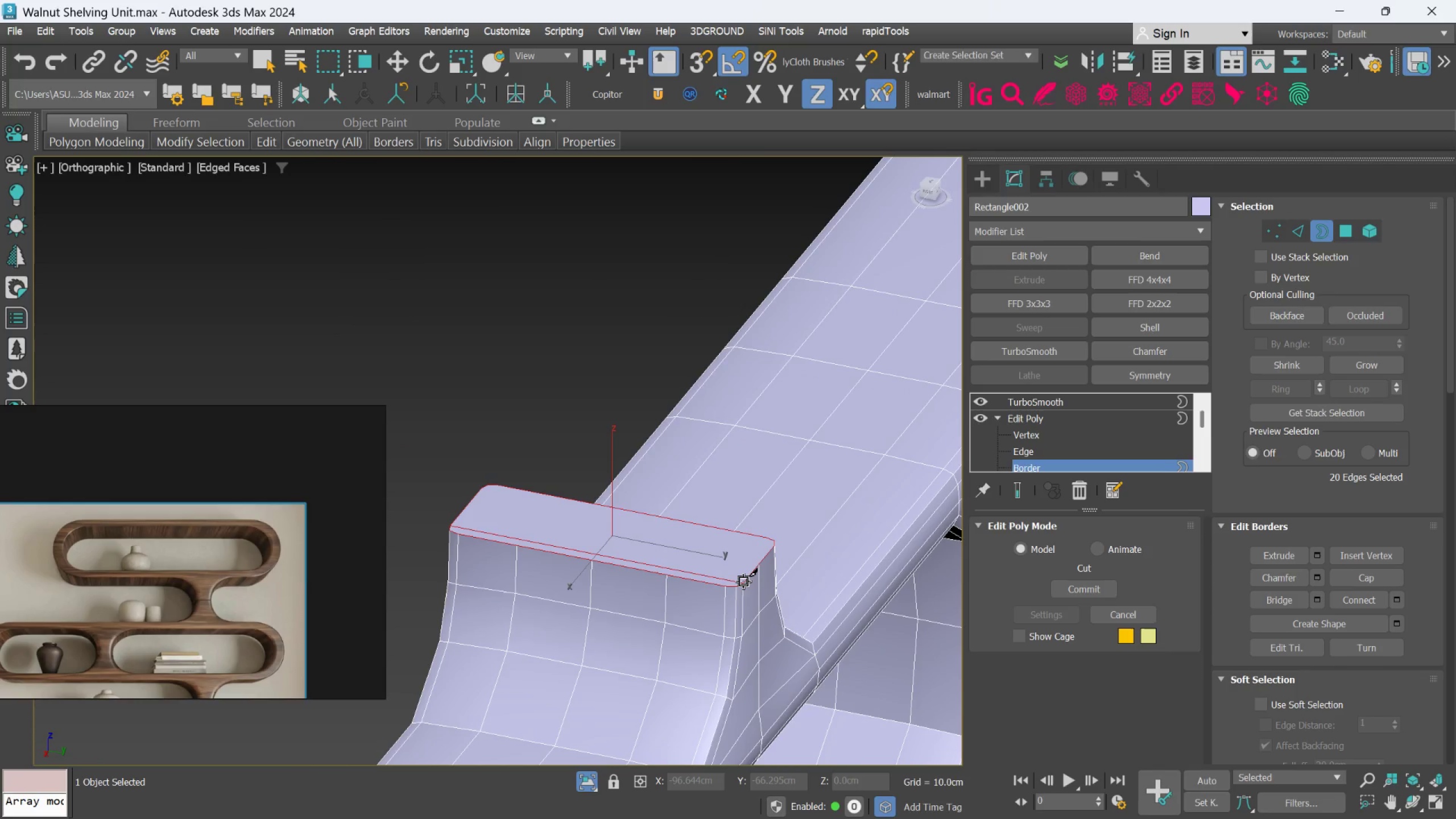 
scroll: coordinate [512, 549], scroll_direction: up, amount: 1.0
 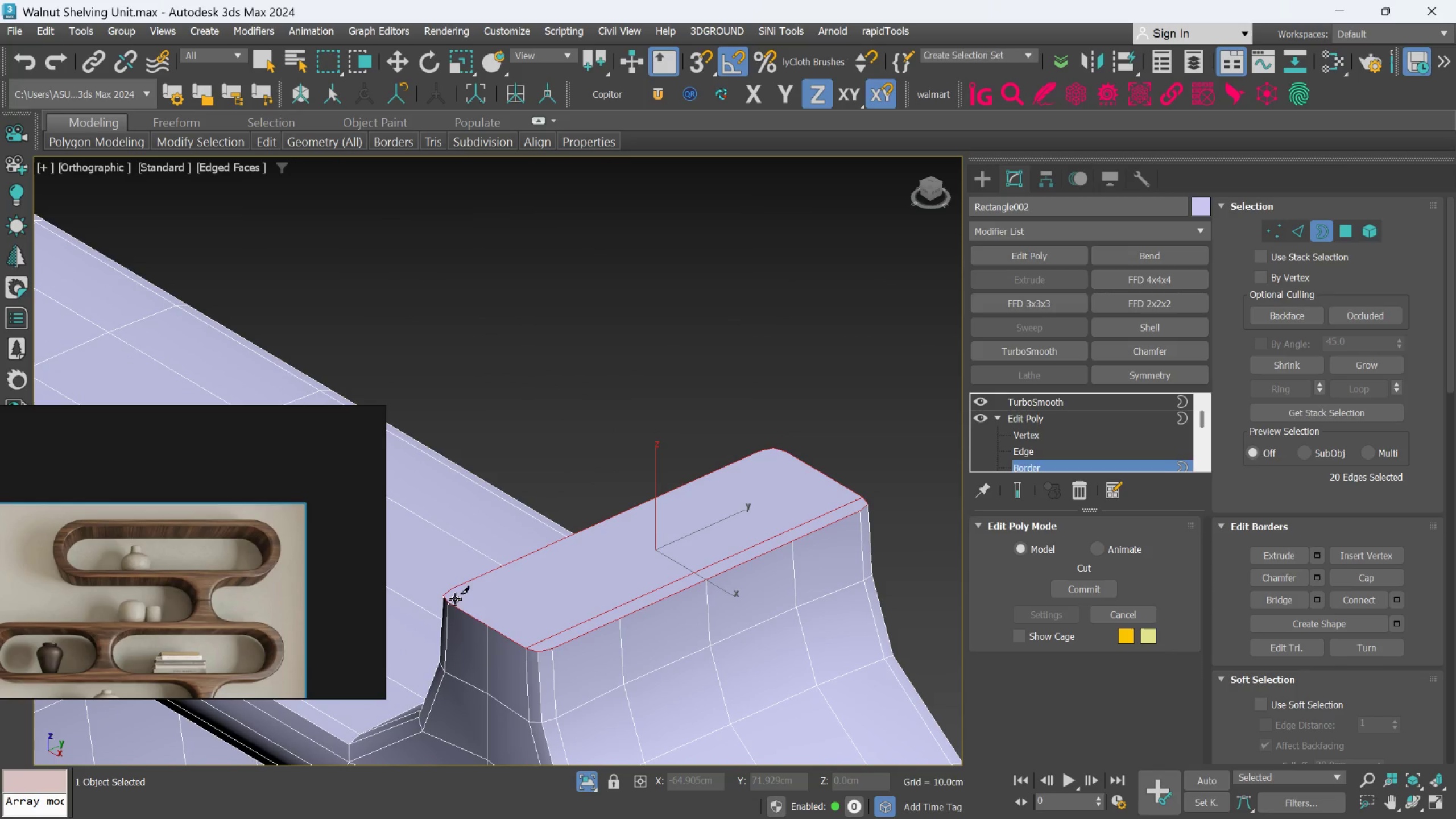 
left_click([450, 601])
 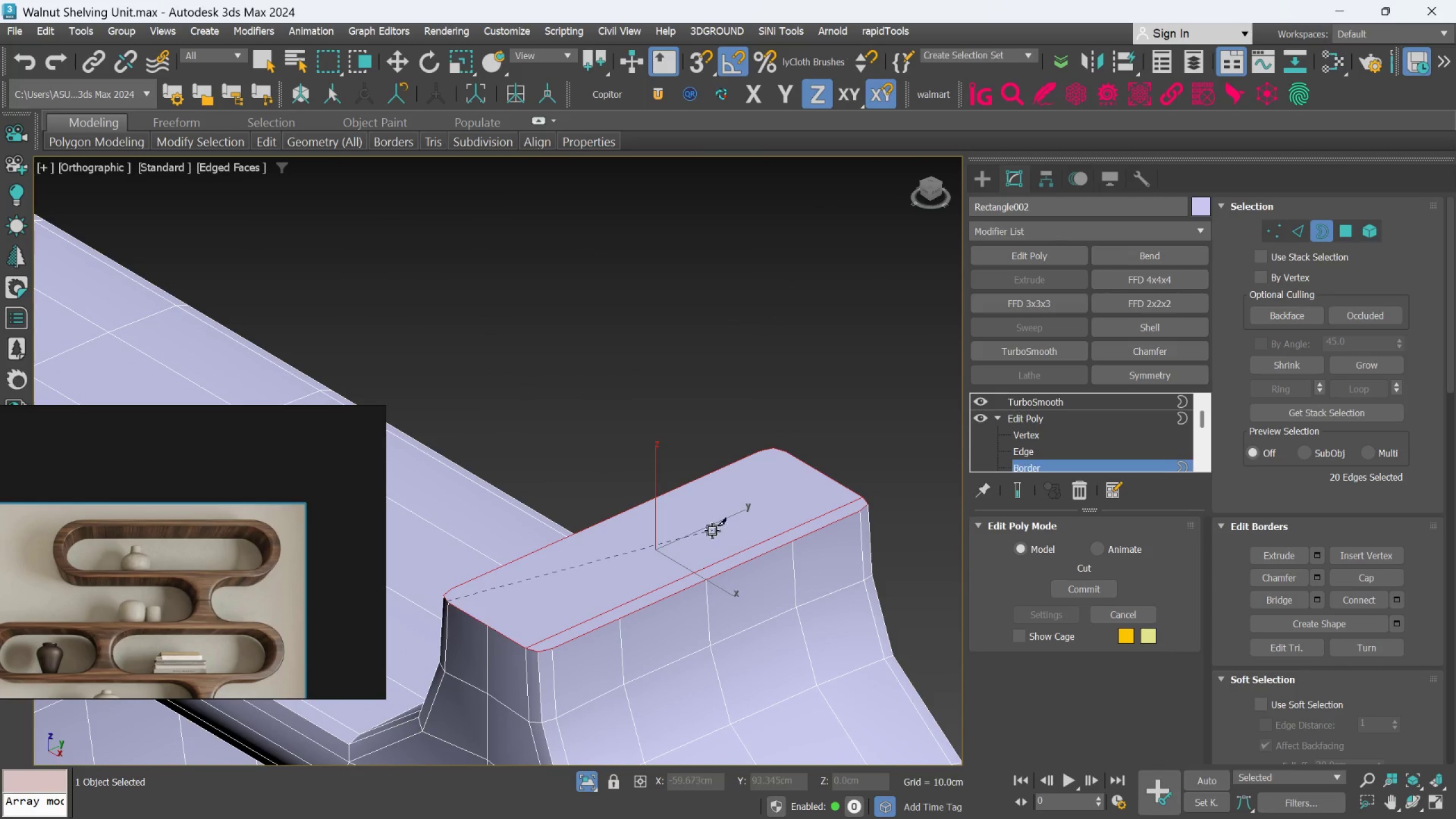 
hold_key(key=AltLeft, duration=0.56)
 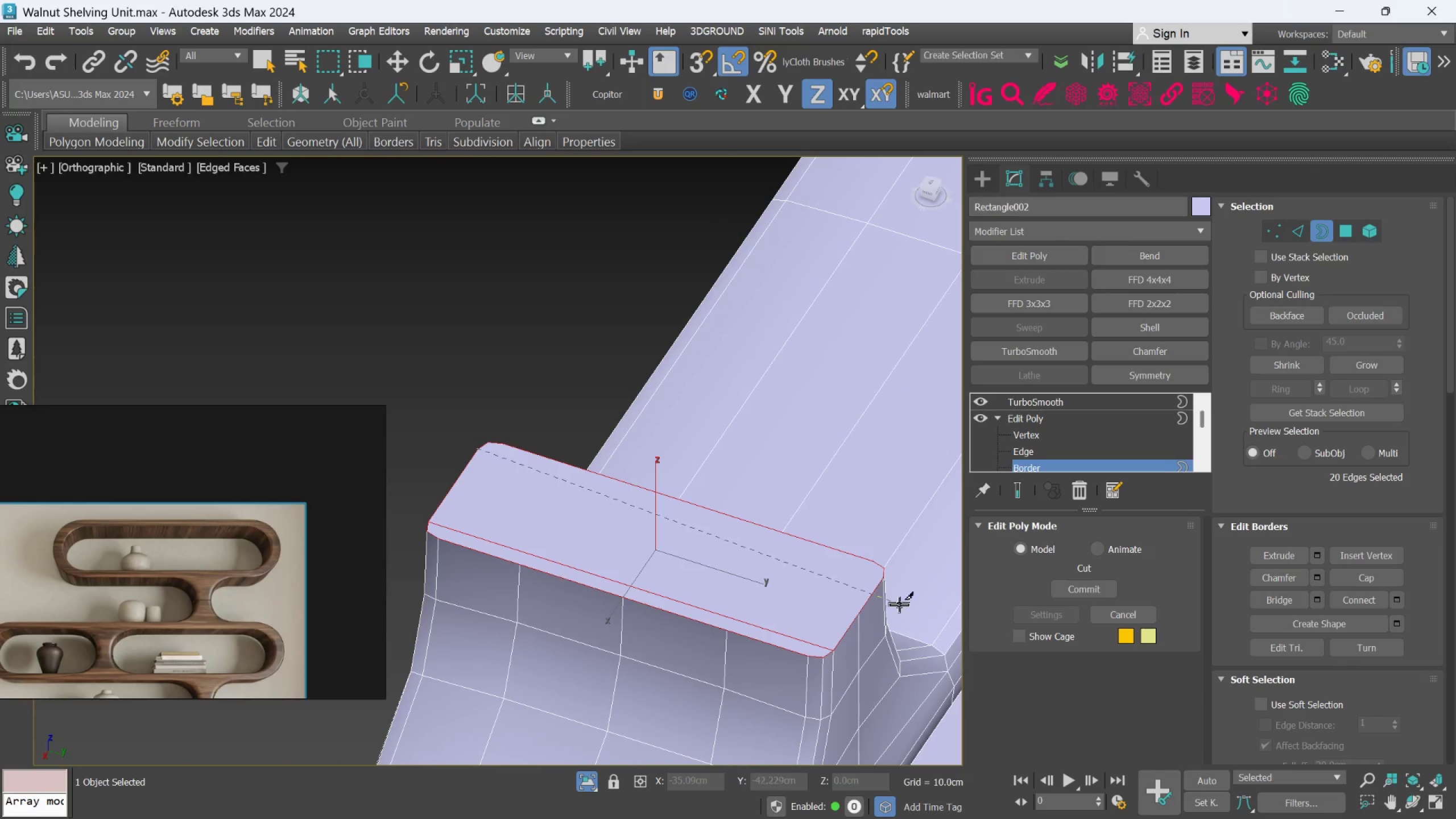 
scroll: coordinate [882, 582], scroll_direction: up, amount: 3.0
 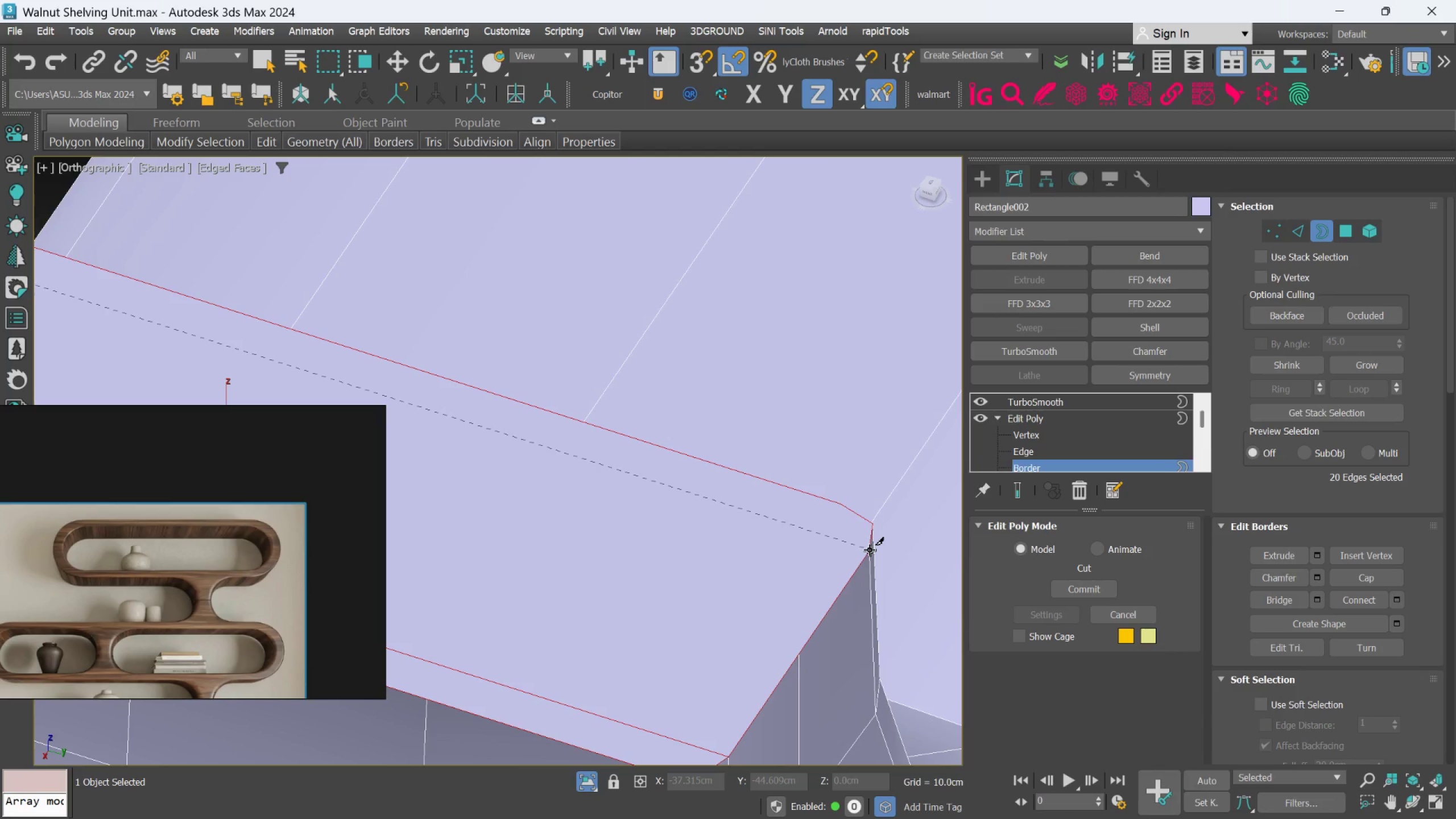 
left_click([870, 550])
 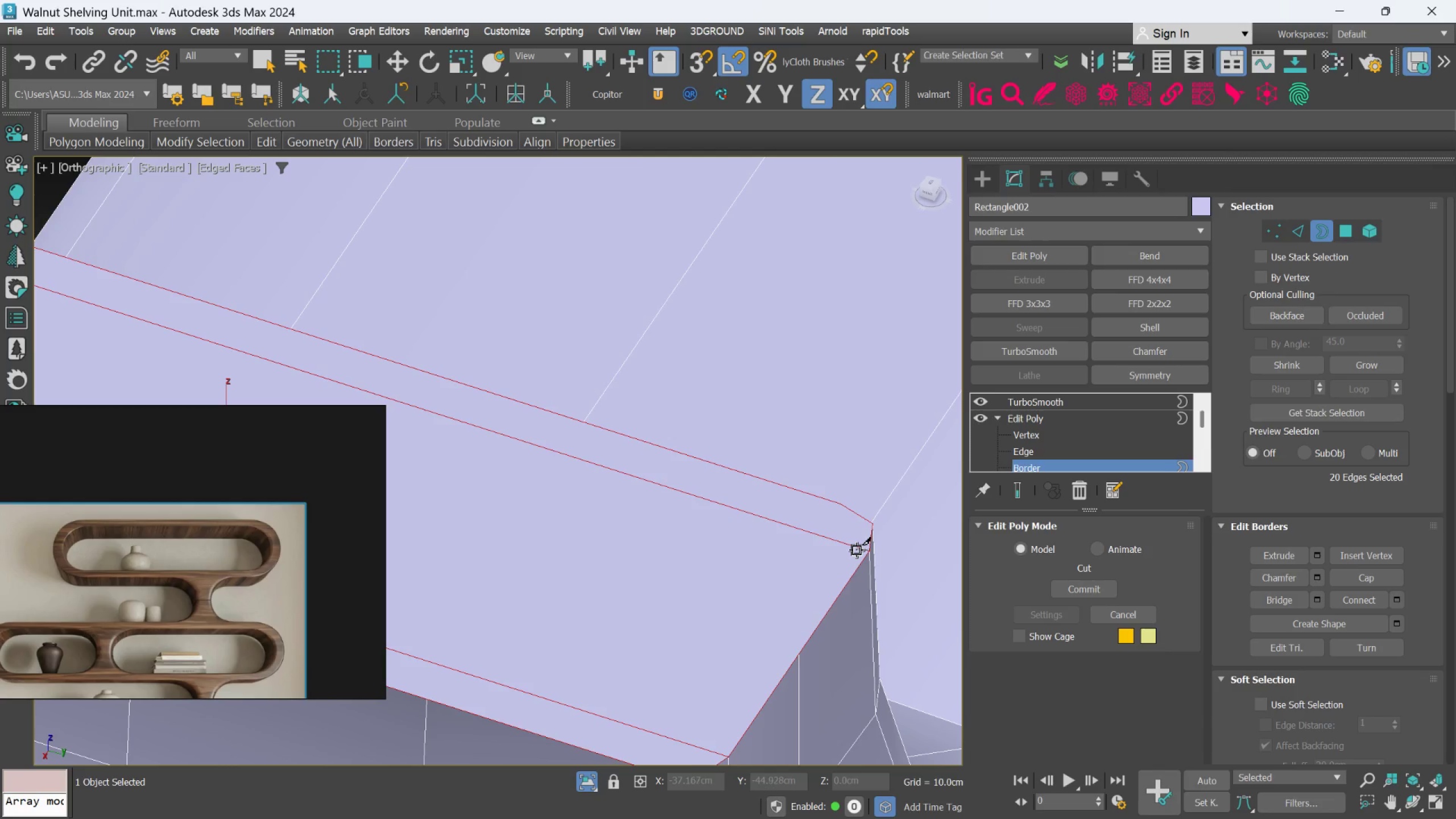 
right_click([857, 550])
 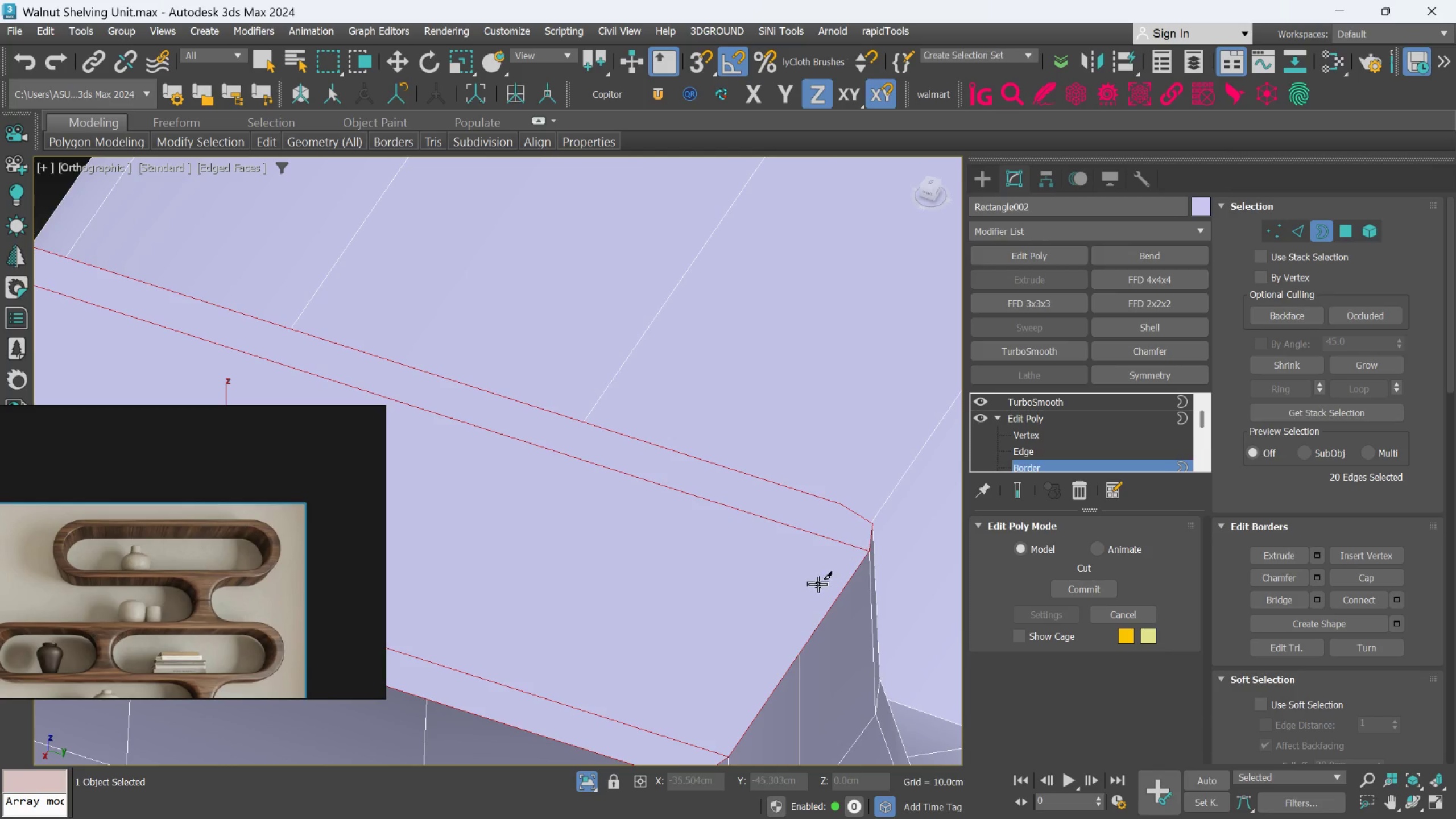 
hold_key(key=AltLeft, duration=0.53)
 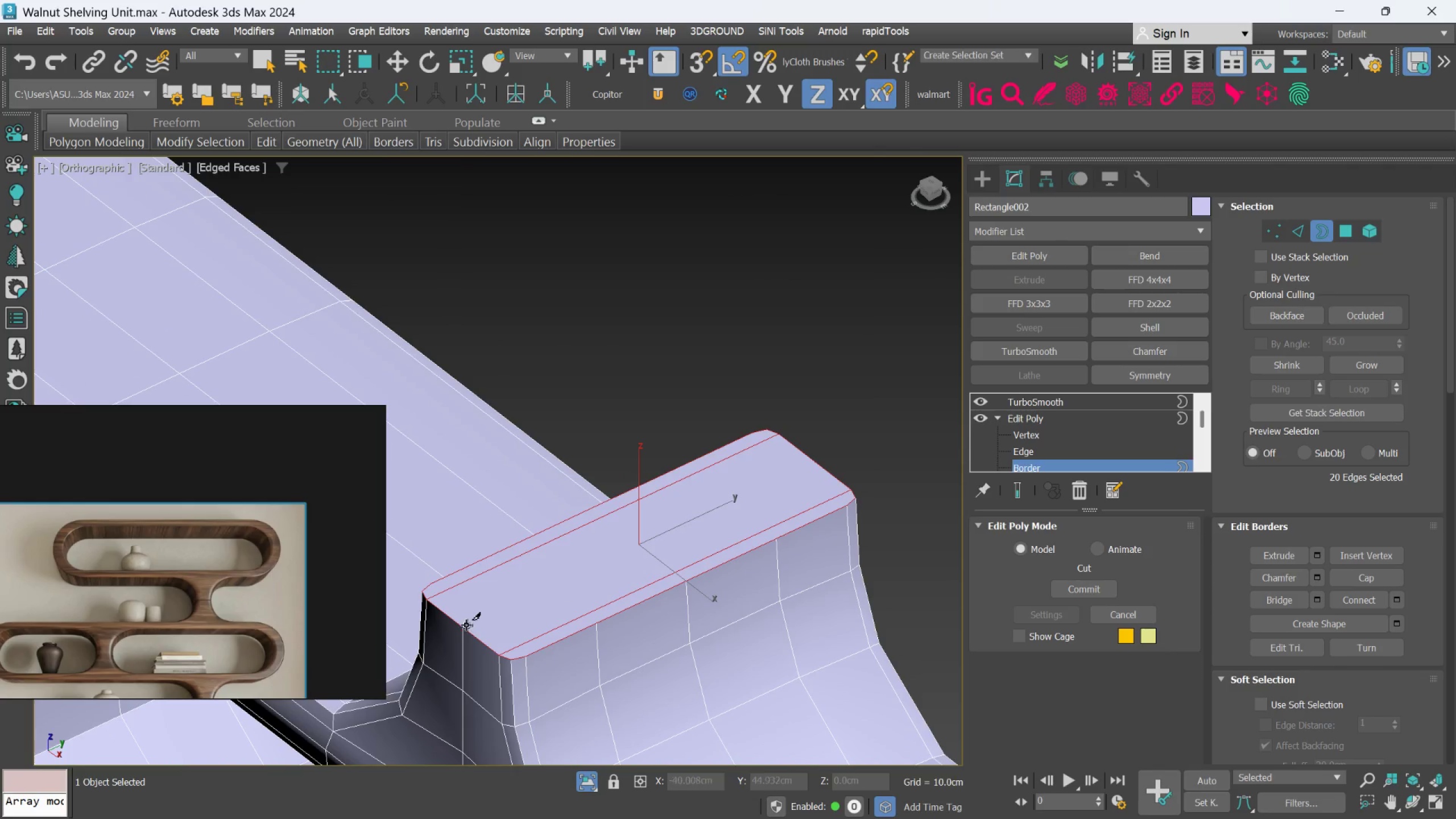 
scroll: coordinate [818, 584], scroll_direction: down, amount: 3.0
 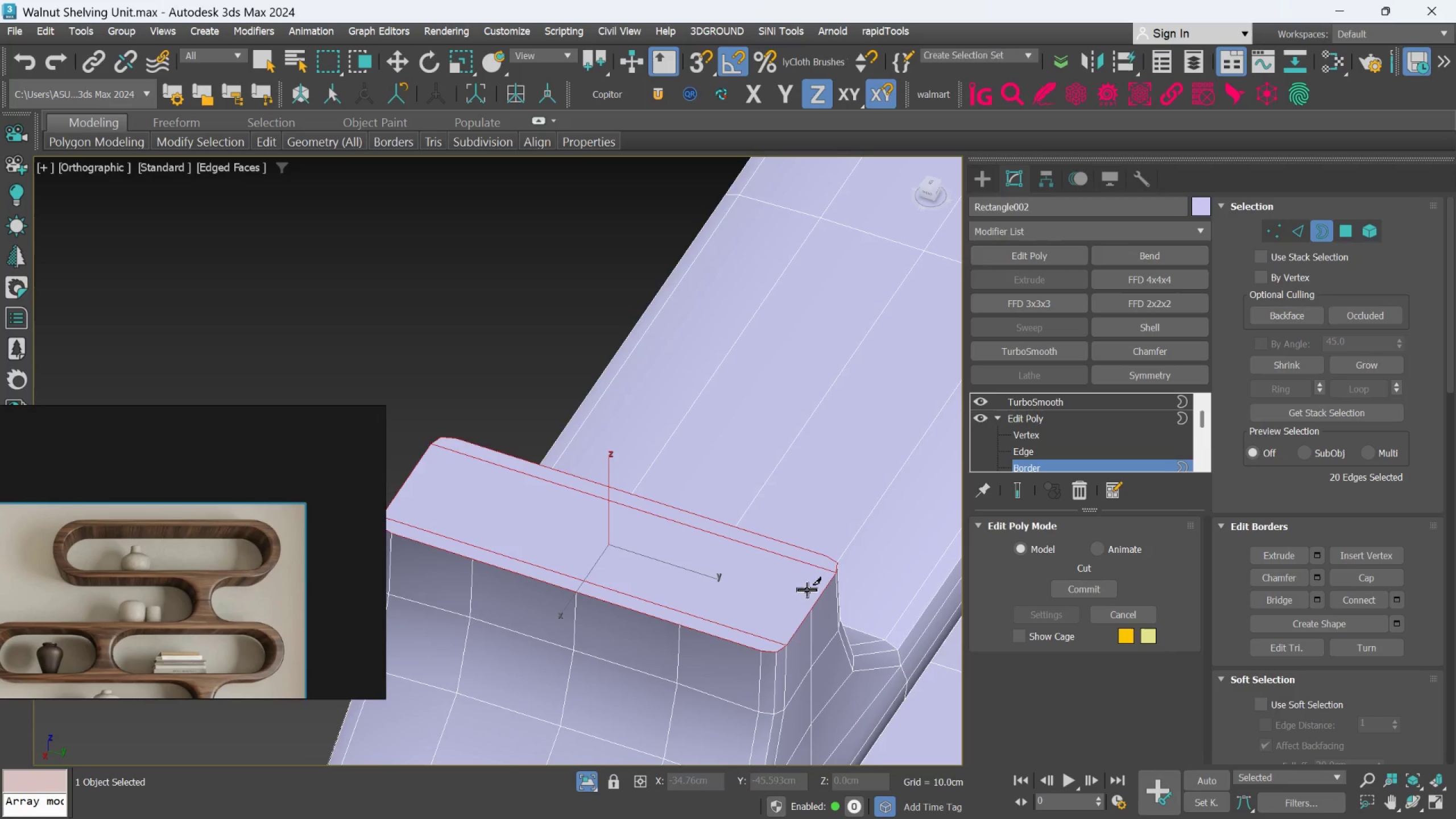 
left_click([465, 627])
 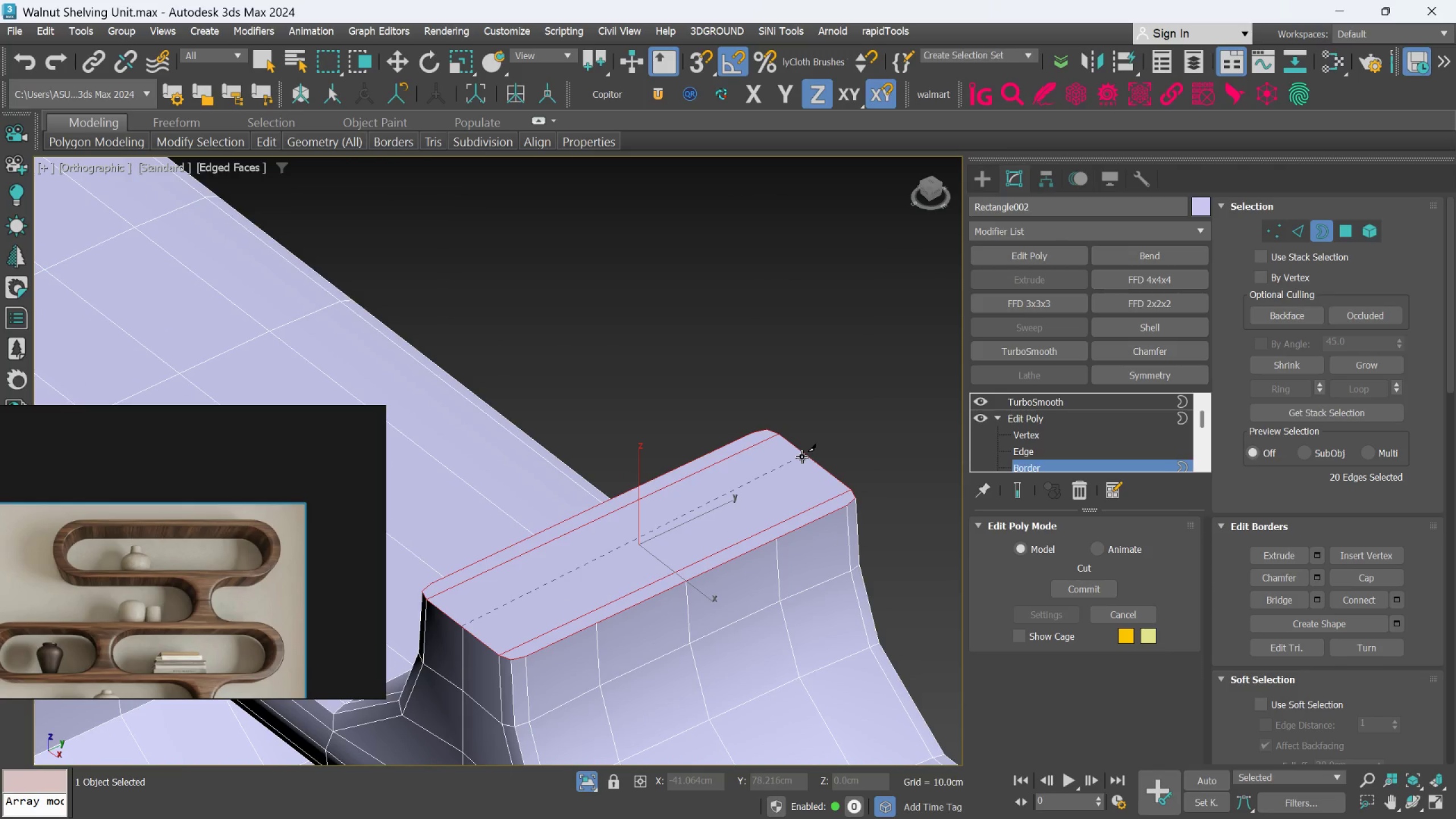 
wait(8.09)
 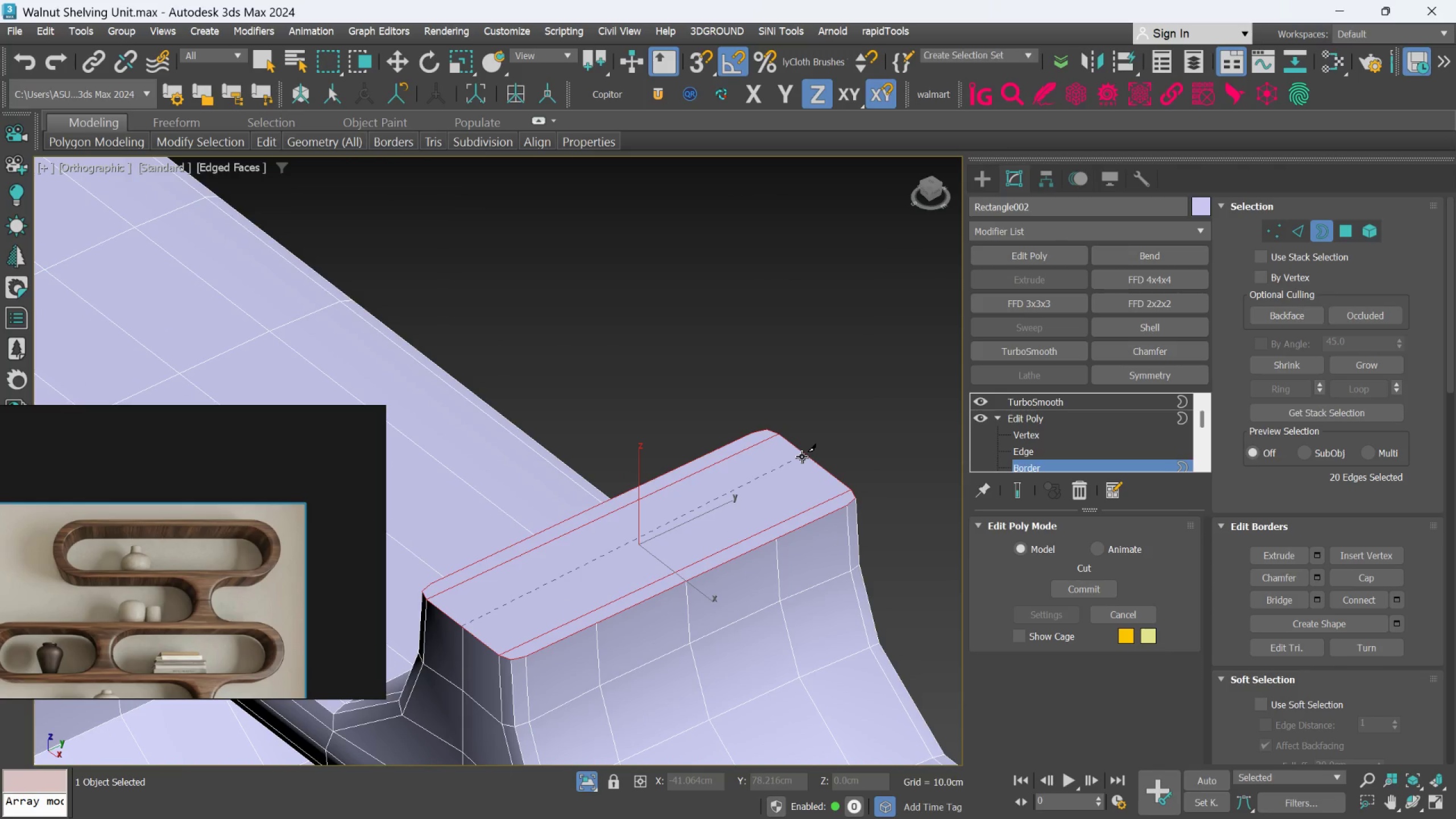 
scroll: coordinate [806, 450], scroll_direction: up, amount: 1.0
 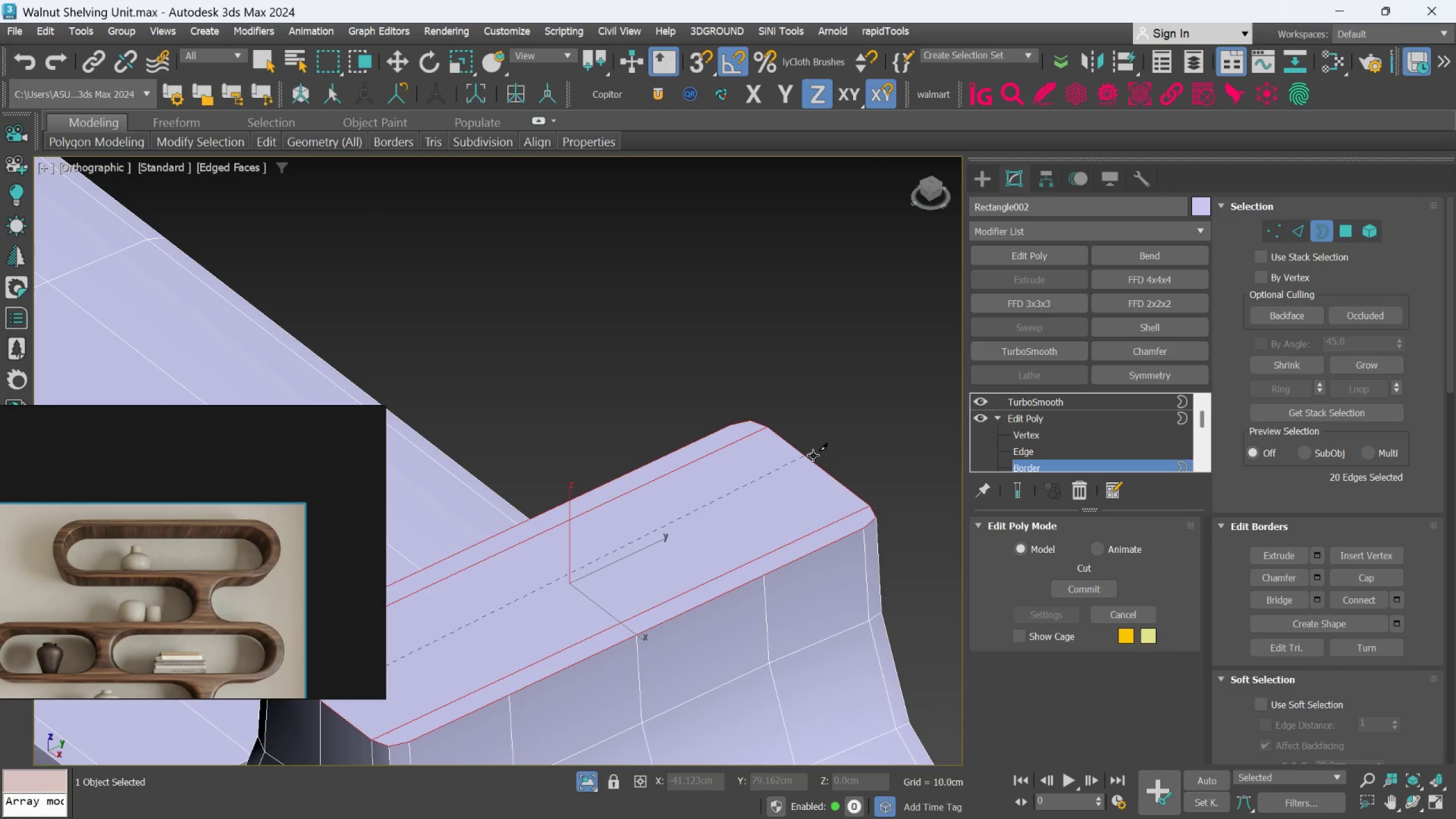 
hold_key(key=AltLeft, duration=1.41)
 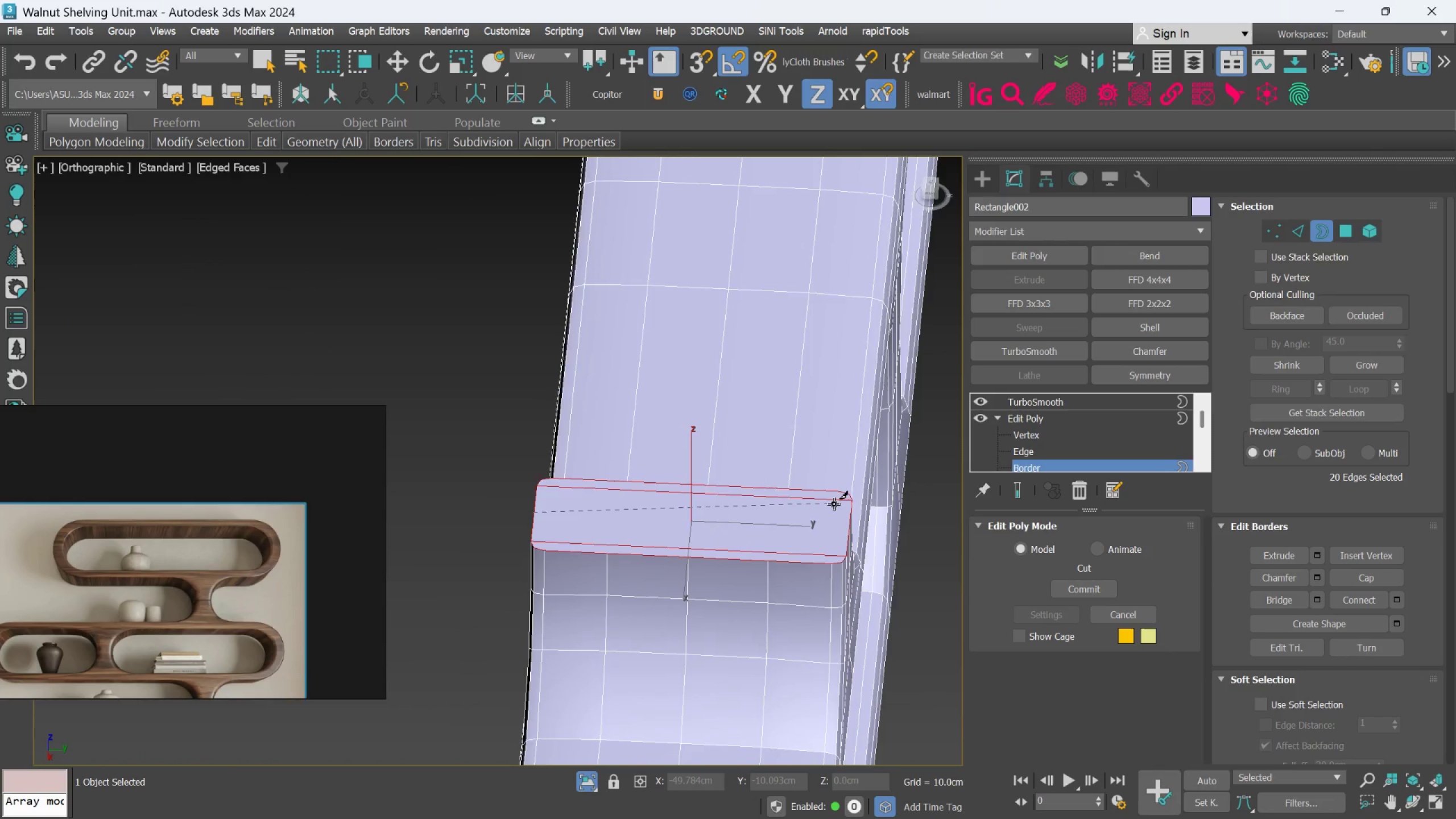 
scroll: coordinate [813, 458], scroll_direction: down, amount: 2.0
 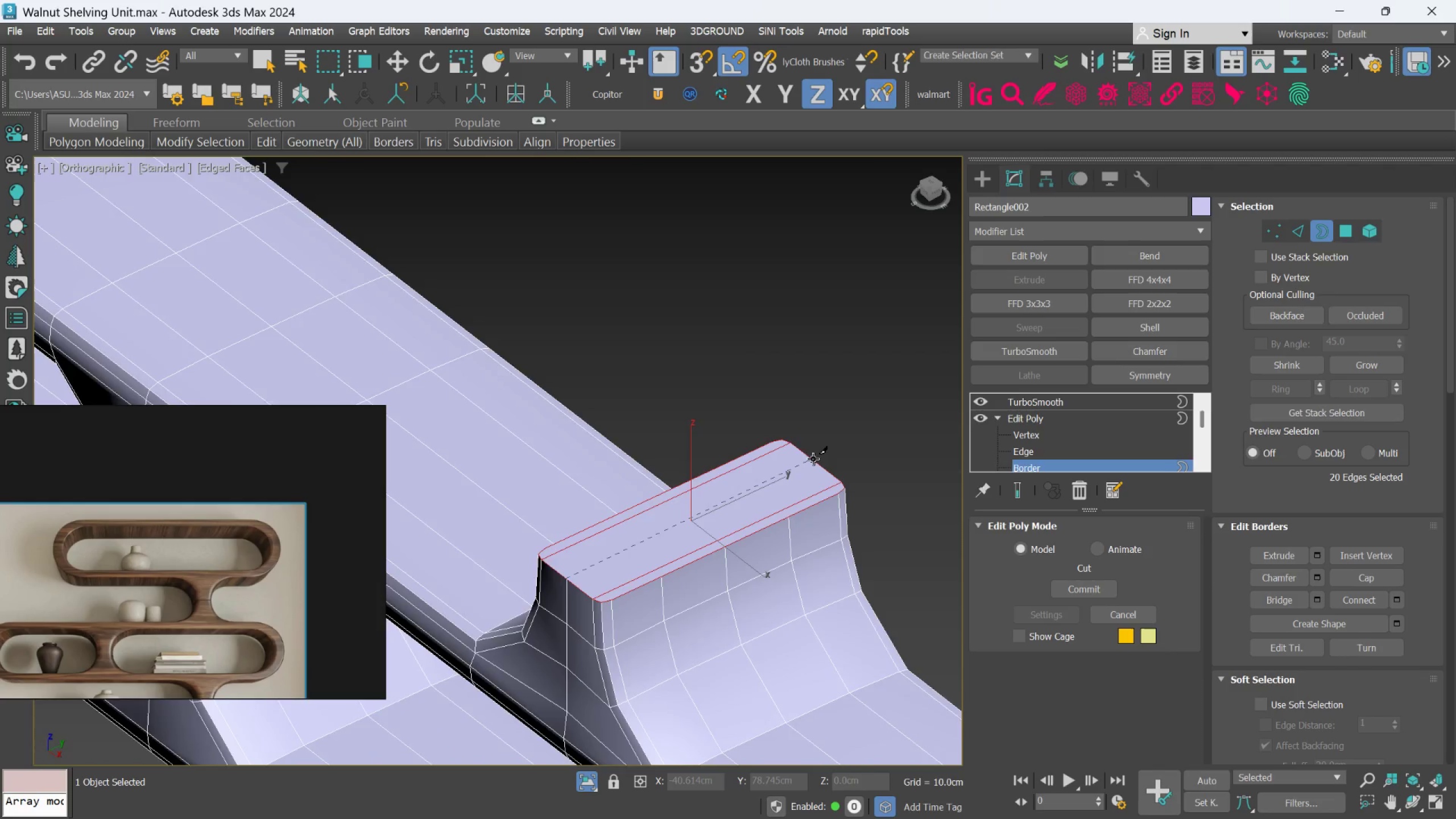 
hold_key(key=AltLeft, duration=0.48)
 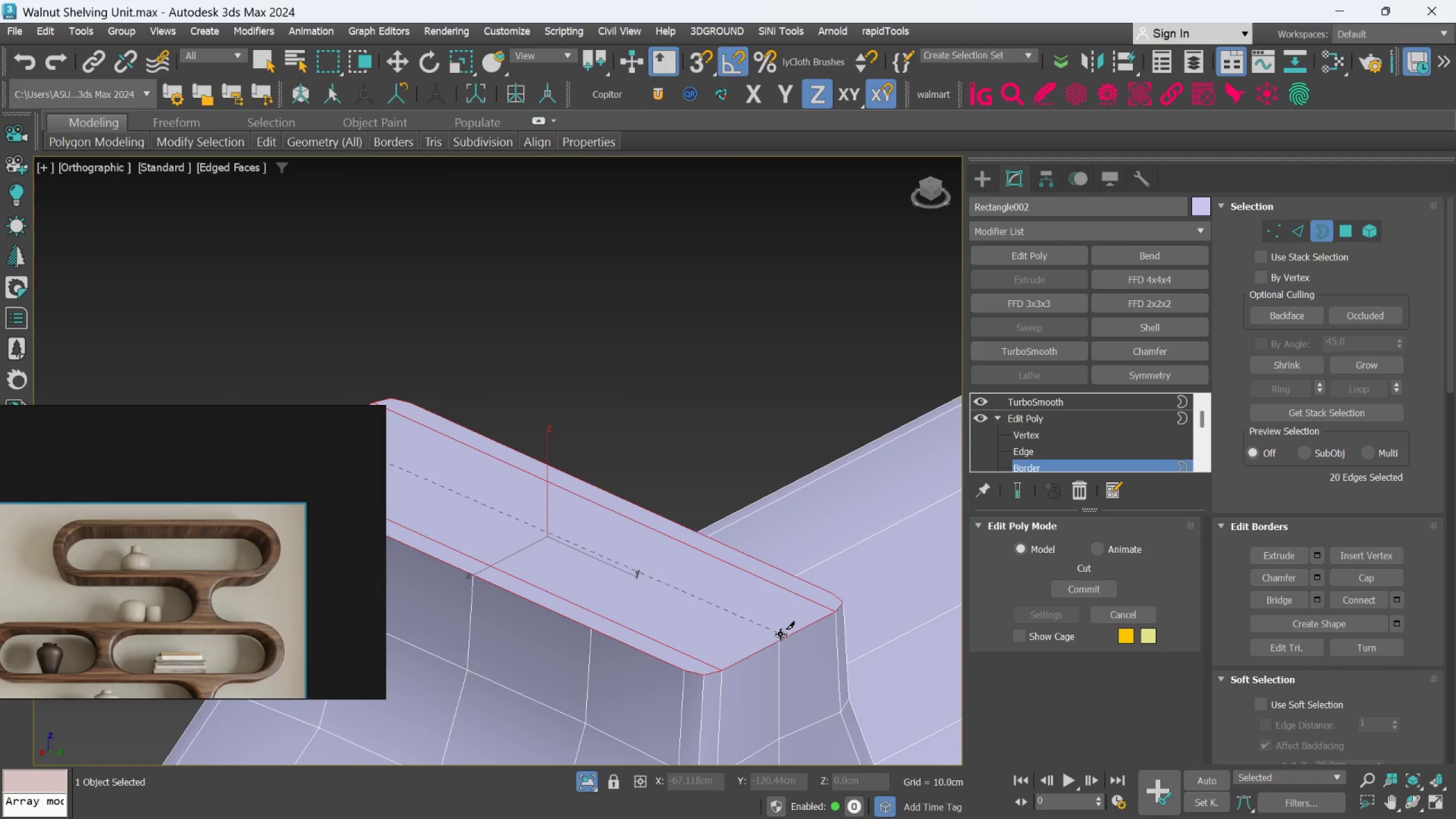 
scroll: coordinate [834, 506], scroll_direction: up, amount: 2.0
 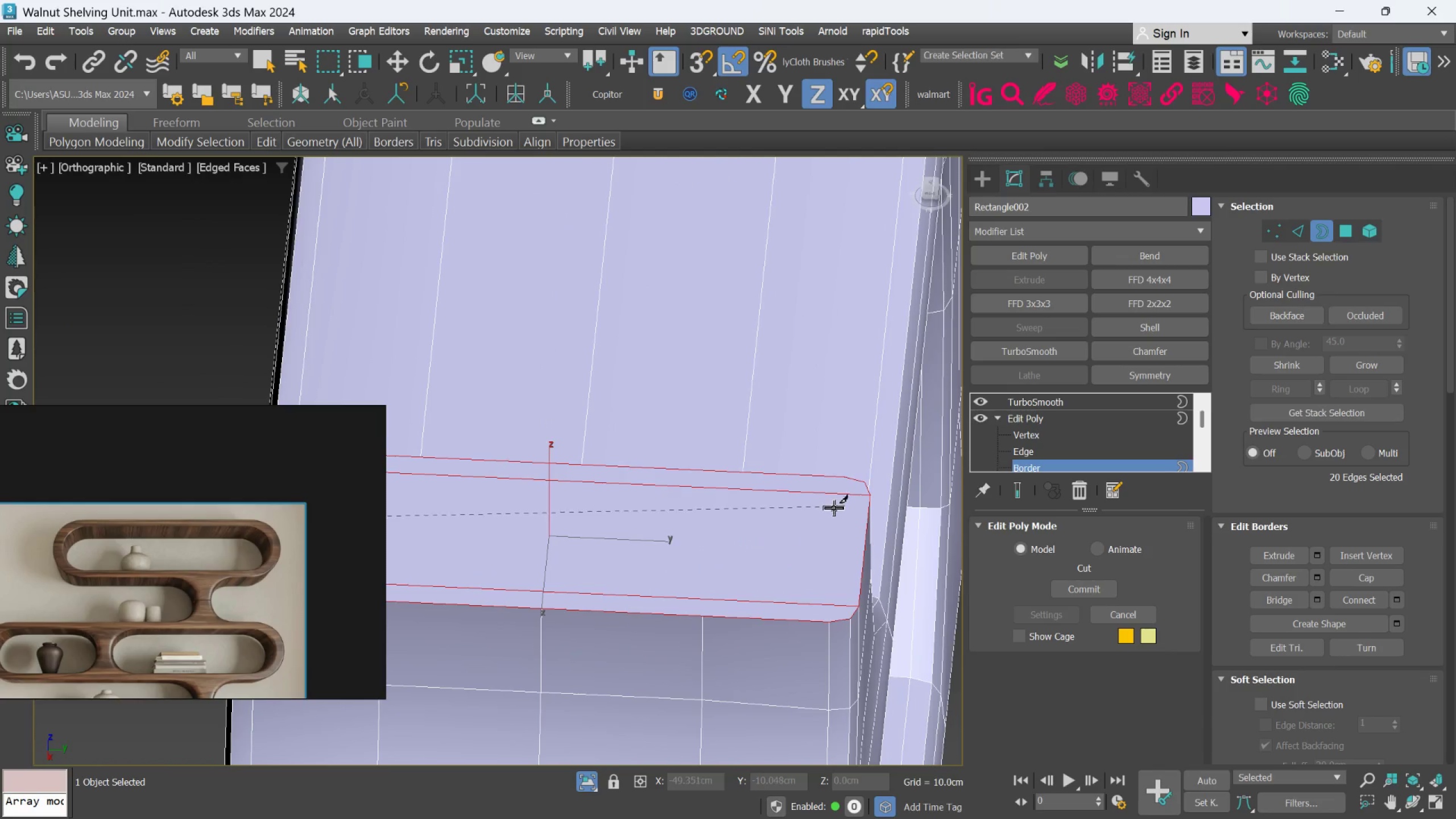 
left_click([780, 637])
 